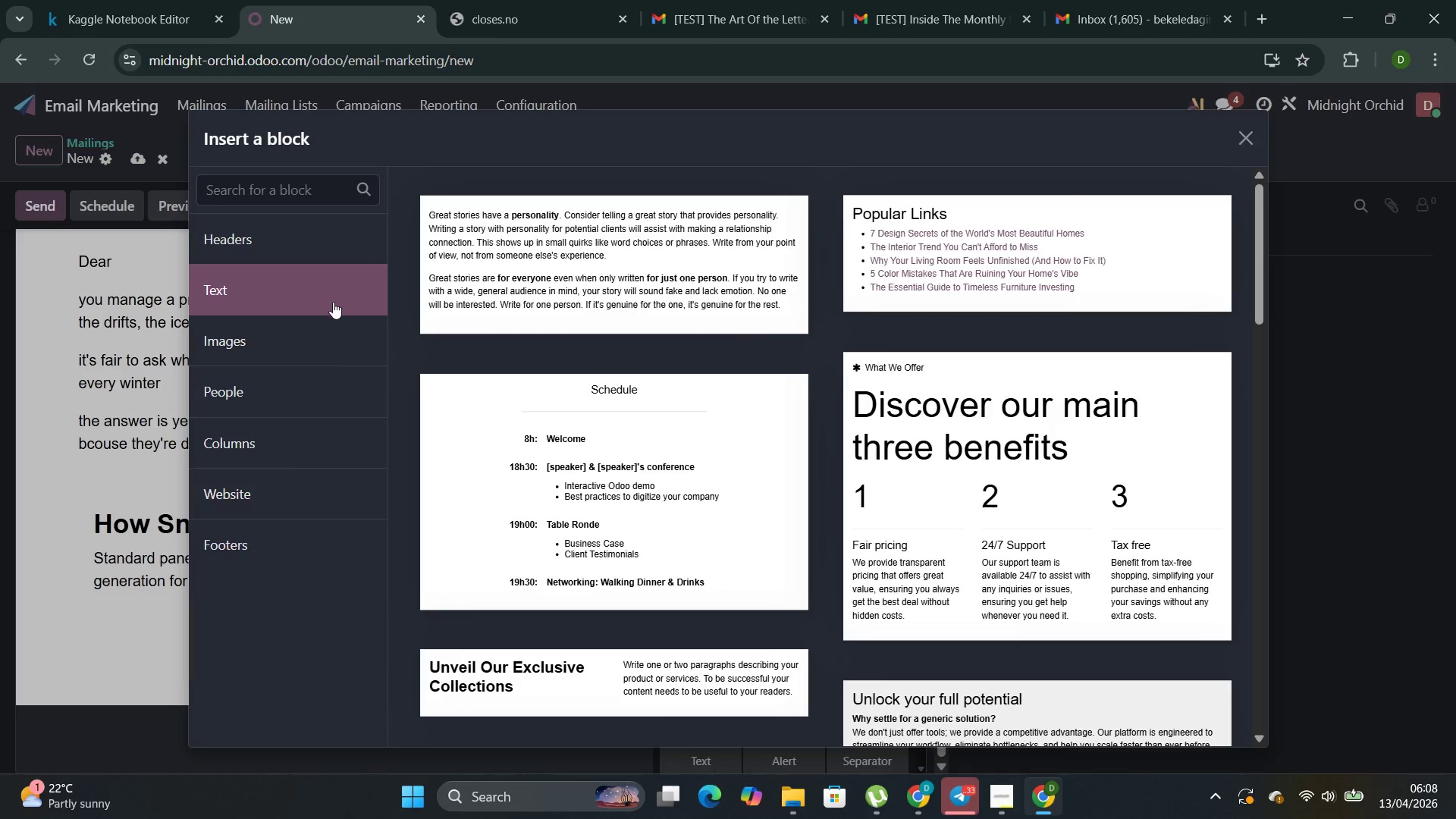 
scroll: coordinate [670, 417], scroll_direction: down, amount: 4.0
 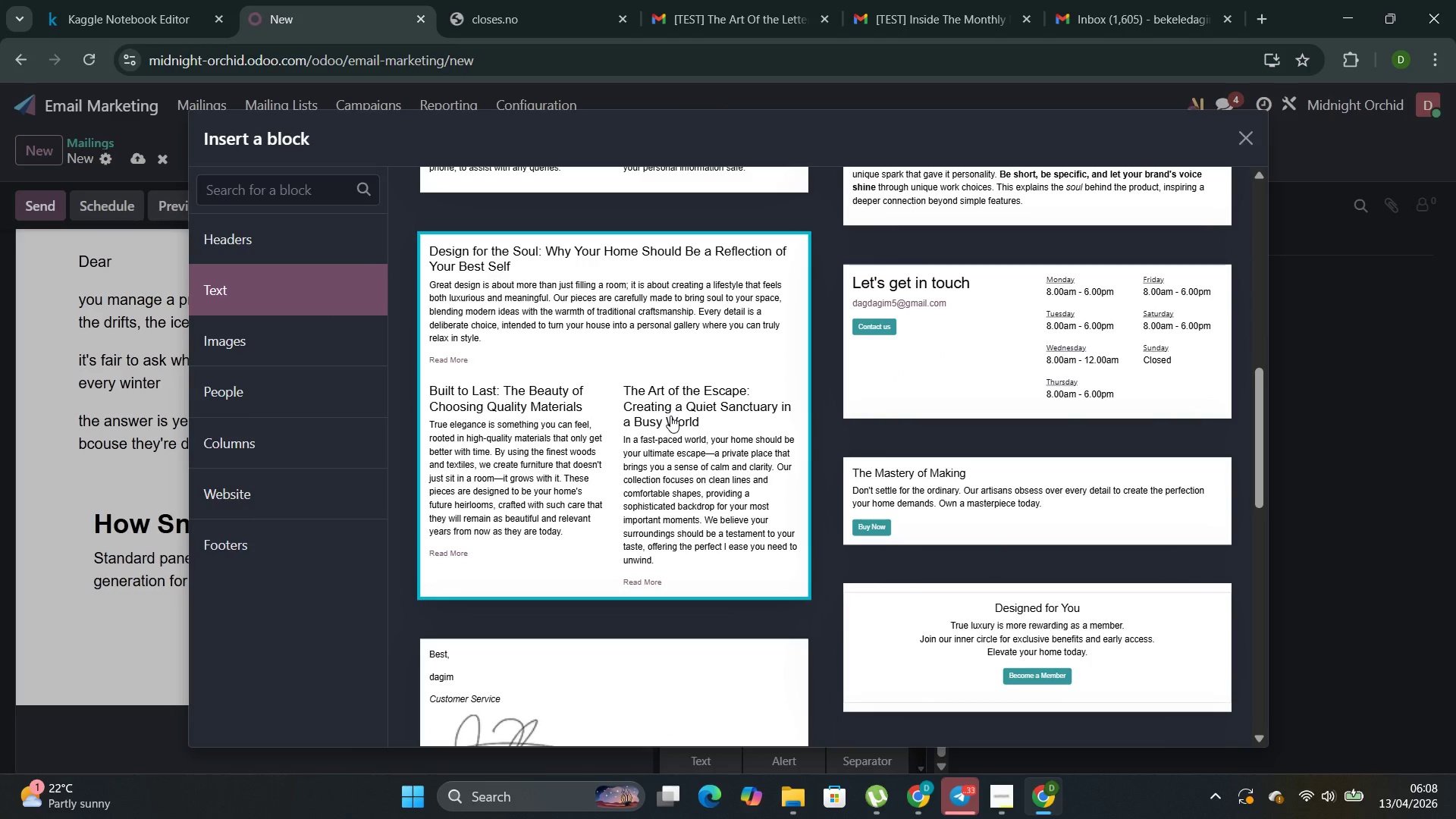 
wait(5.77)
 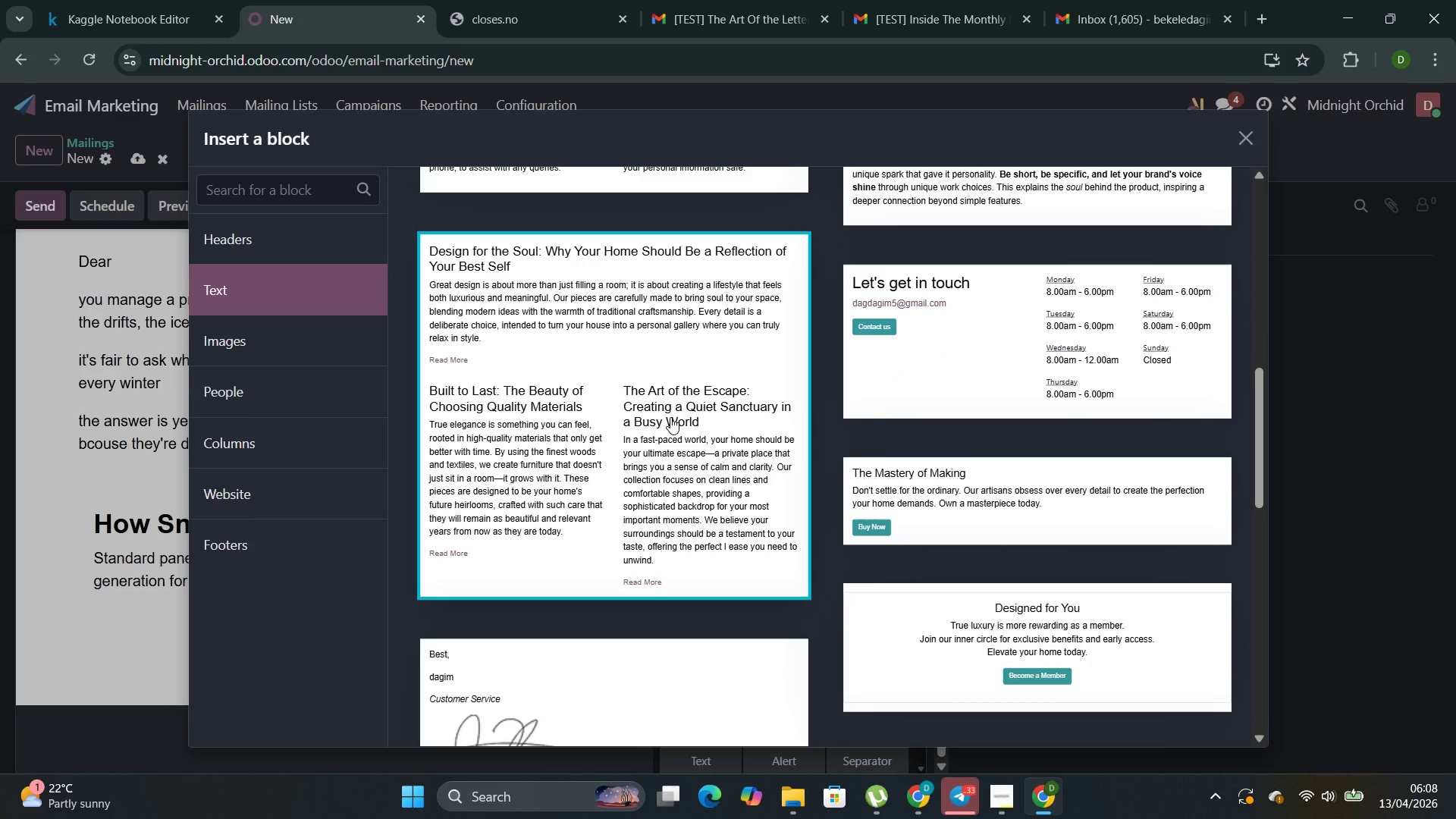 
scroll: coordinate [586, 521], scroll_direction: down, amount: 10.0
 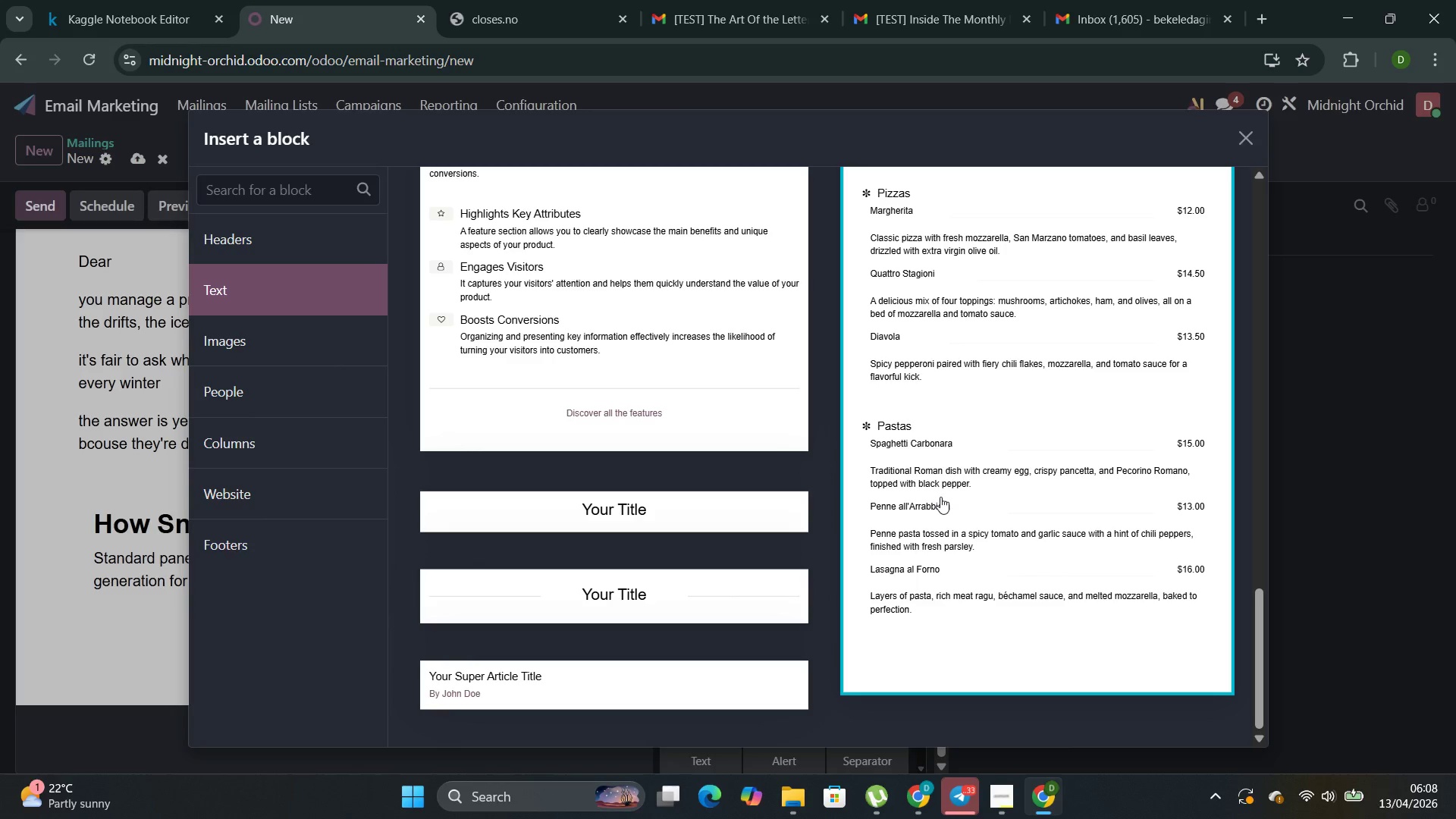 
wait(5.97)
 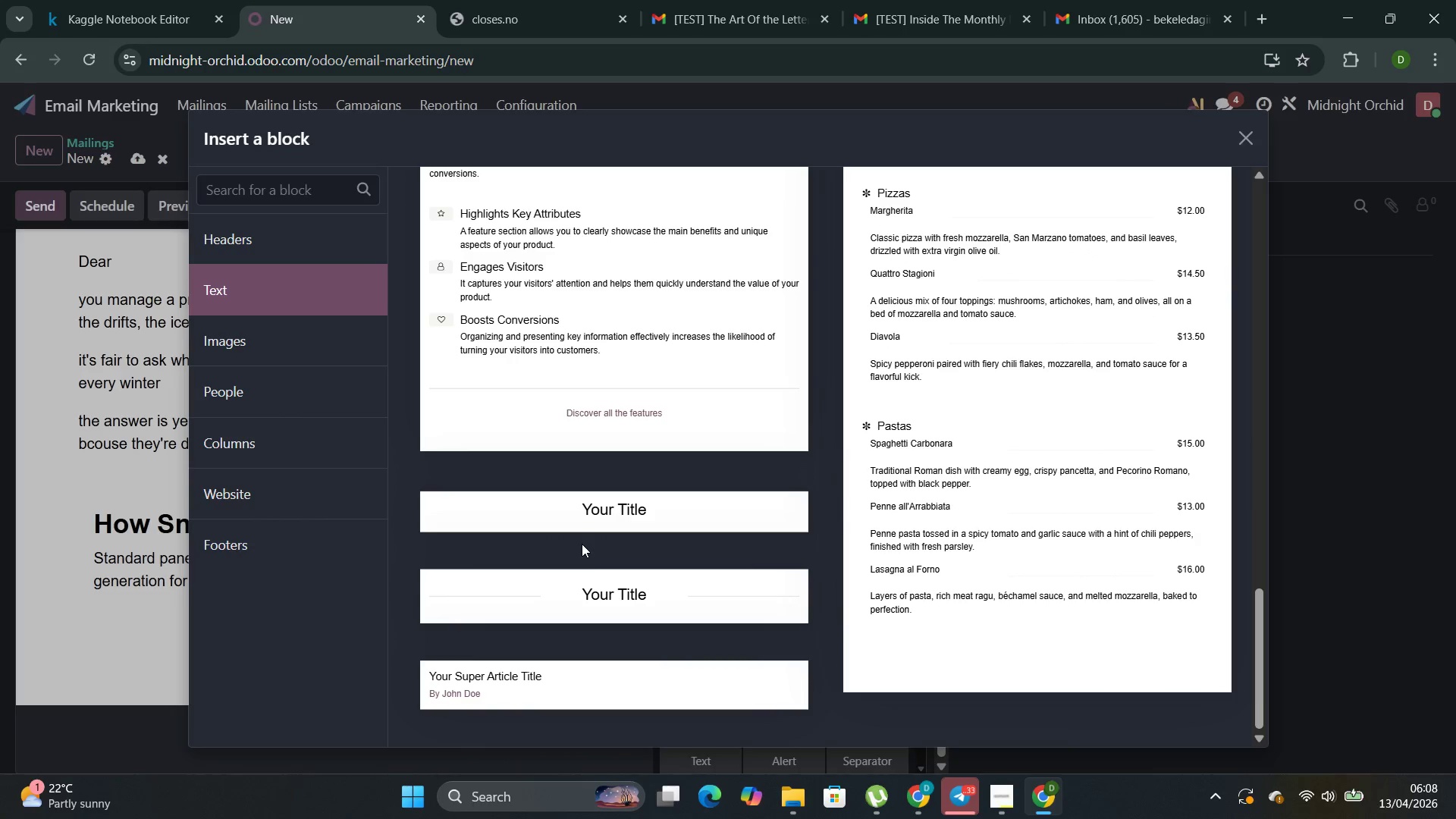 
scroll: coordinate [941, 496], scroll_direction: none, amount: 0.0
 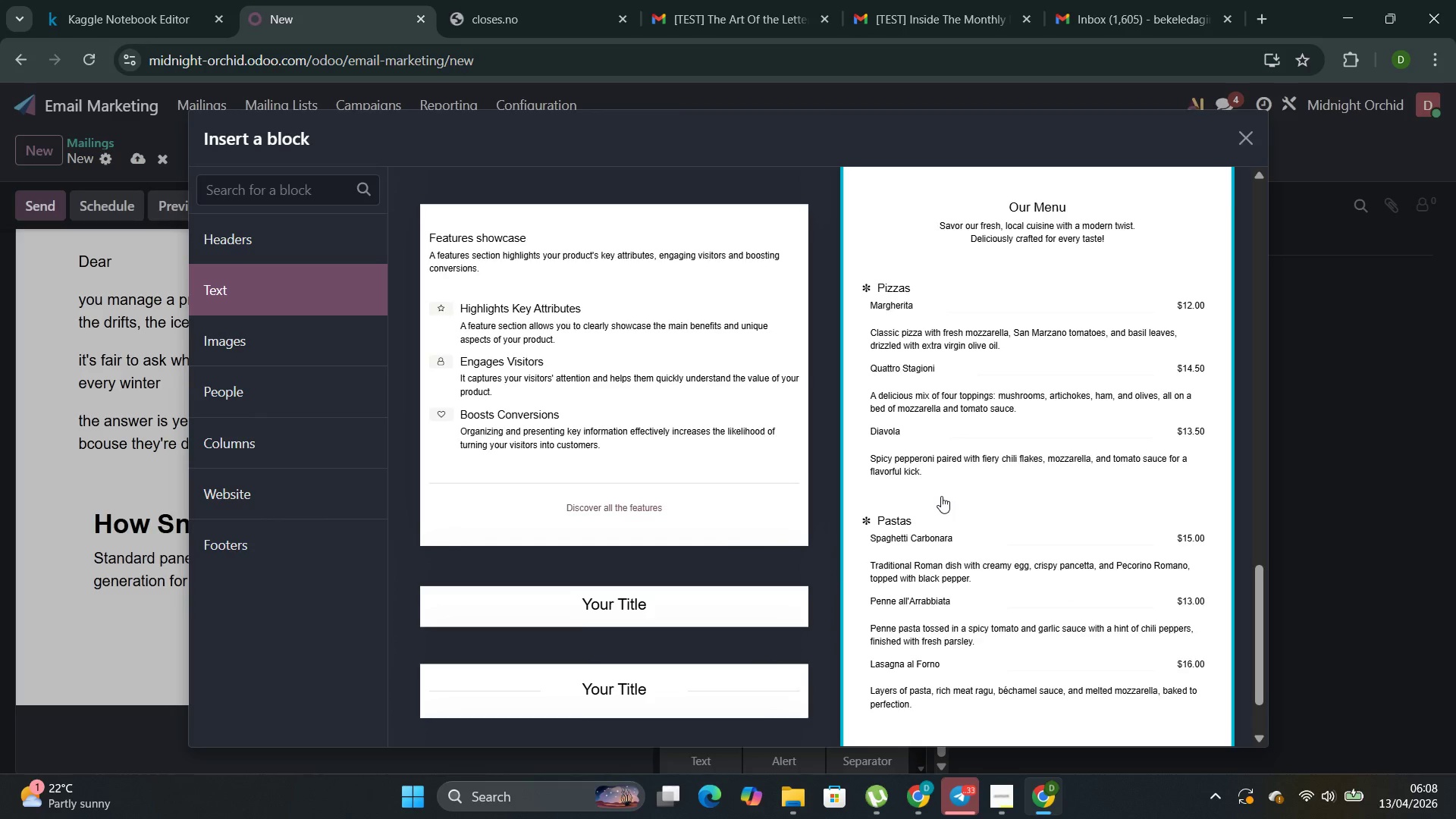 
scroll: coordinate [900, 566], scroll_direction: up, amount: 8.0
 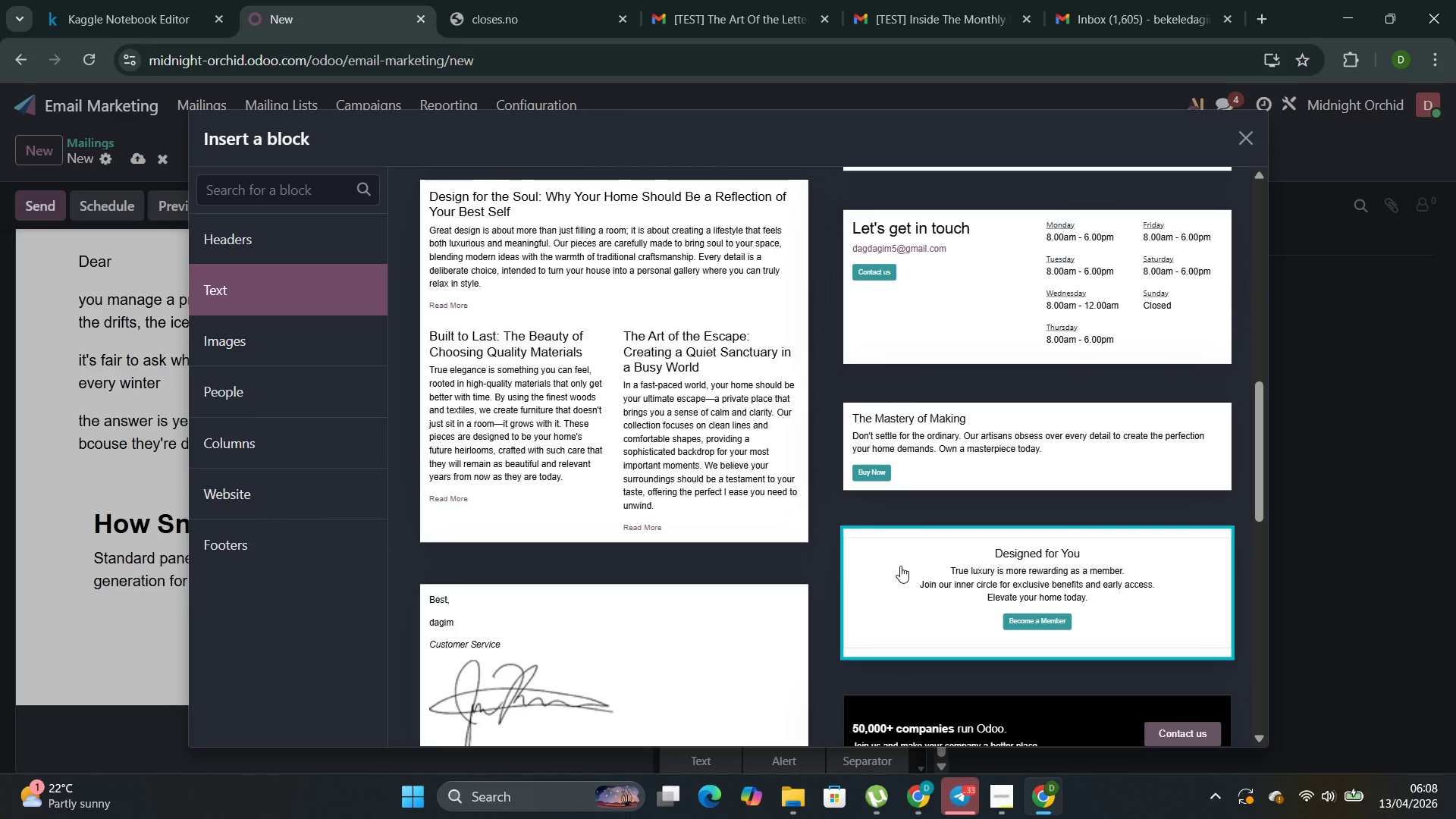 
scroll: coordinate [900, 564], scroll_direction: up, amount: 5.0
 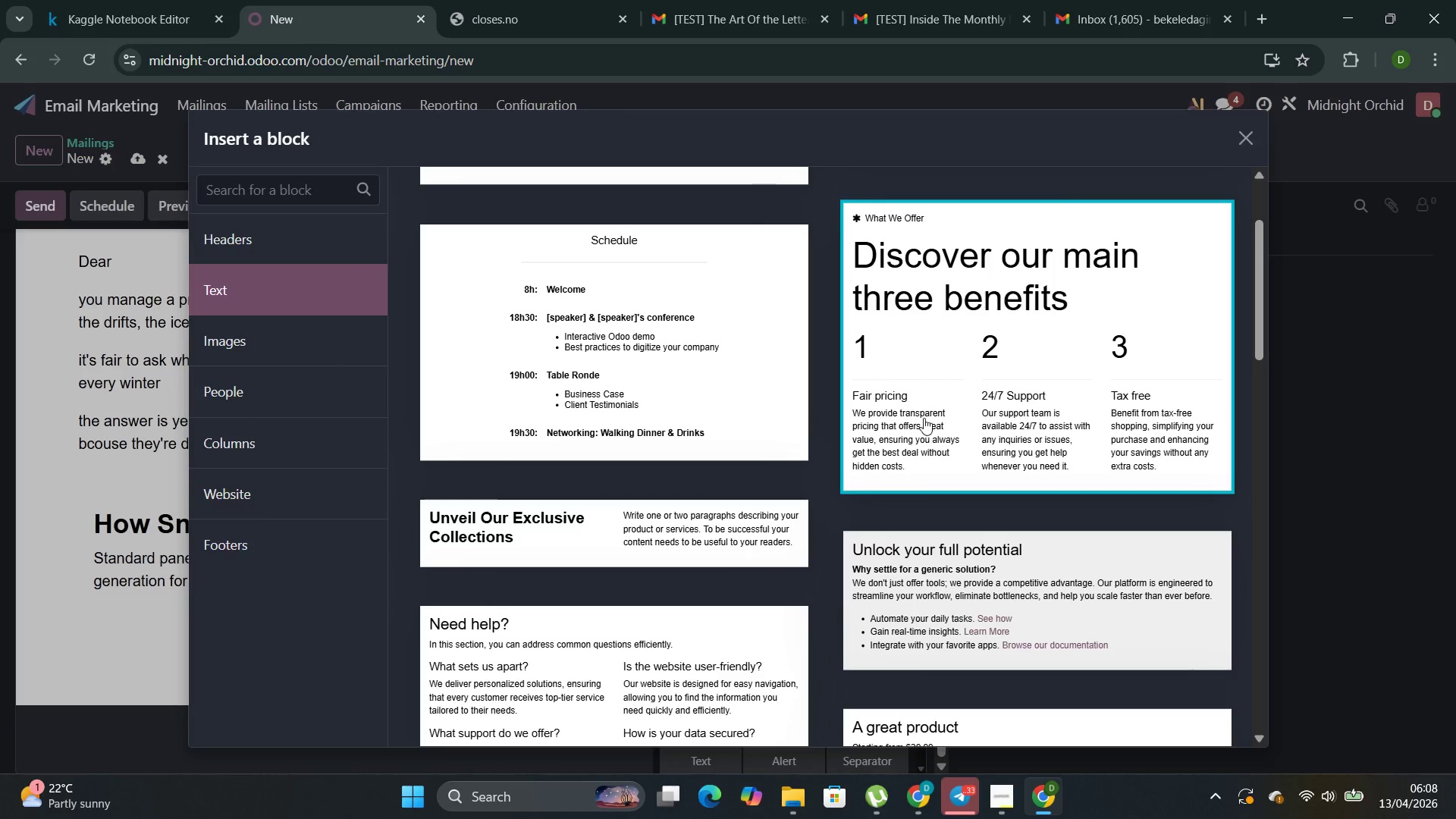 
left_click([924, 411])
 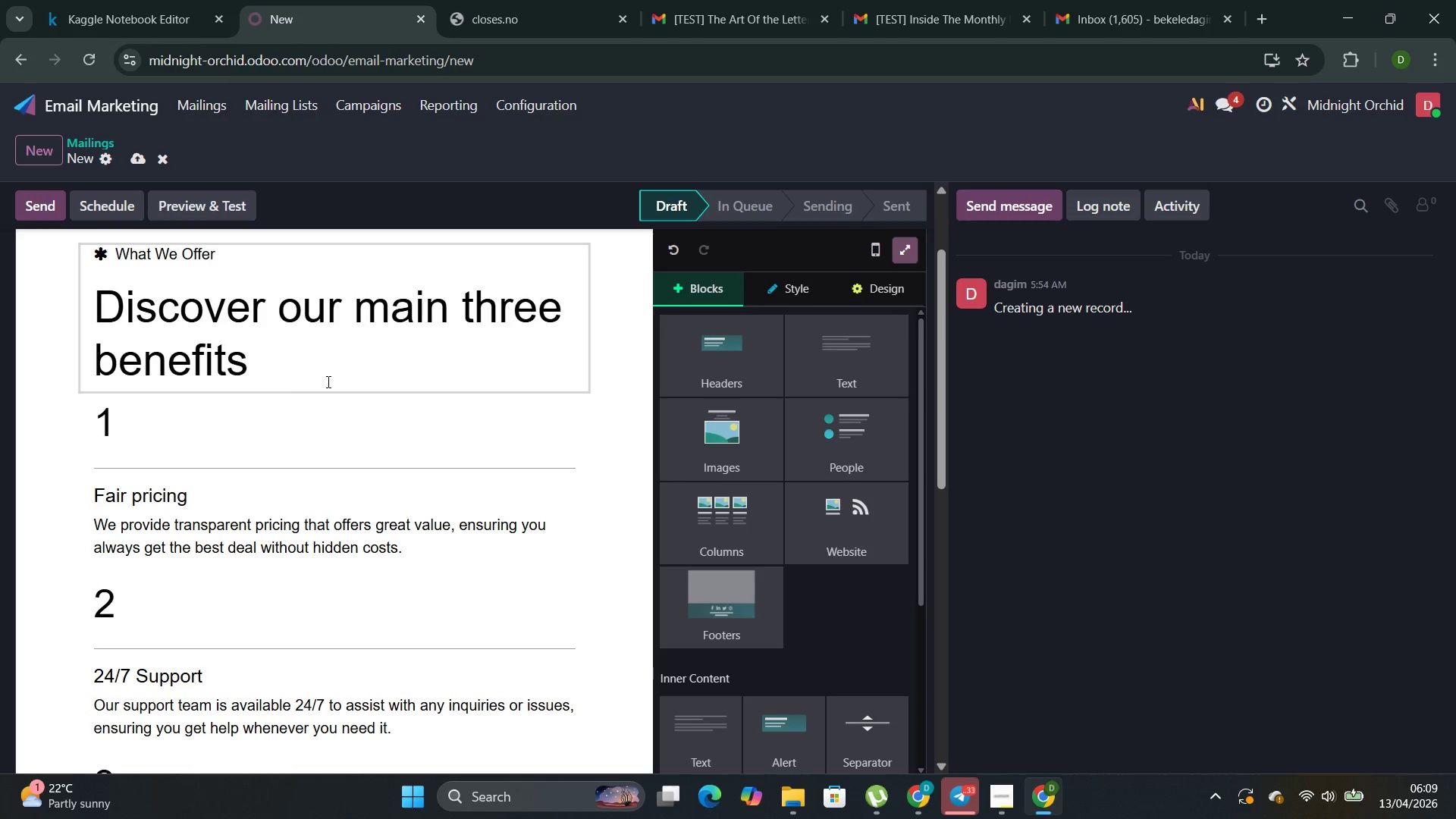 
left_click_drag(start_coordinate=[268, 377], to_coordinate=[95, 303])
 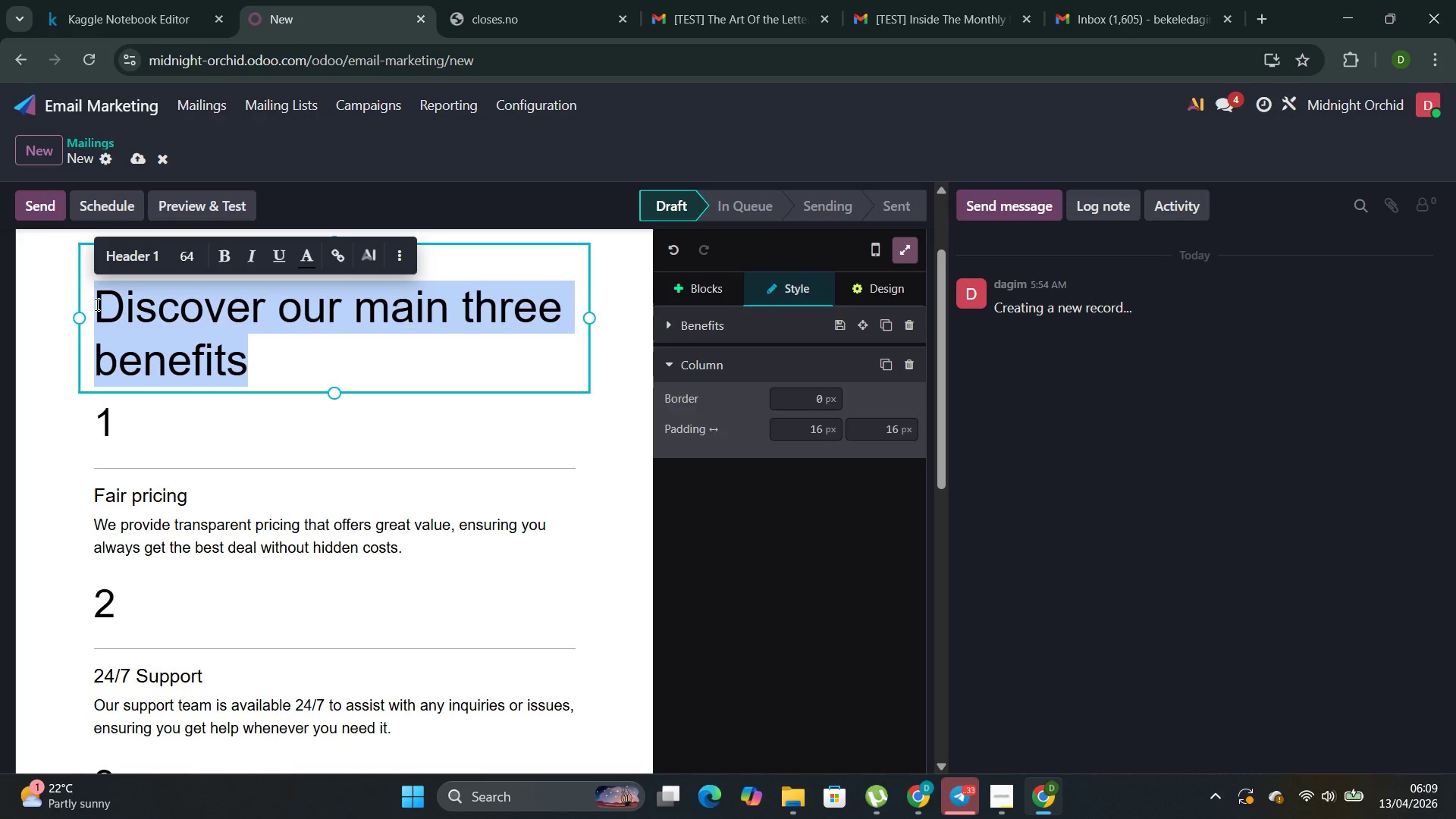 
type(Our P)
key(Backspace)
type(App)
 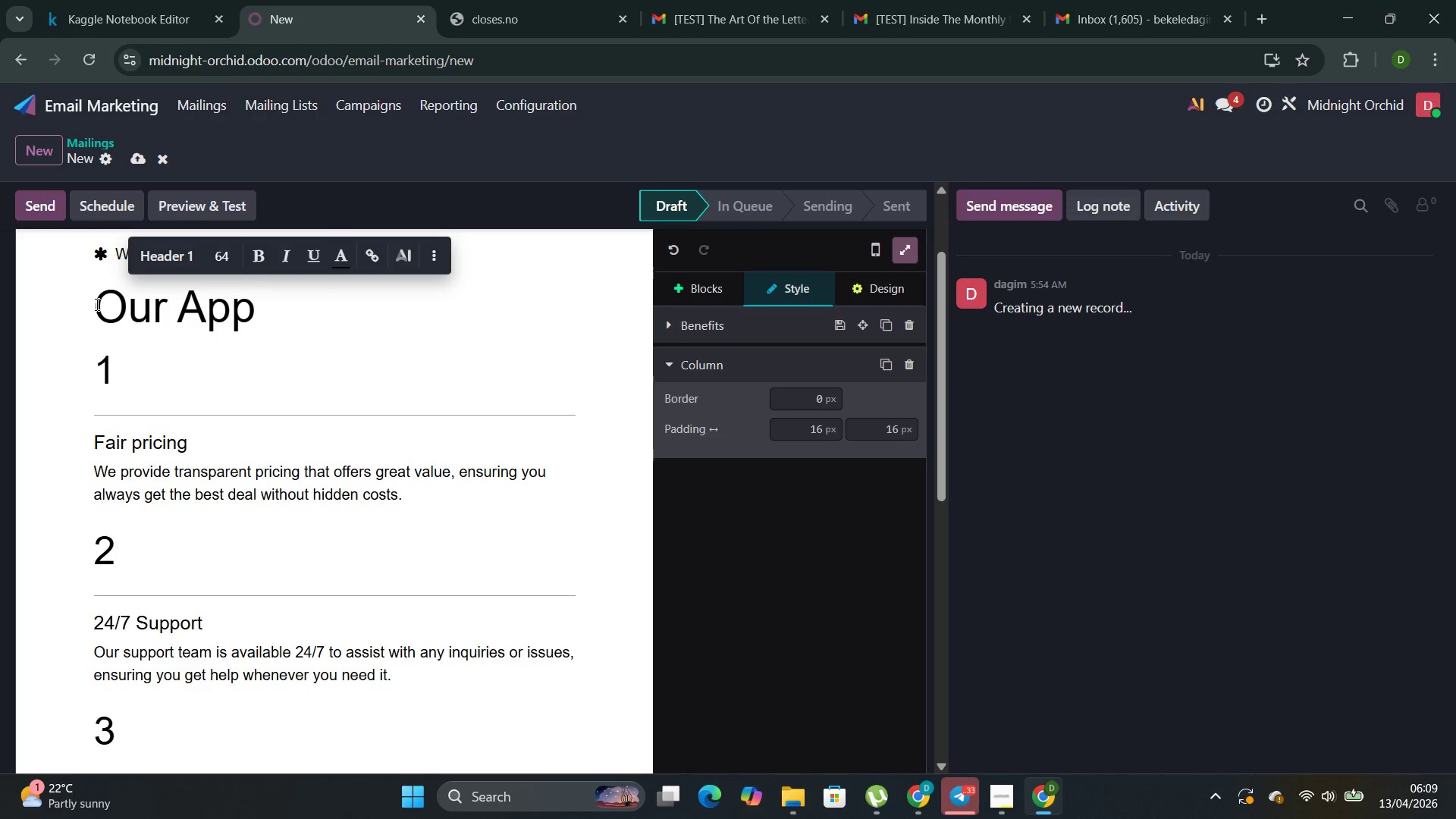 
type(roach is Different)
 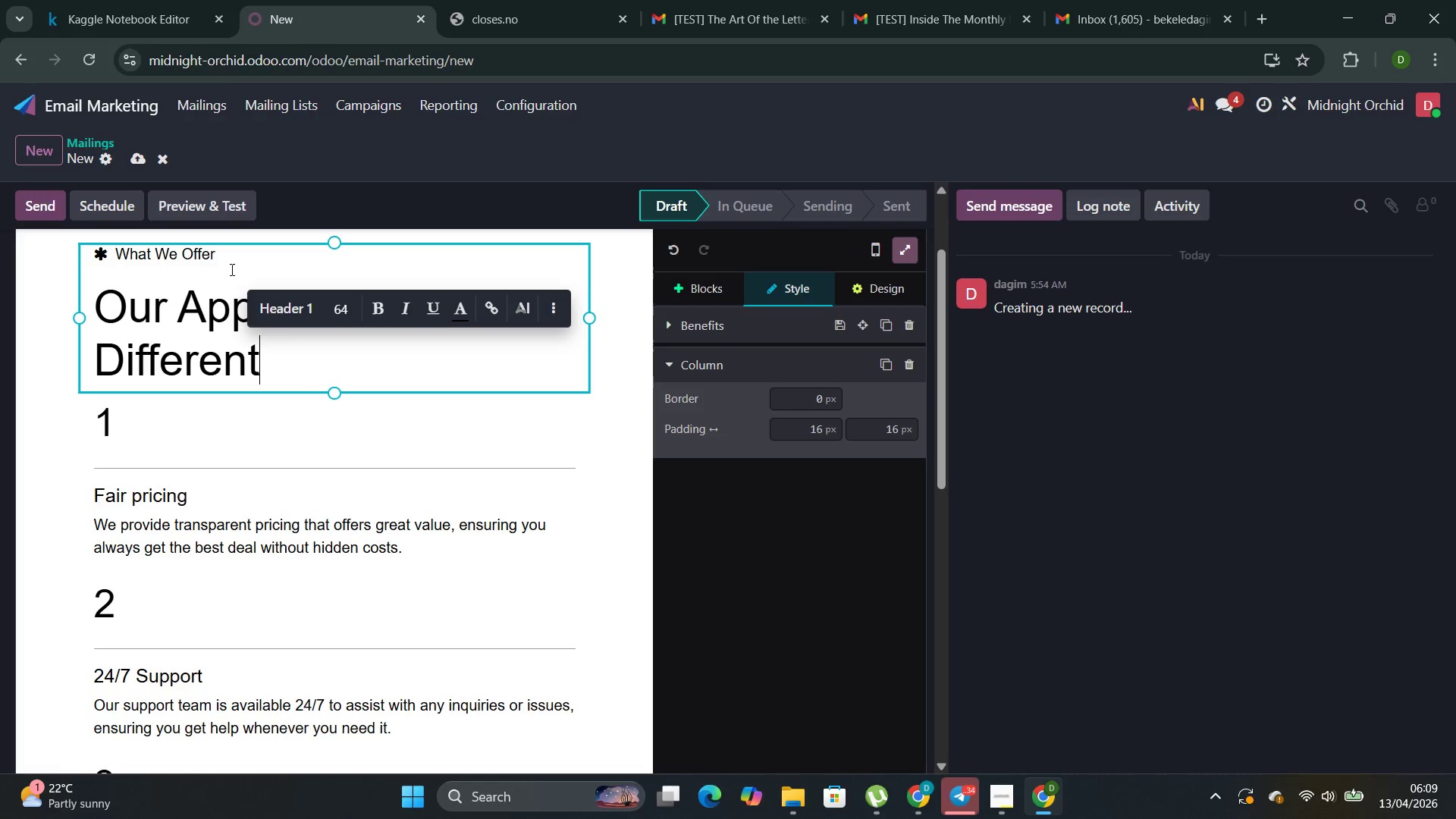 
left_click_drag(start_coordinate=[231, 251], to_coordinate=[103, 259])
 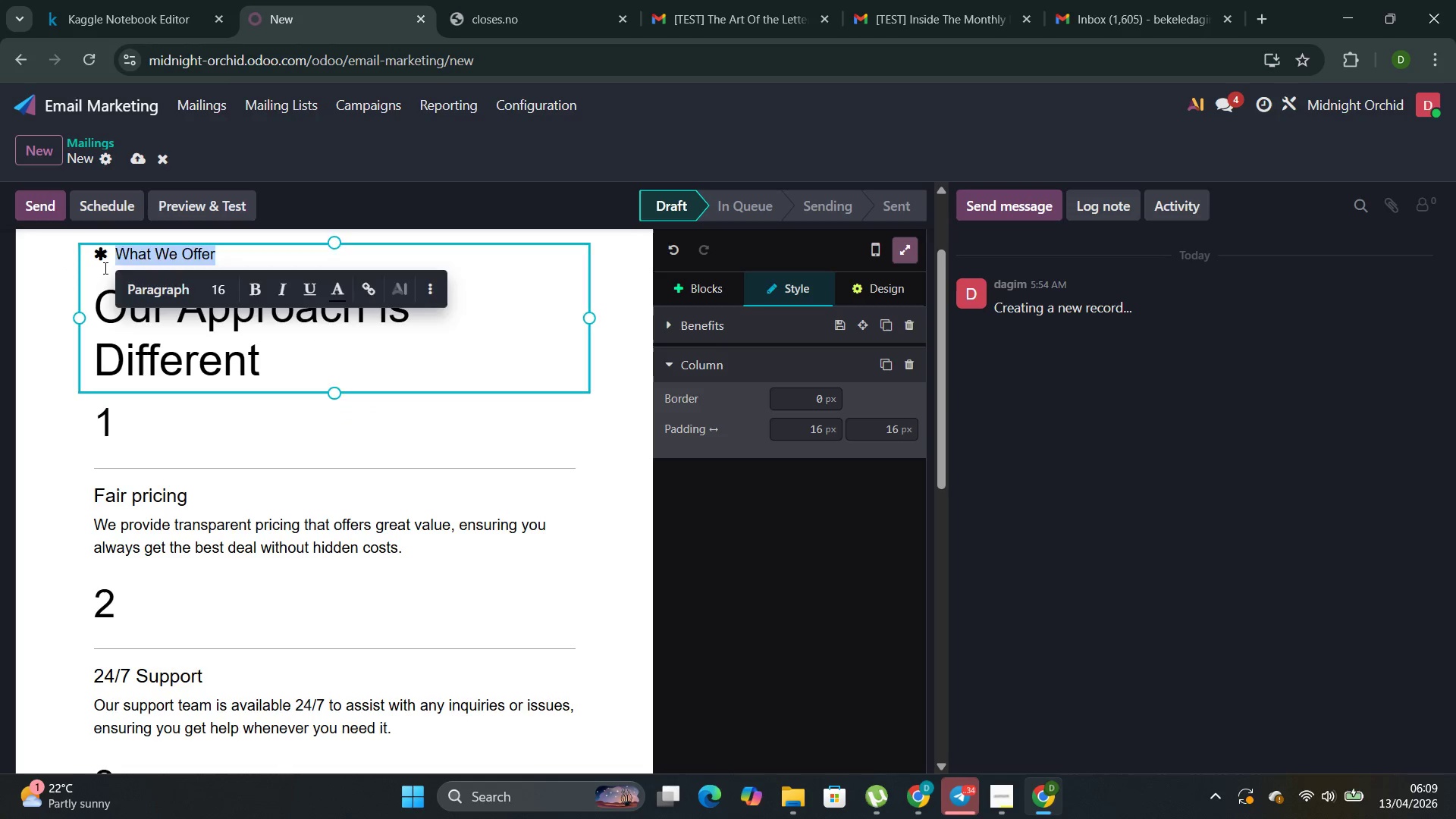 
key(Backspace)
 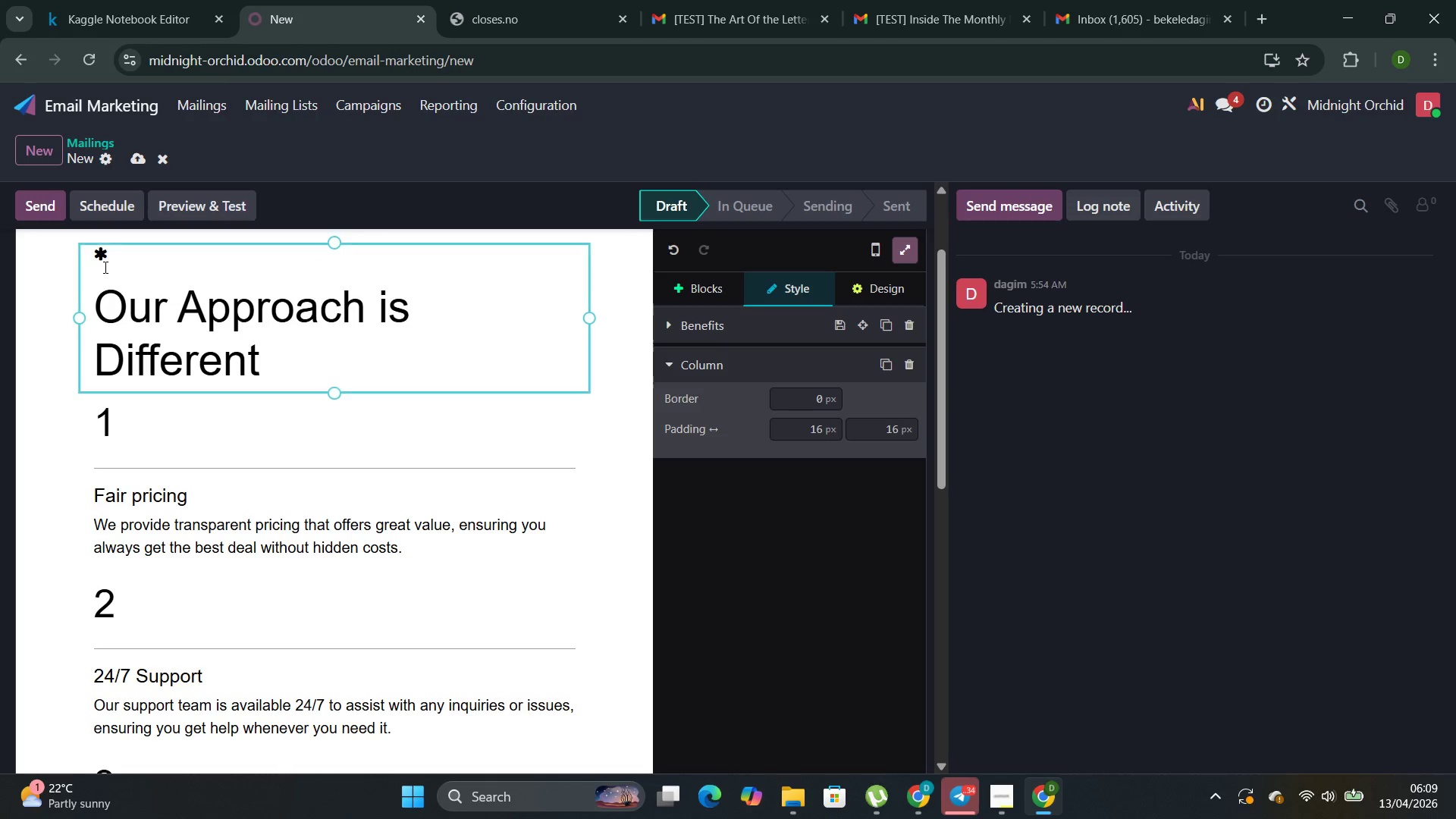 
key(Backspace)
 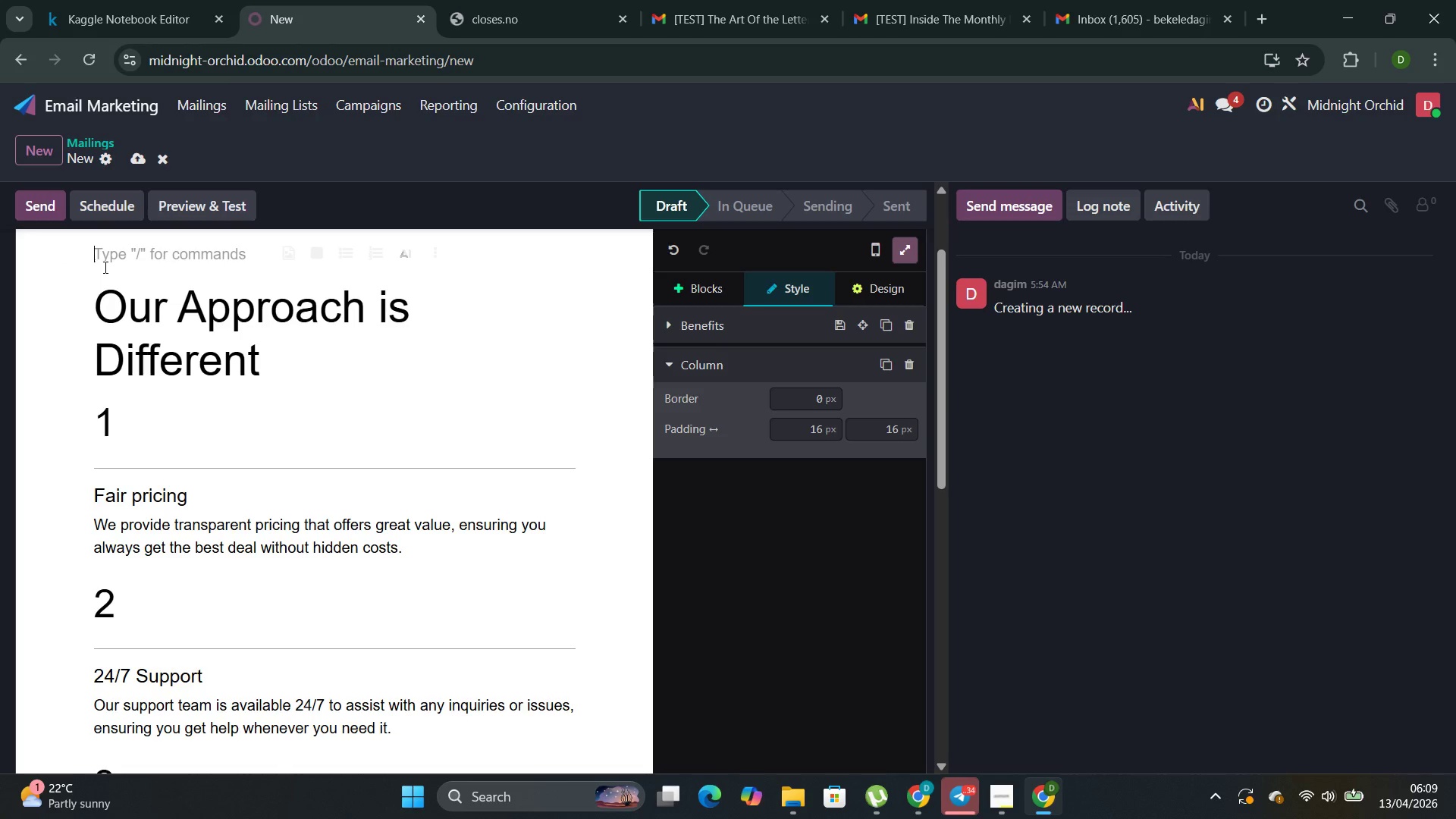 
key(Backspace)
 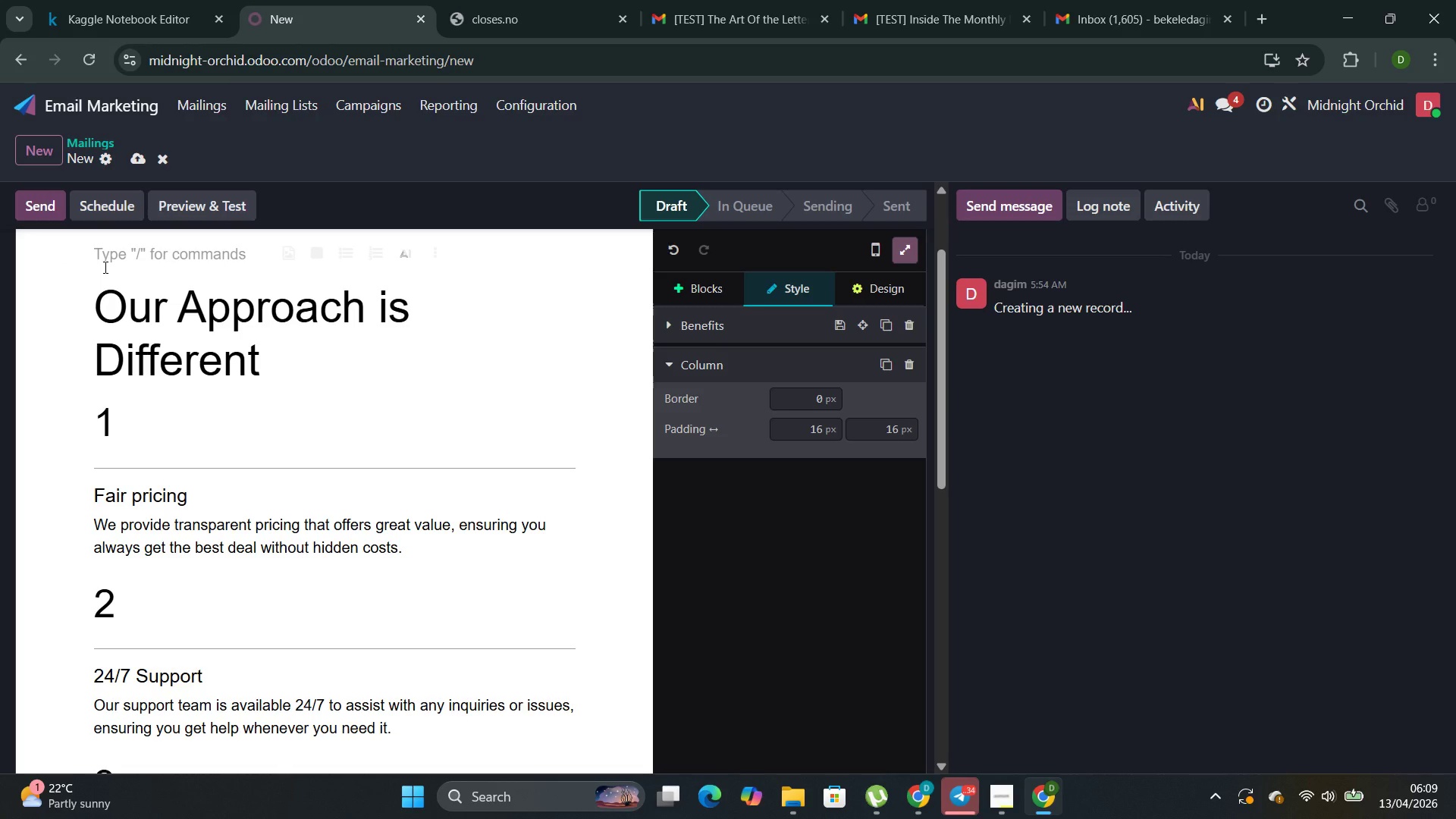 
key(ArrowDown)
 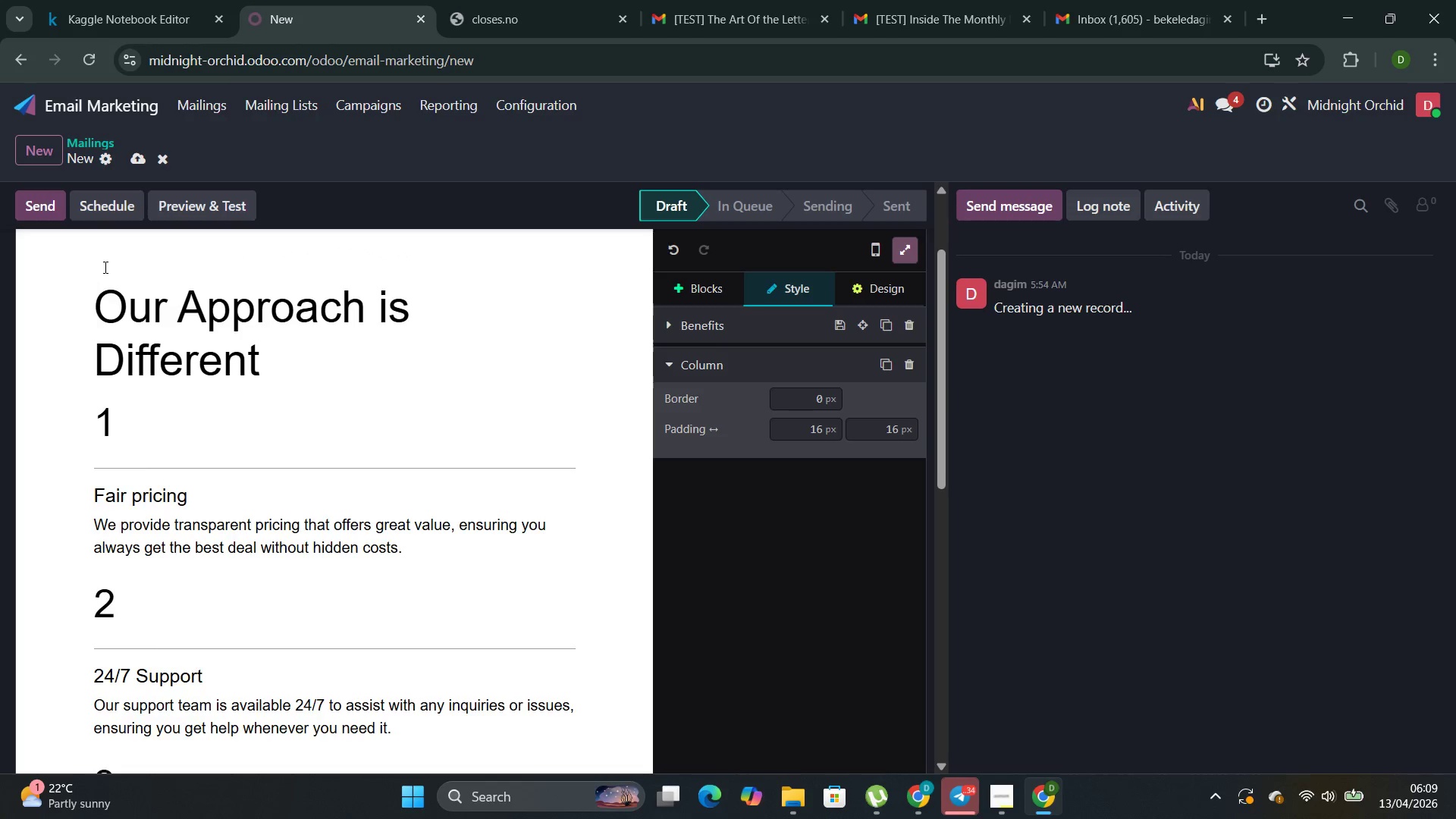 
key(Backspace)
 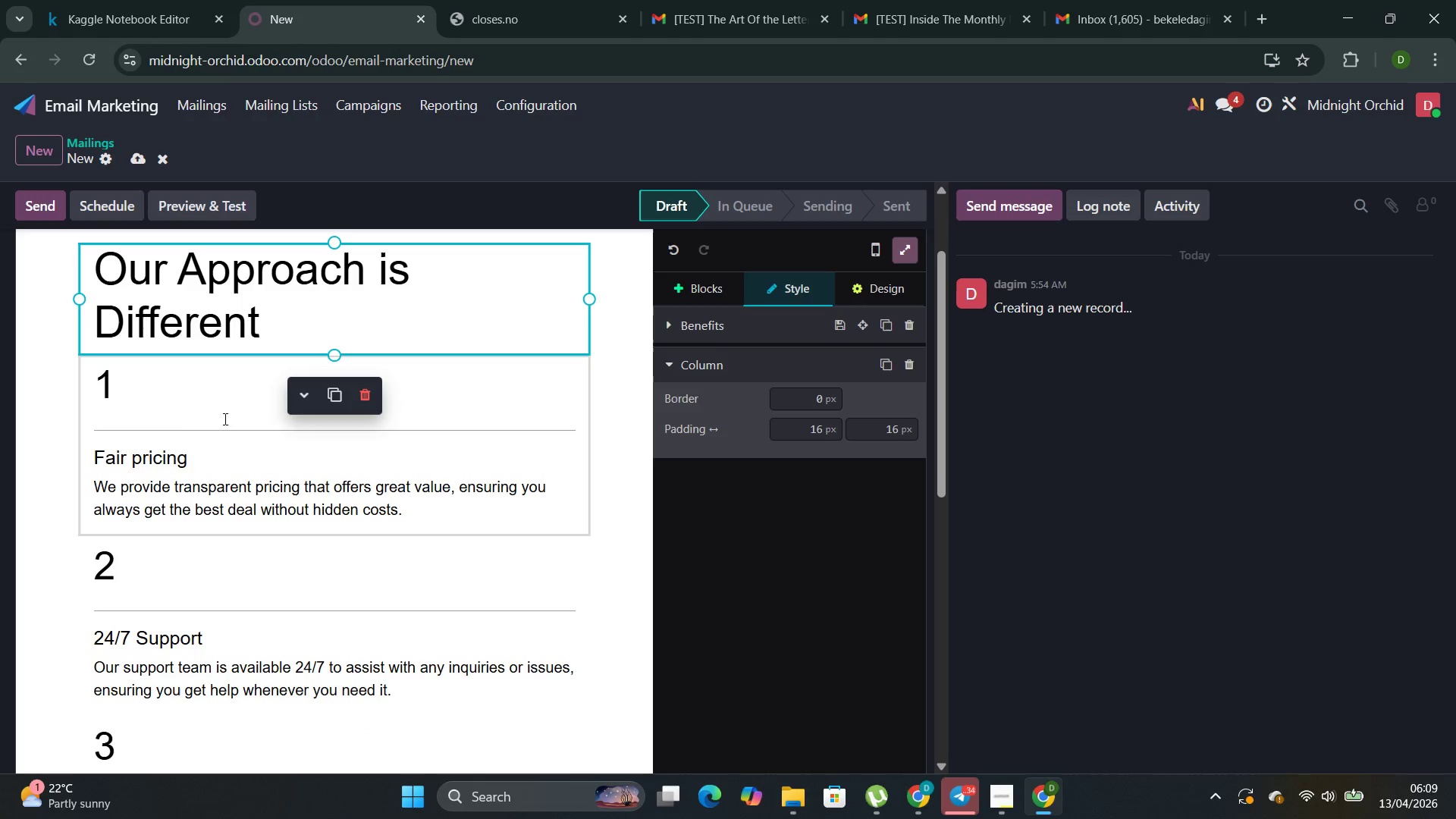 
left_click([187, 453])
 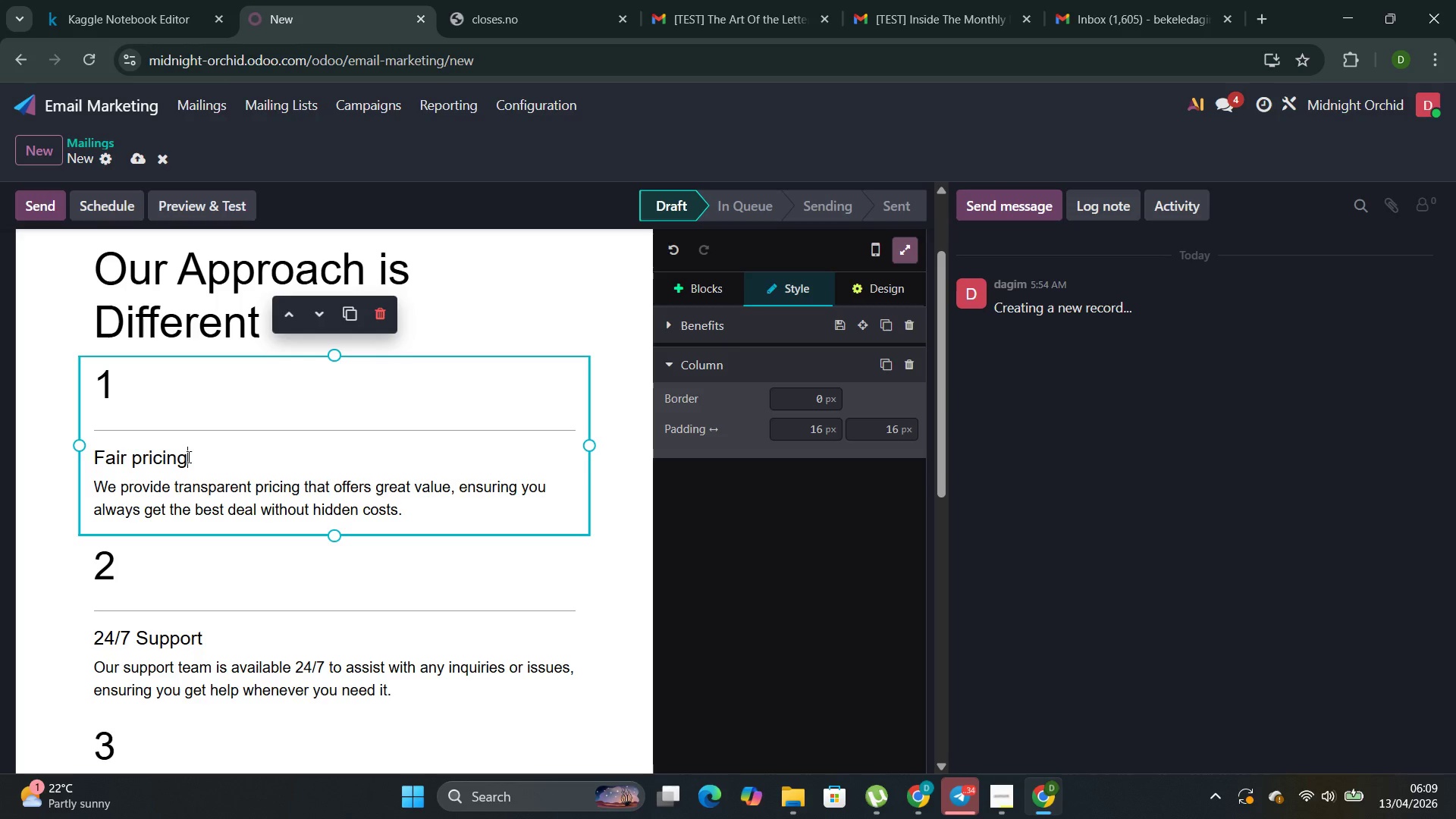 
key(Backspace)
key(Backspace)
key(Backspace)
key(Backspace)
key(Backspace)
key(Backspace)
key(Backspace)
key(Backspace)
key(Backspace)
key(Backspace)
key(Backspace)
key(Backspace)
type(Minimum 45-degree til)
 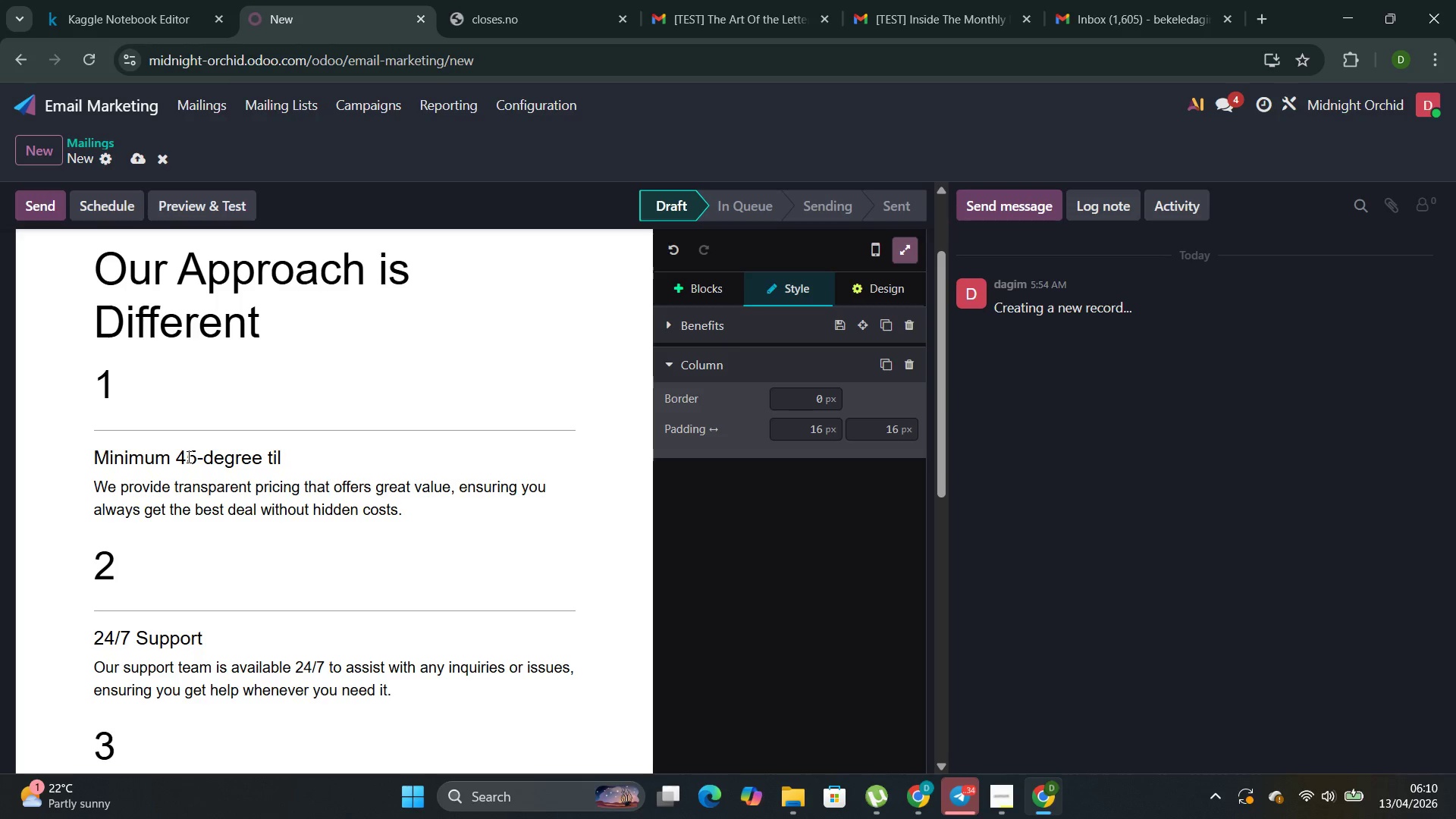 
key(T)
 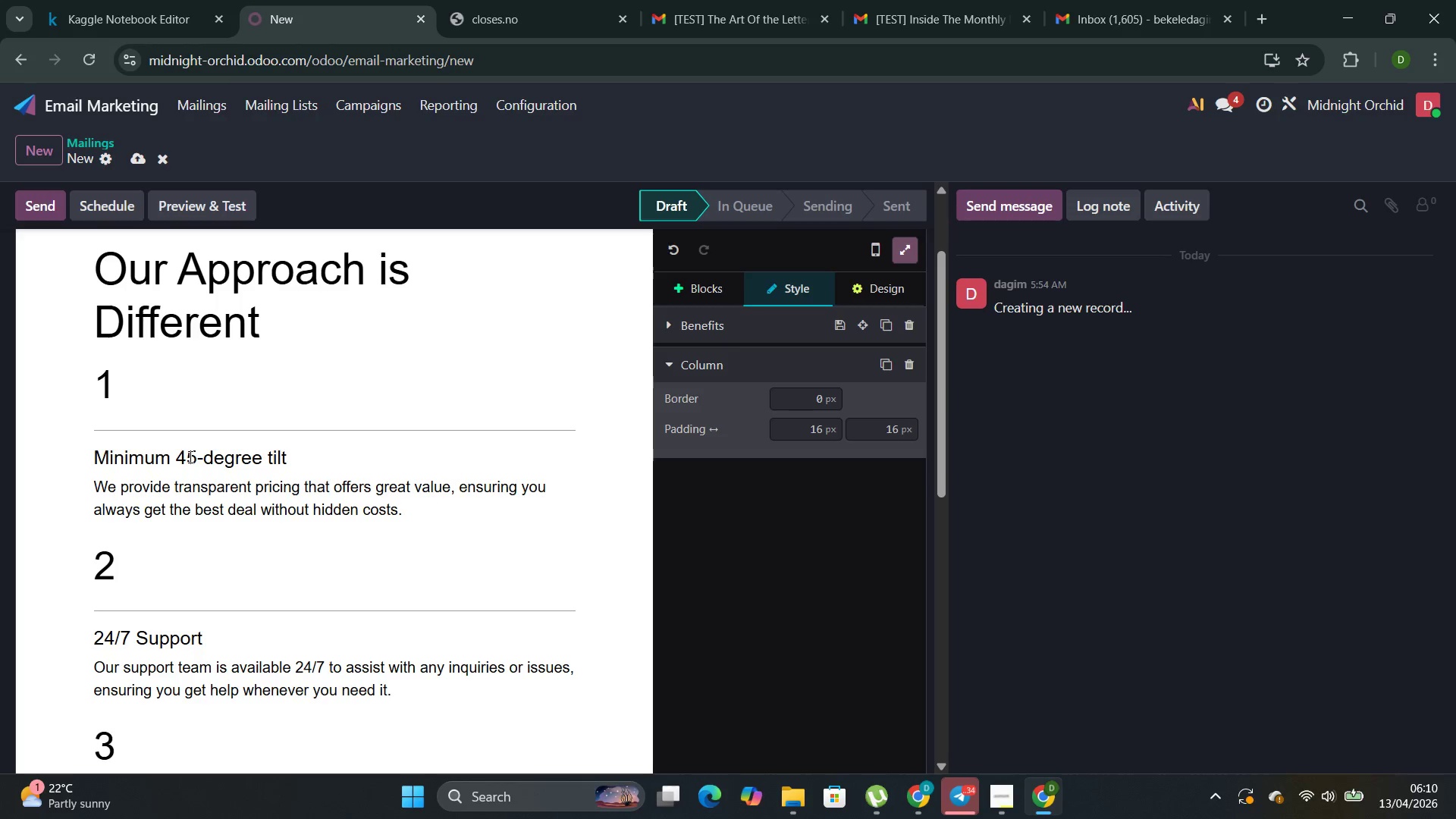 
wait(13.03)
 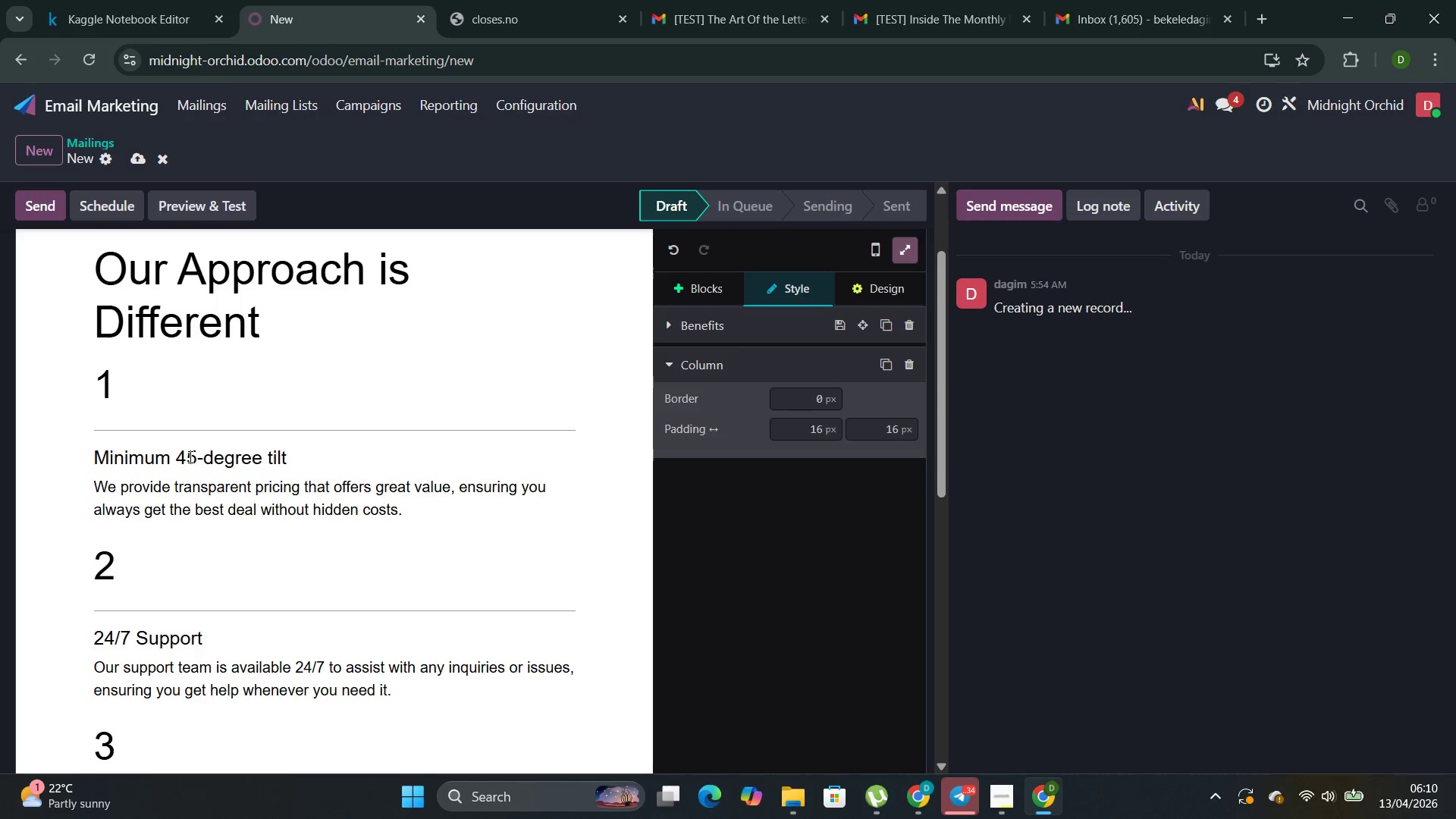 
left_click_drag(start_coordinate=[411, 513], to_coordinate=[89, 488])
 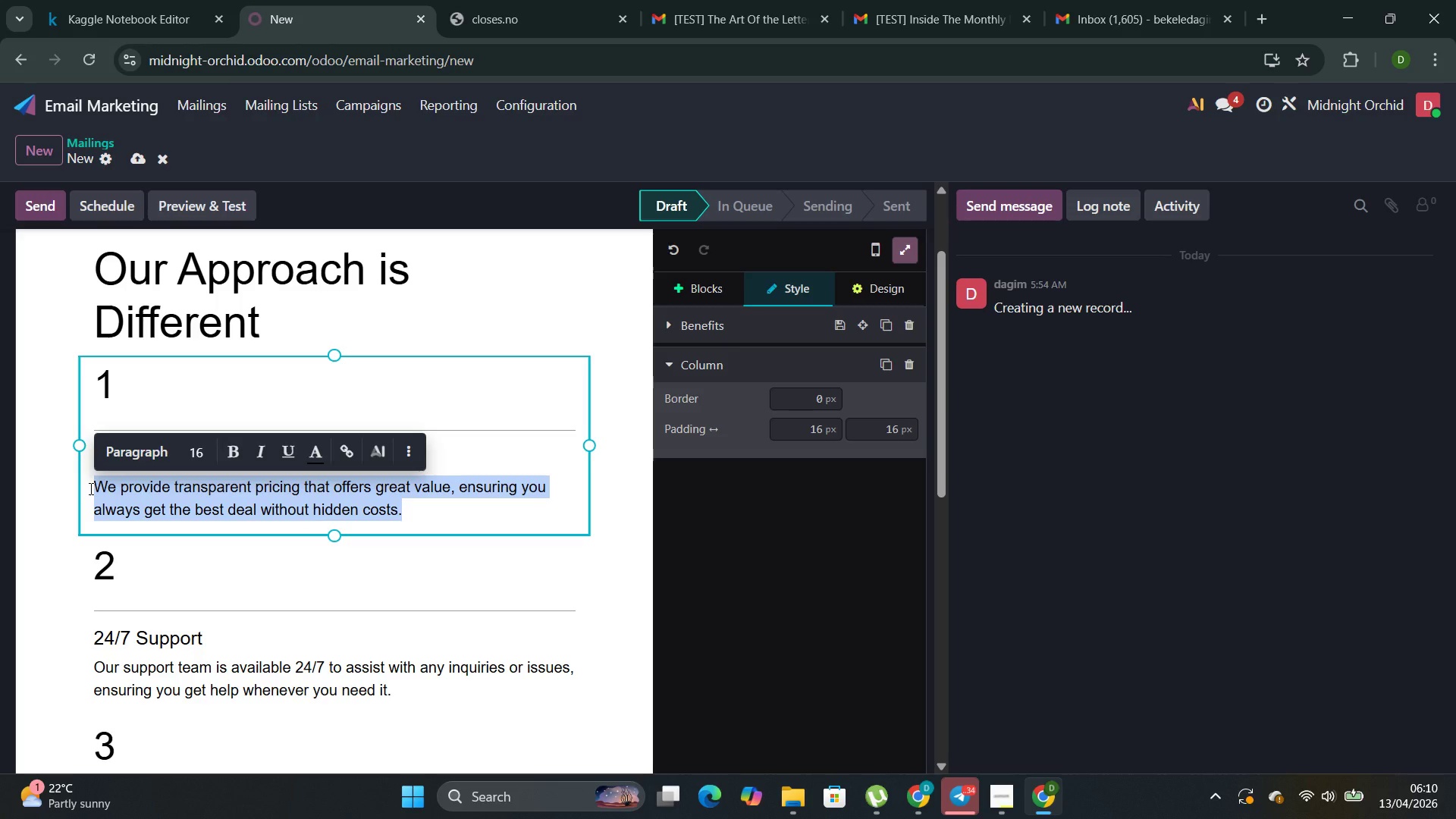 
type(Snow slides before it can consolidate intp)
key(Backspace)
type(o)
 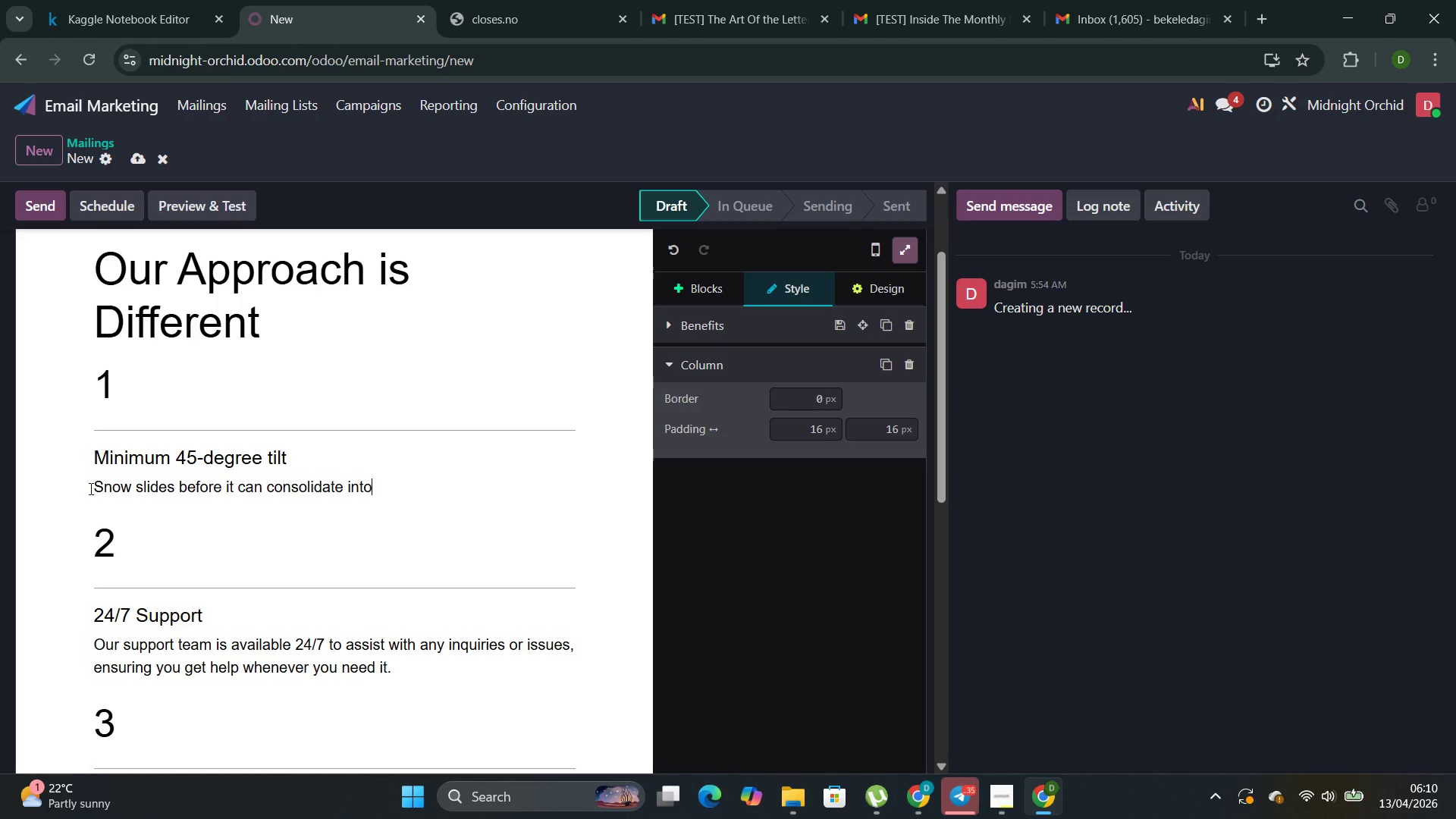 
type(ice)
 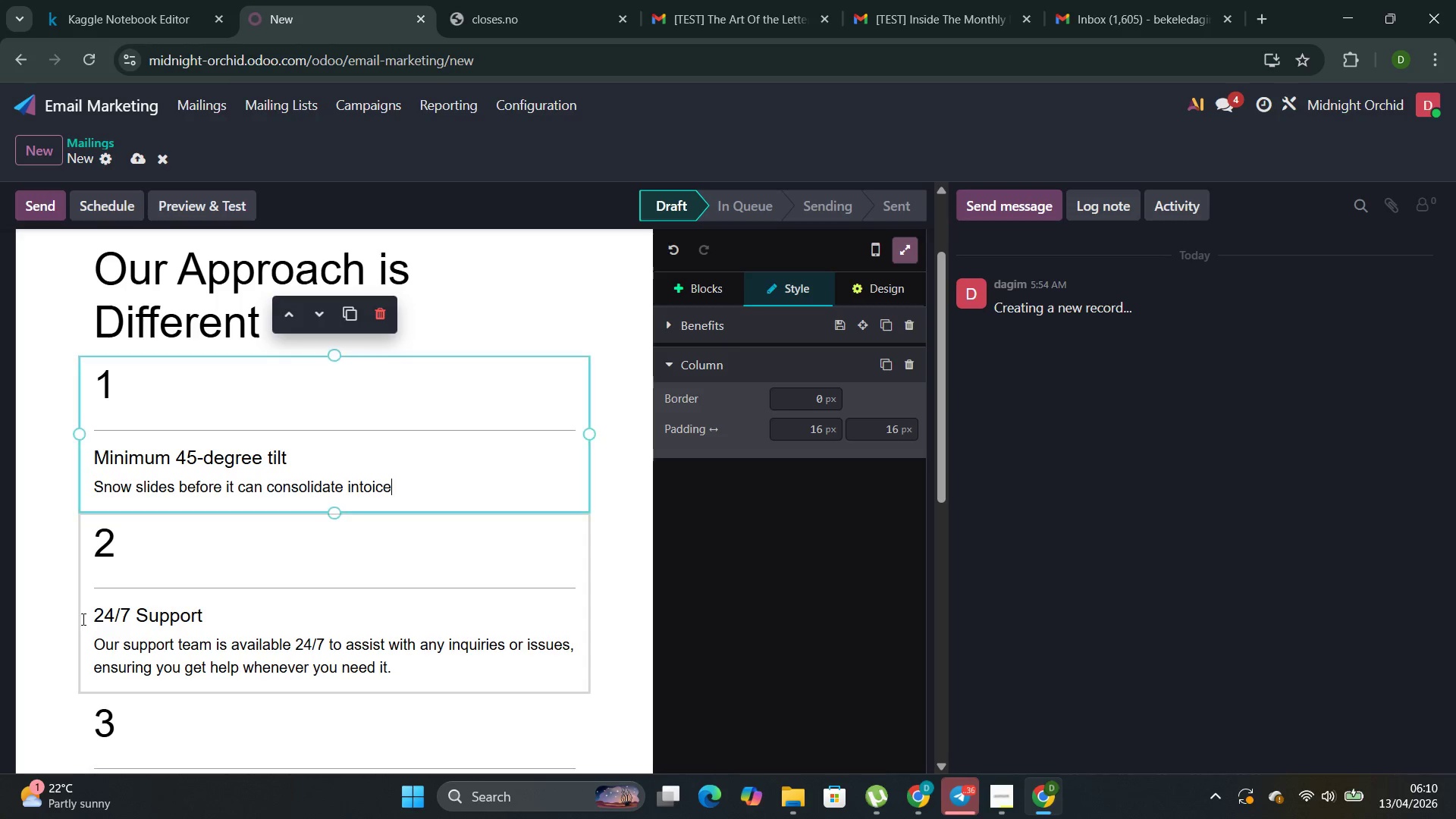 
left_click([216, 604])
 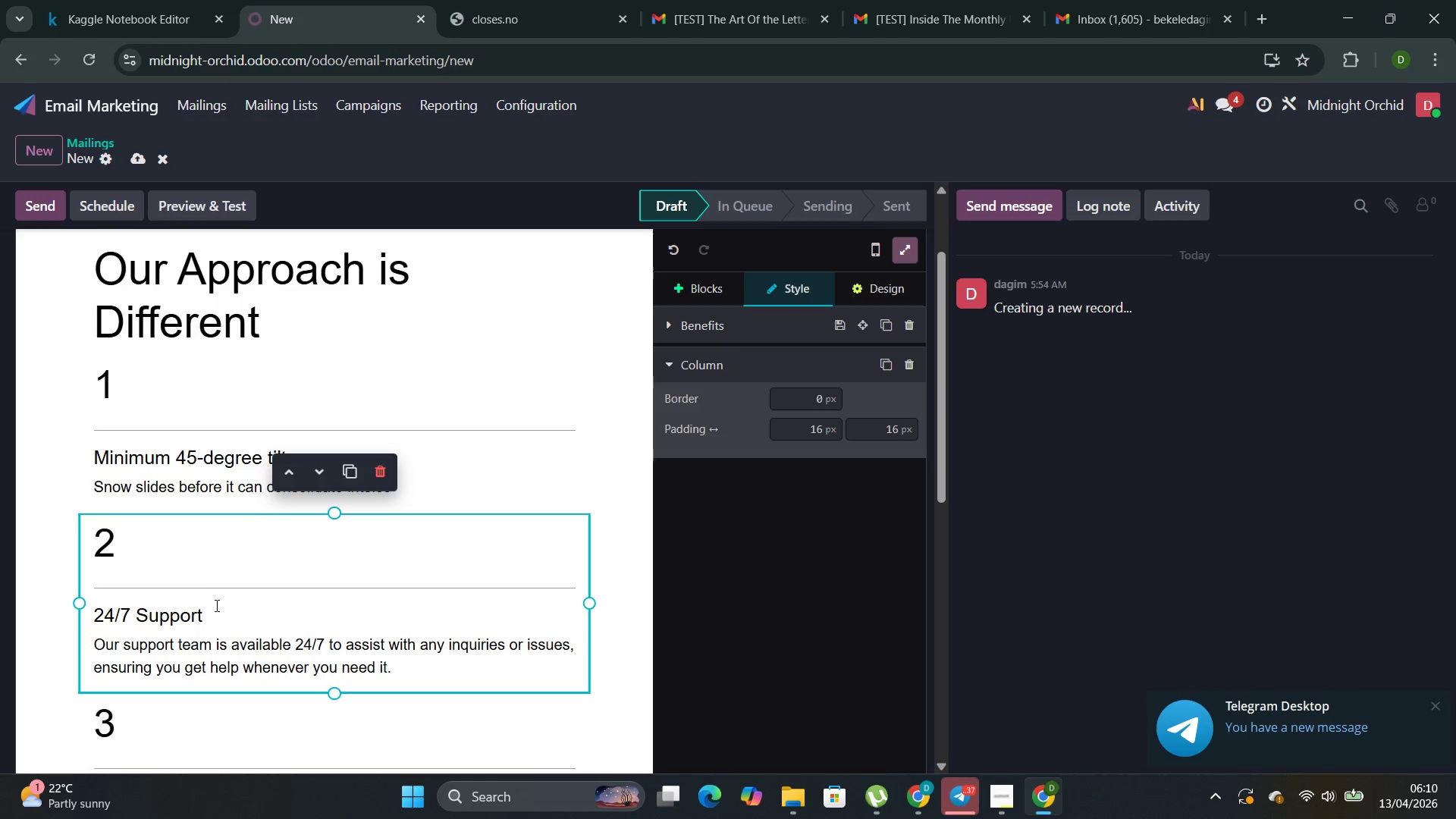 
hold_key(key=Backspace, duration=0.83)
 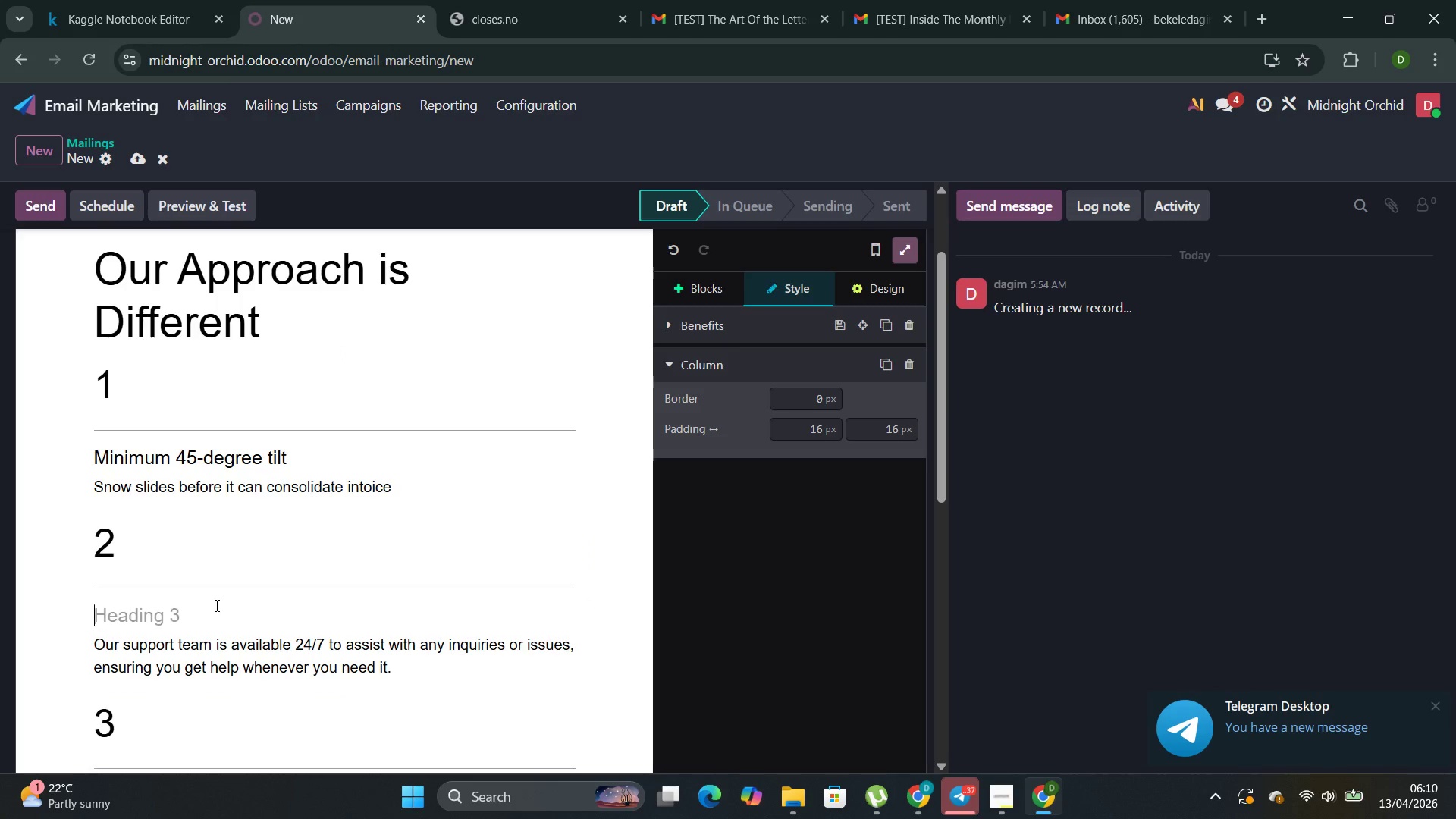 
key(Backspace)
type(Elevate mounta)
key(Backspace)
type(ing )
 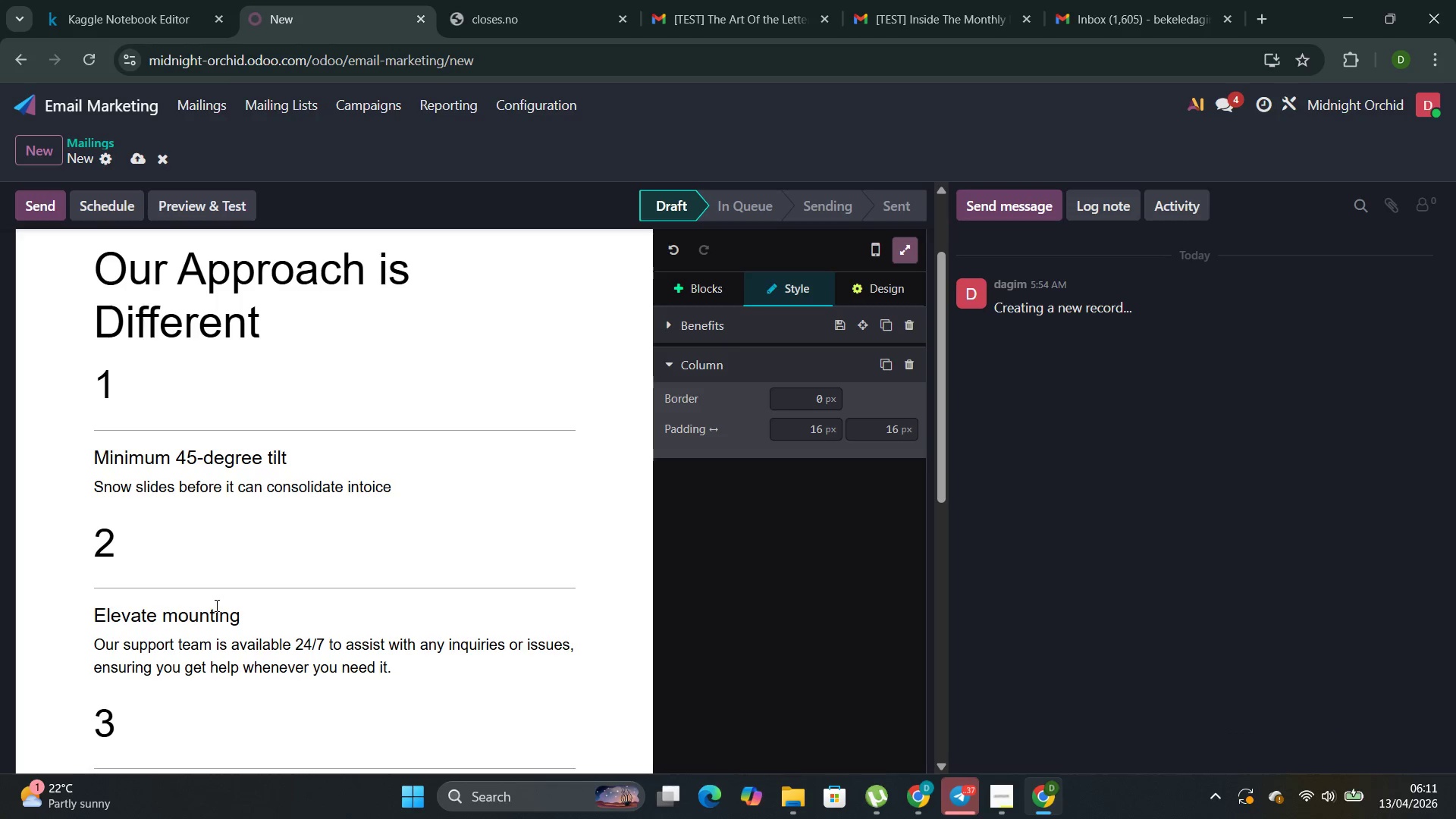 
left_click_drag(start_coordinate=[93, 639], to_coordinate=[410, 658])
 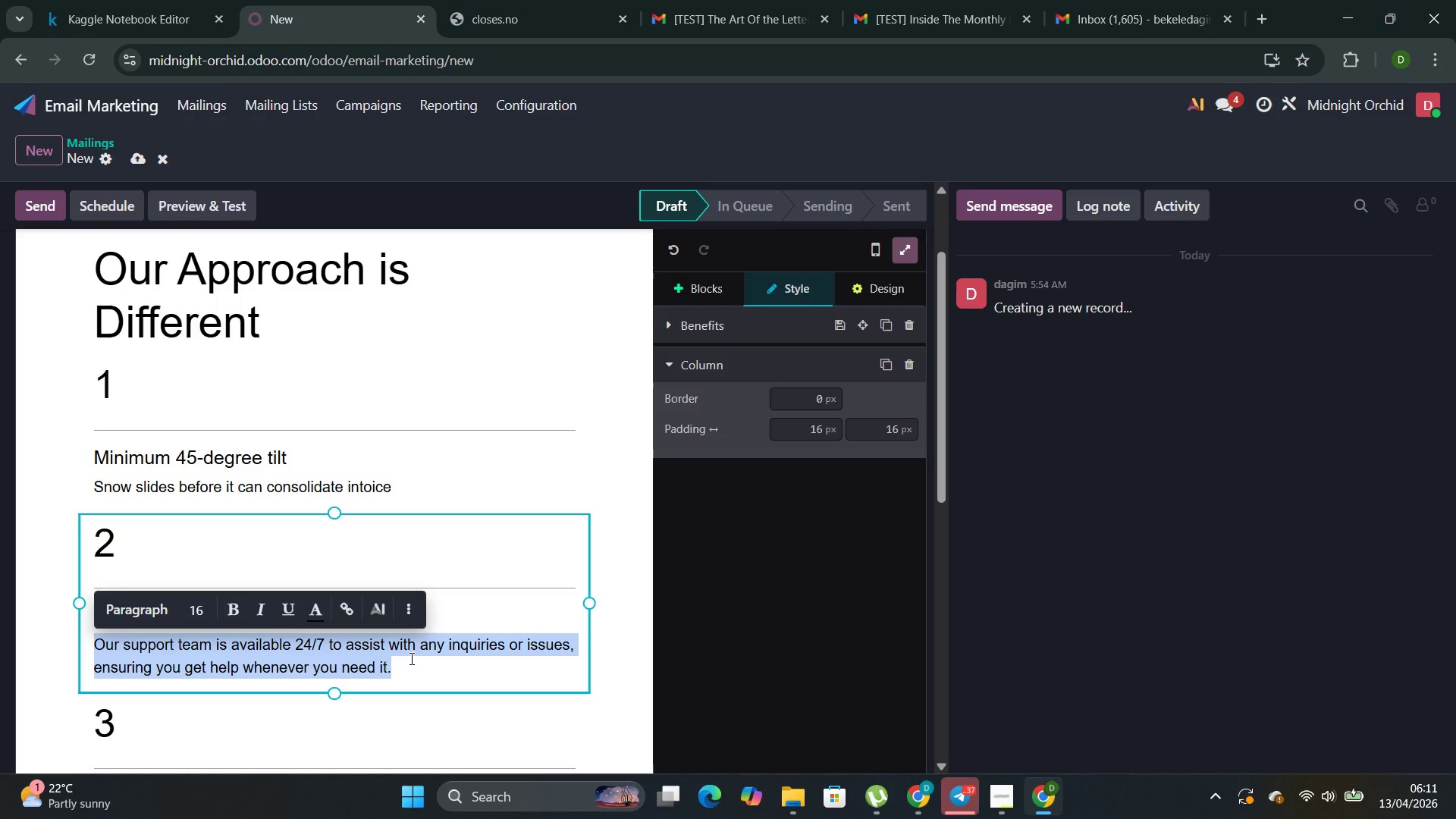 
type(Pamals )
 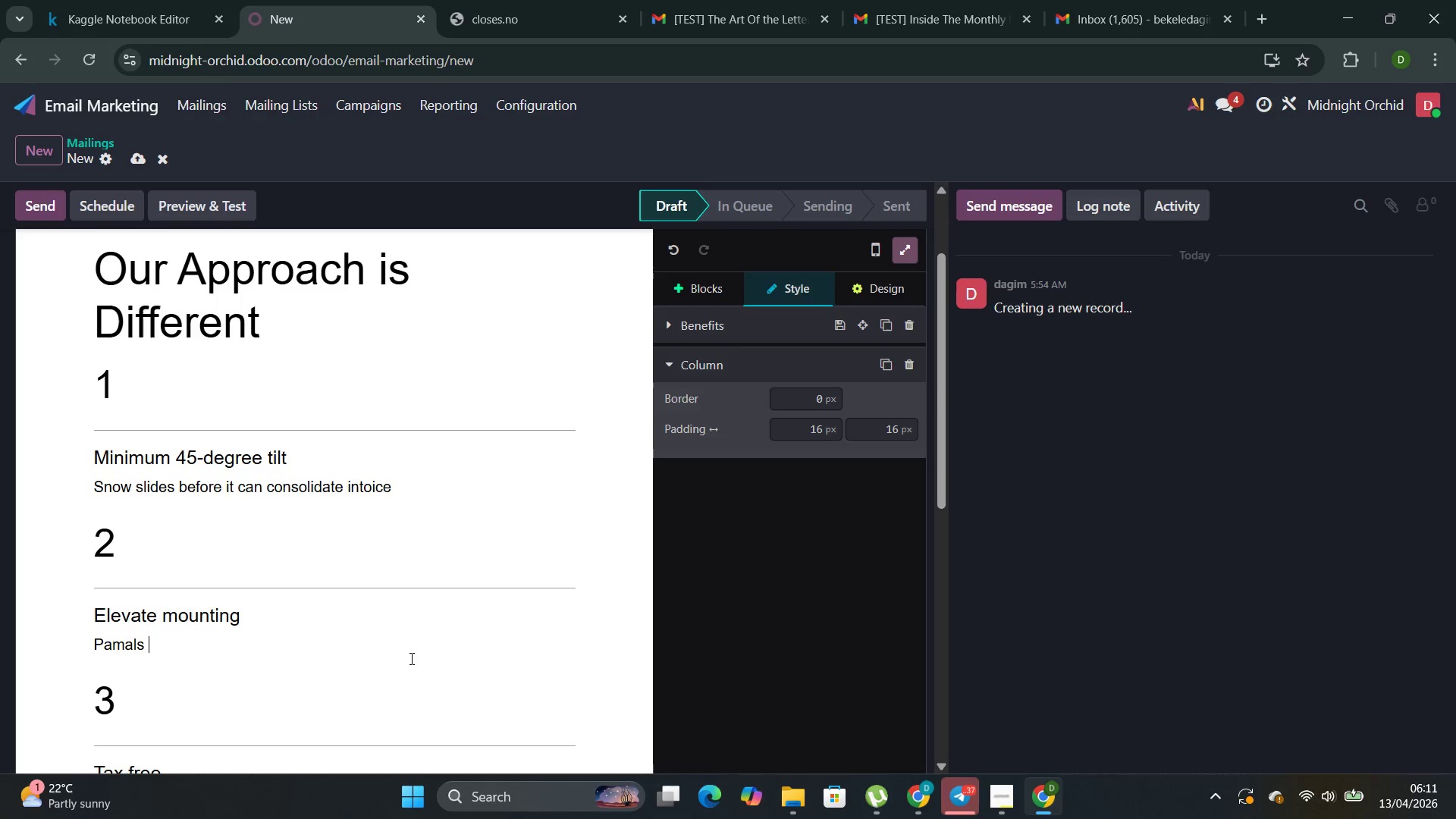 
key(ArrowLeft)
 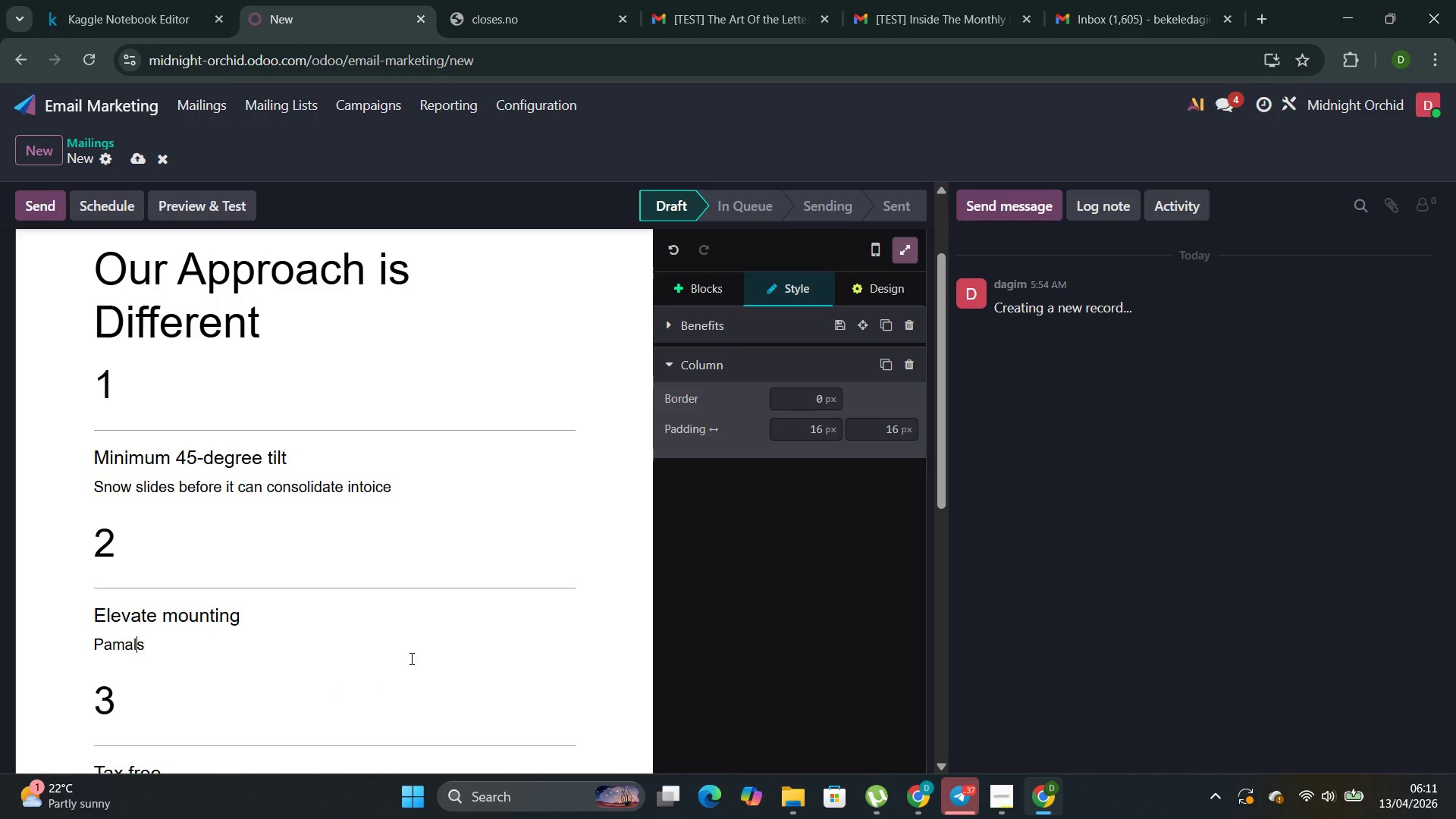 
key(ArrowLeft)
 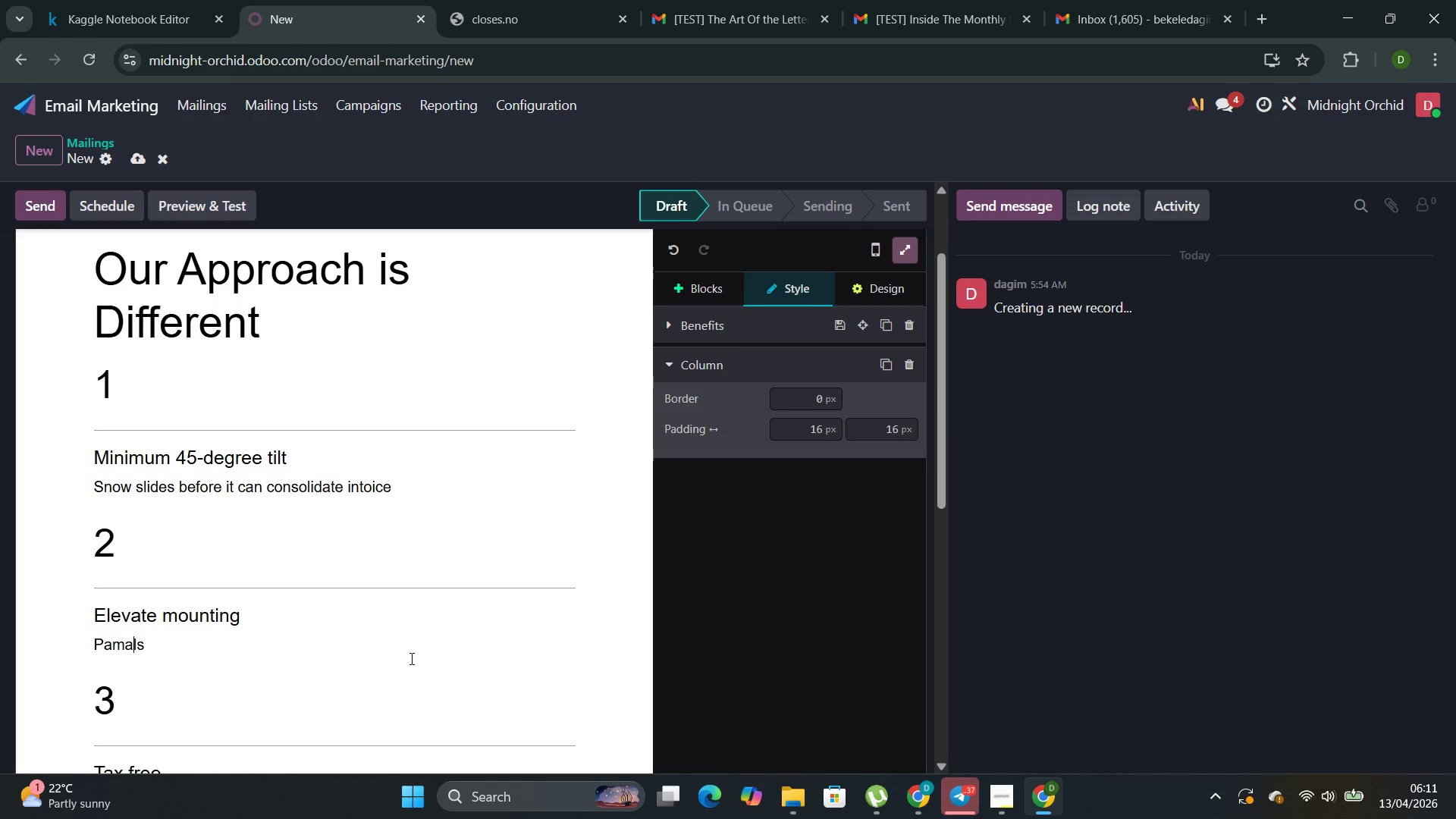 
key(ArrowLeft)
 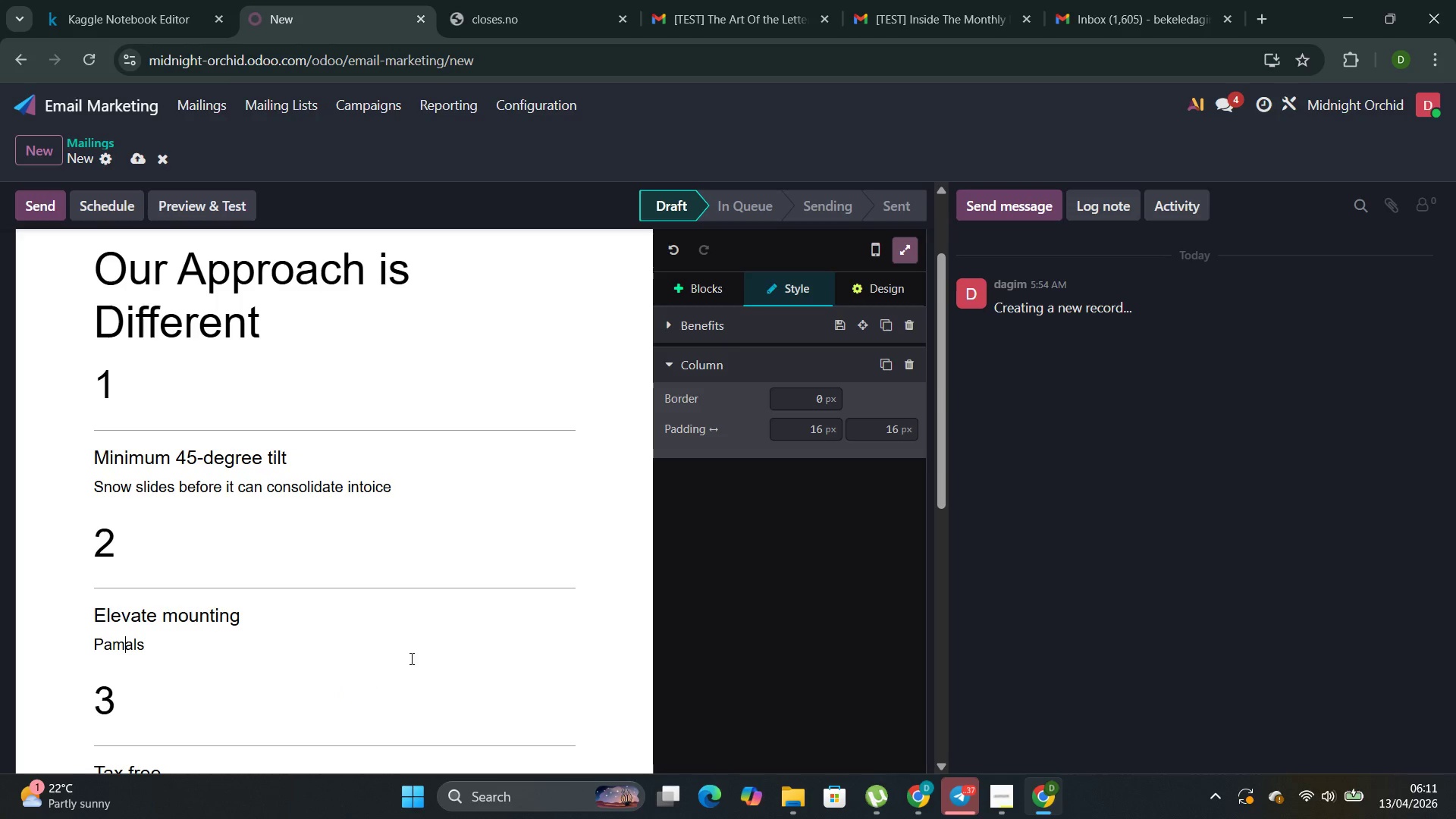 
key(ArrowLeft)
 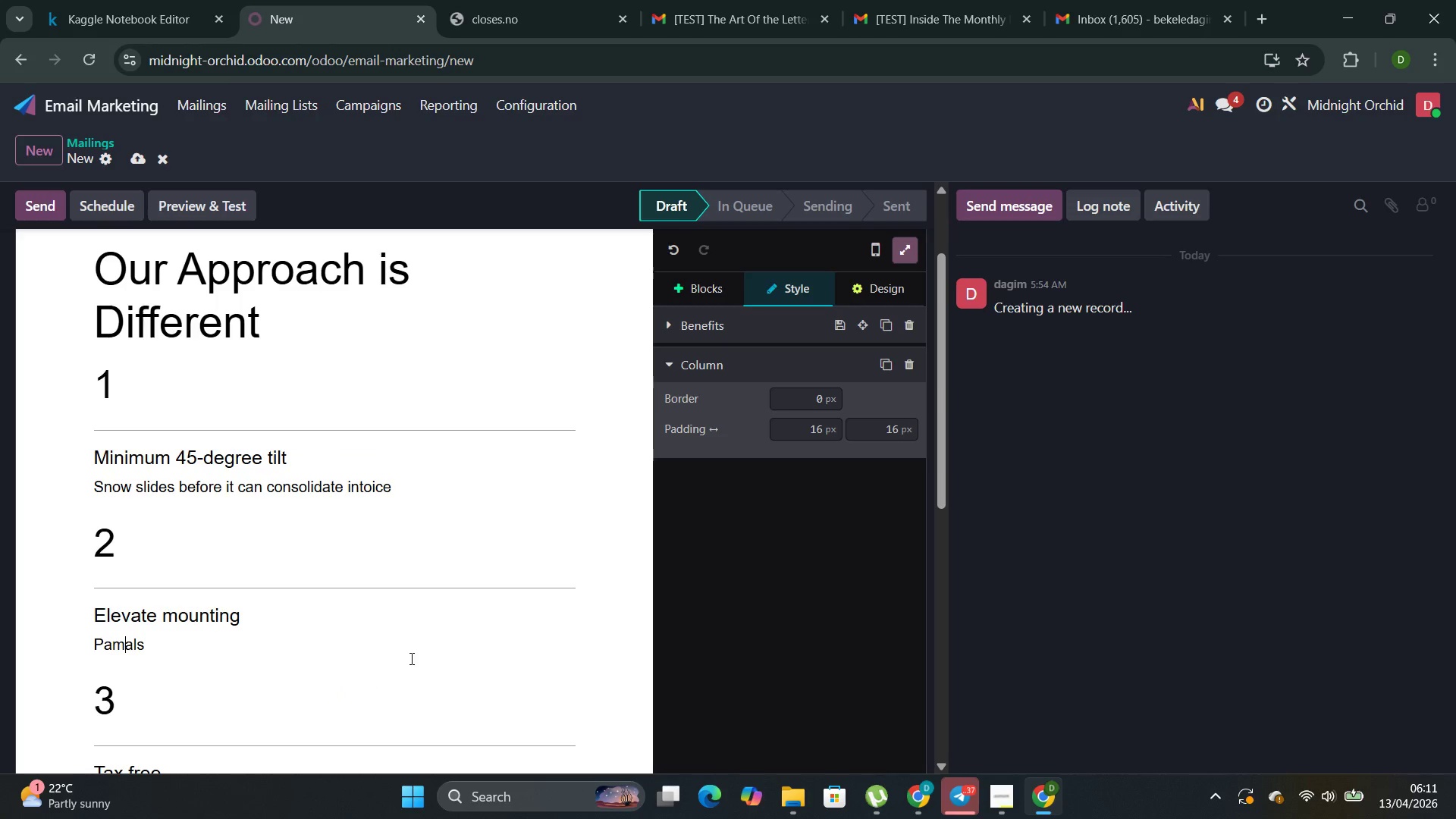 
key(Backspace)
 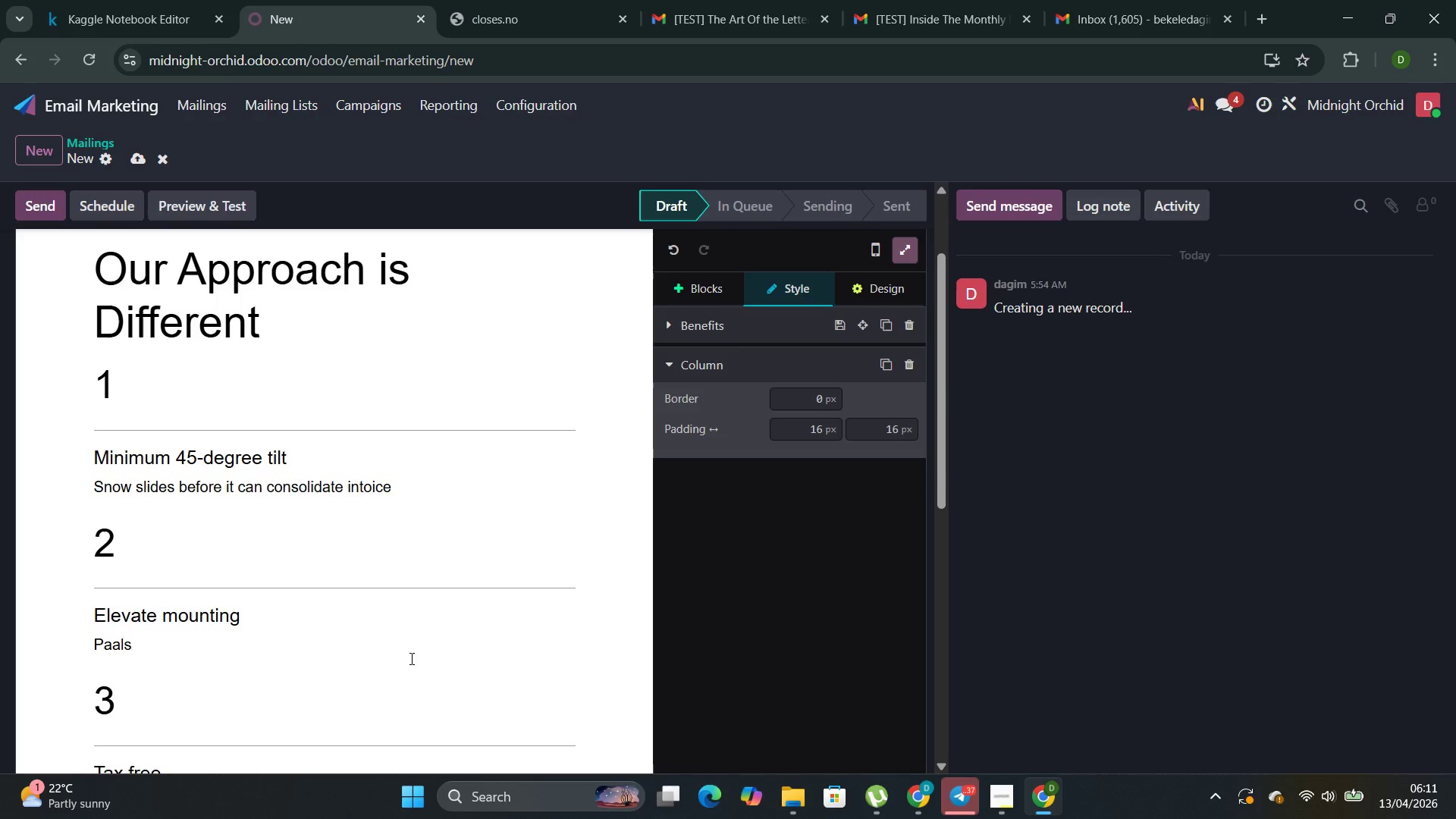 
key(N)
 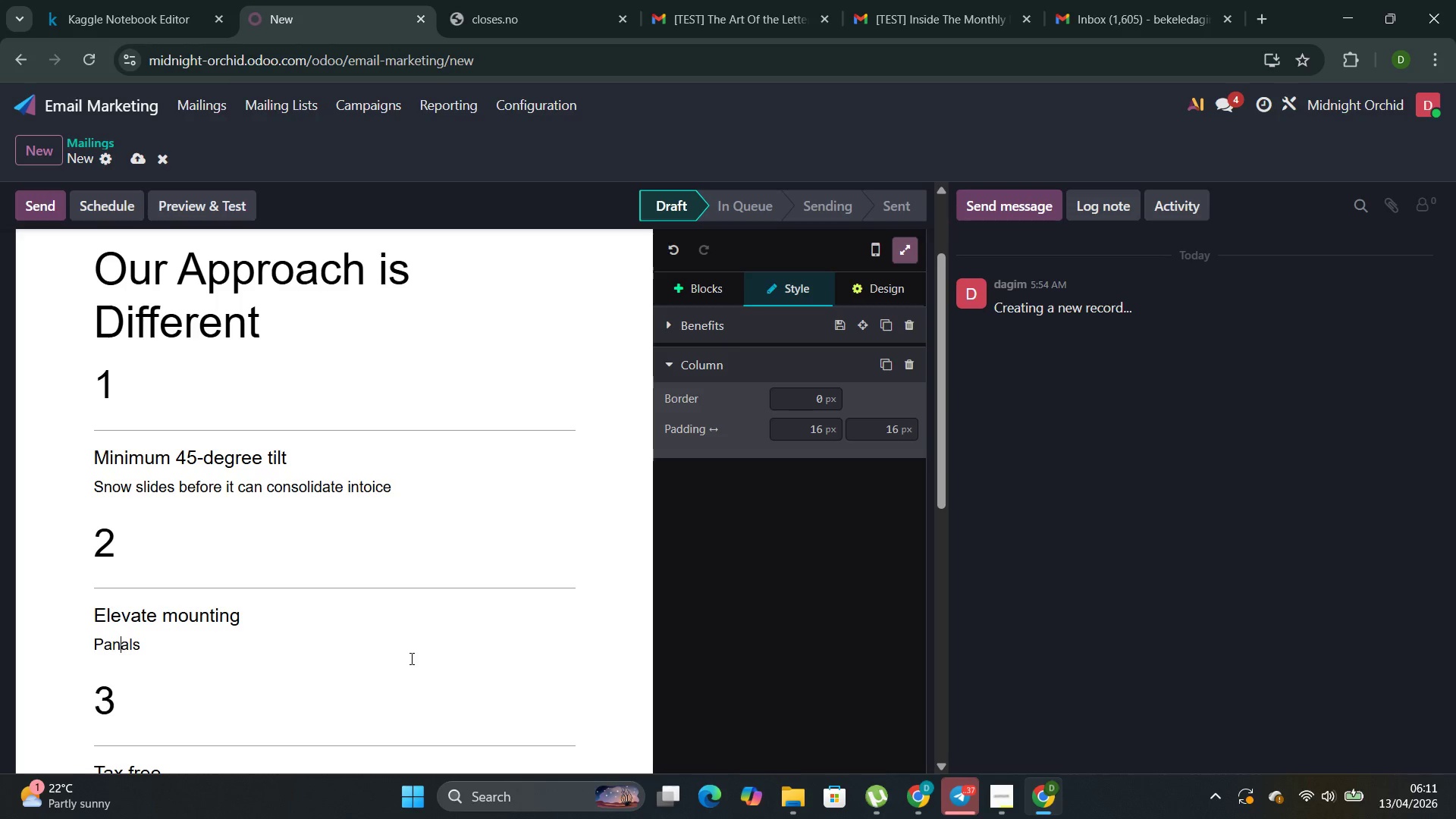 
key(ArrowRight)
 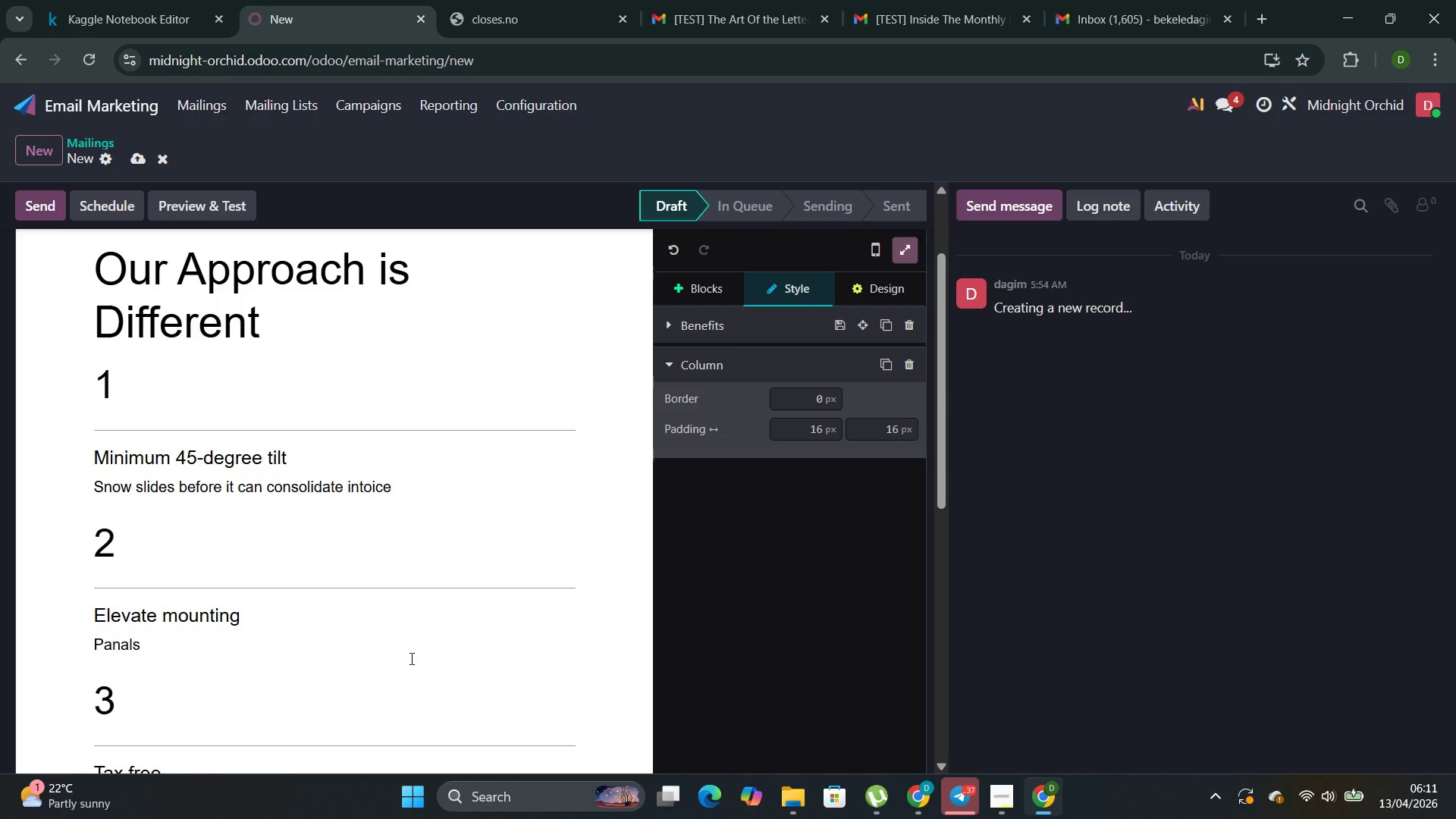 
key(Backspace)
 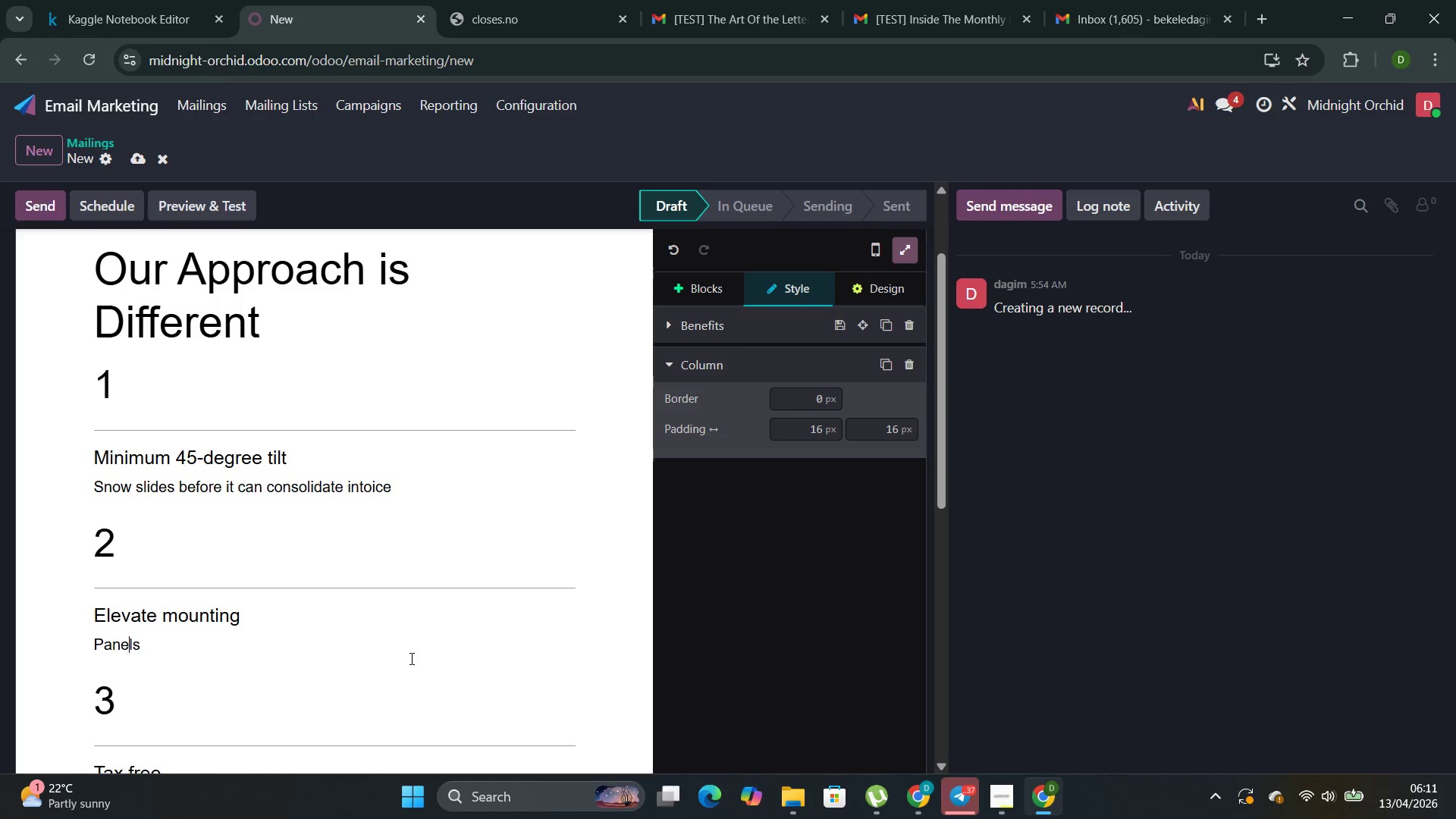 
key(E)
 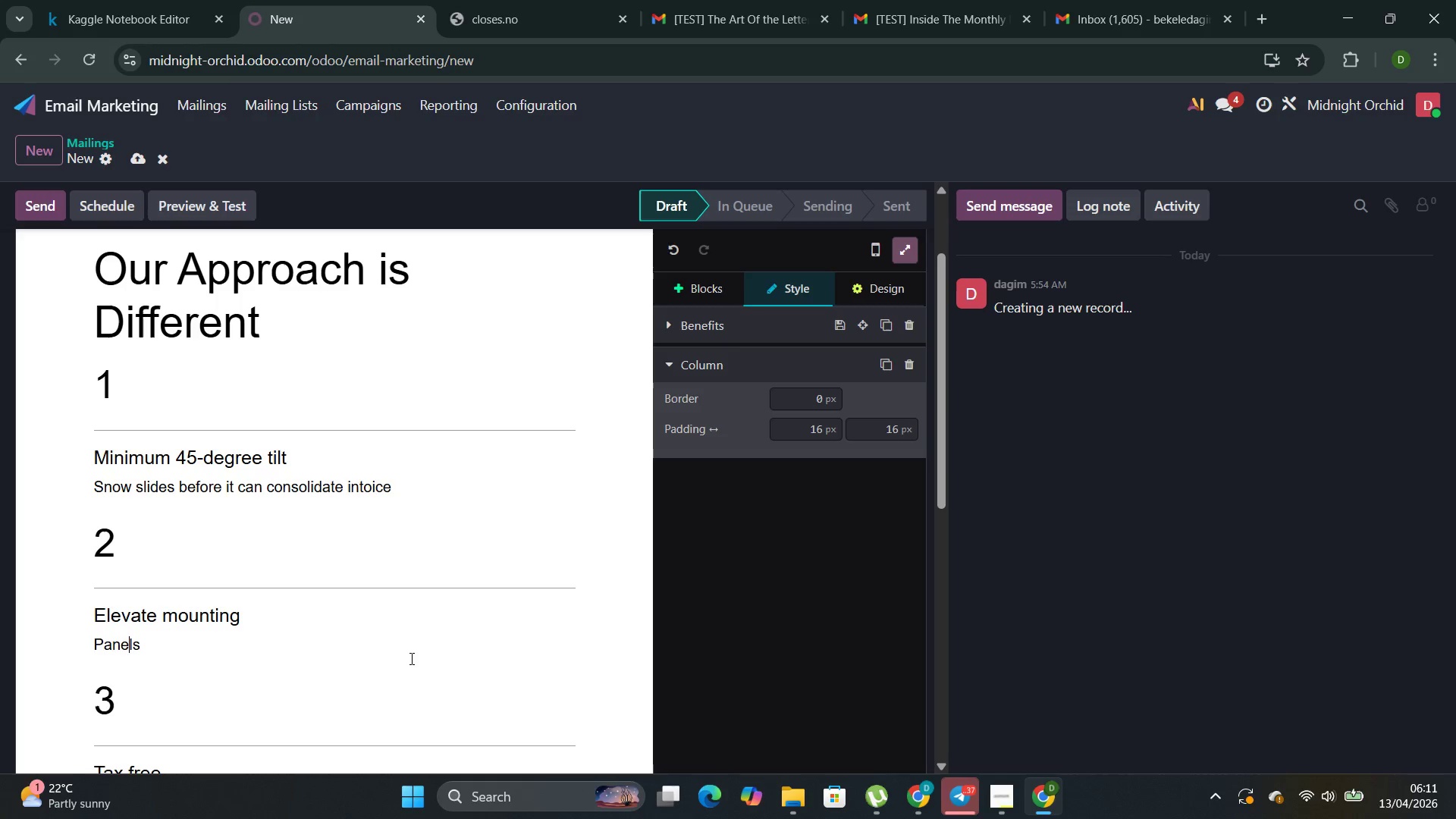 
key(ArrowRight)
 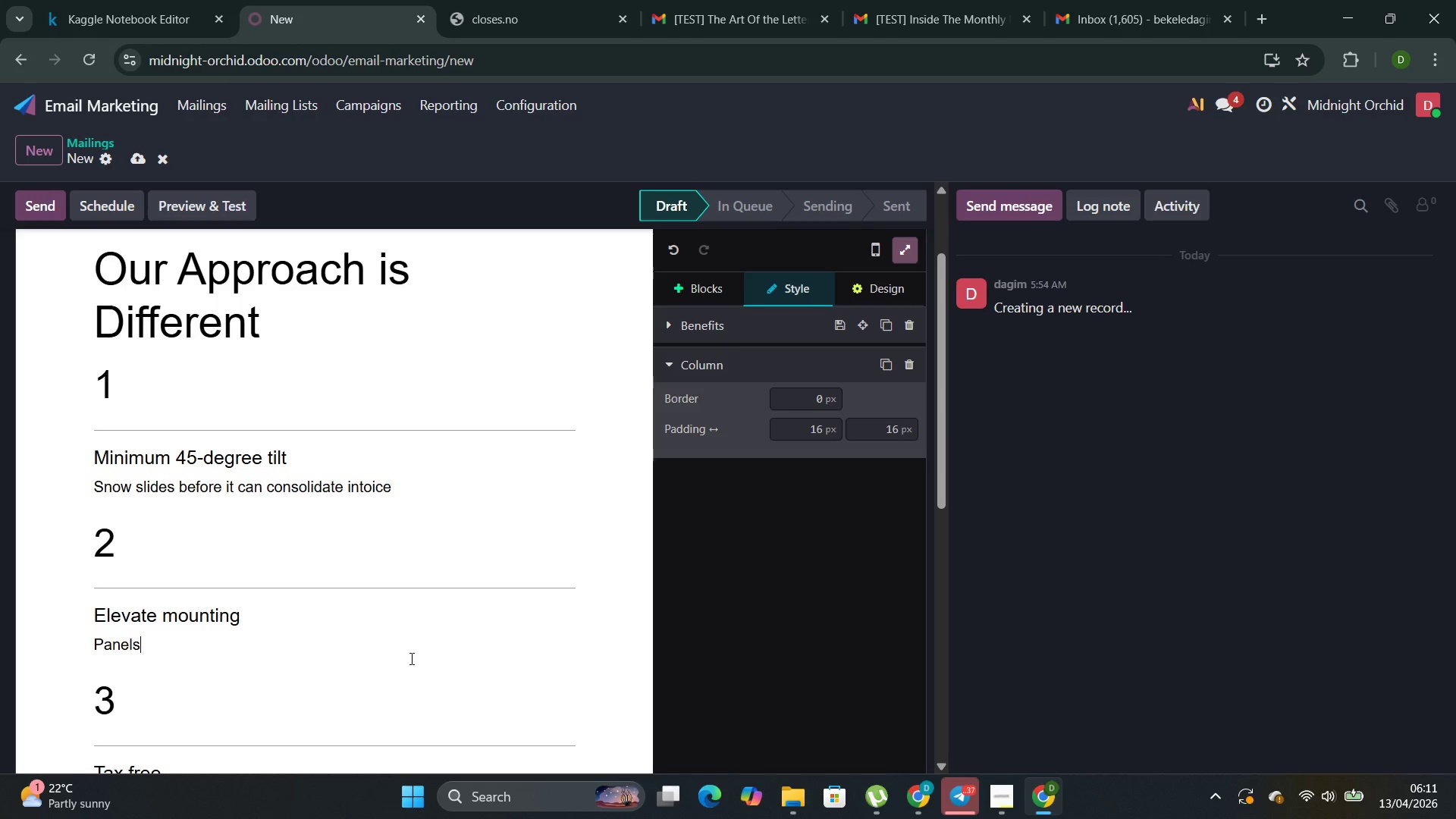 
key(ArrowRight)
 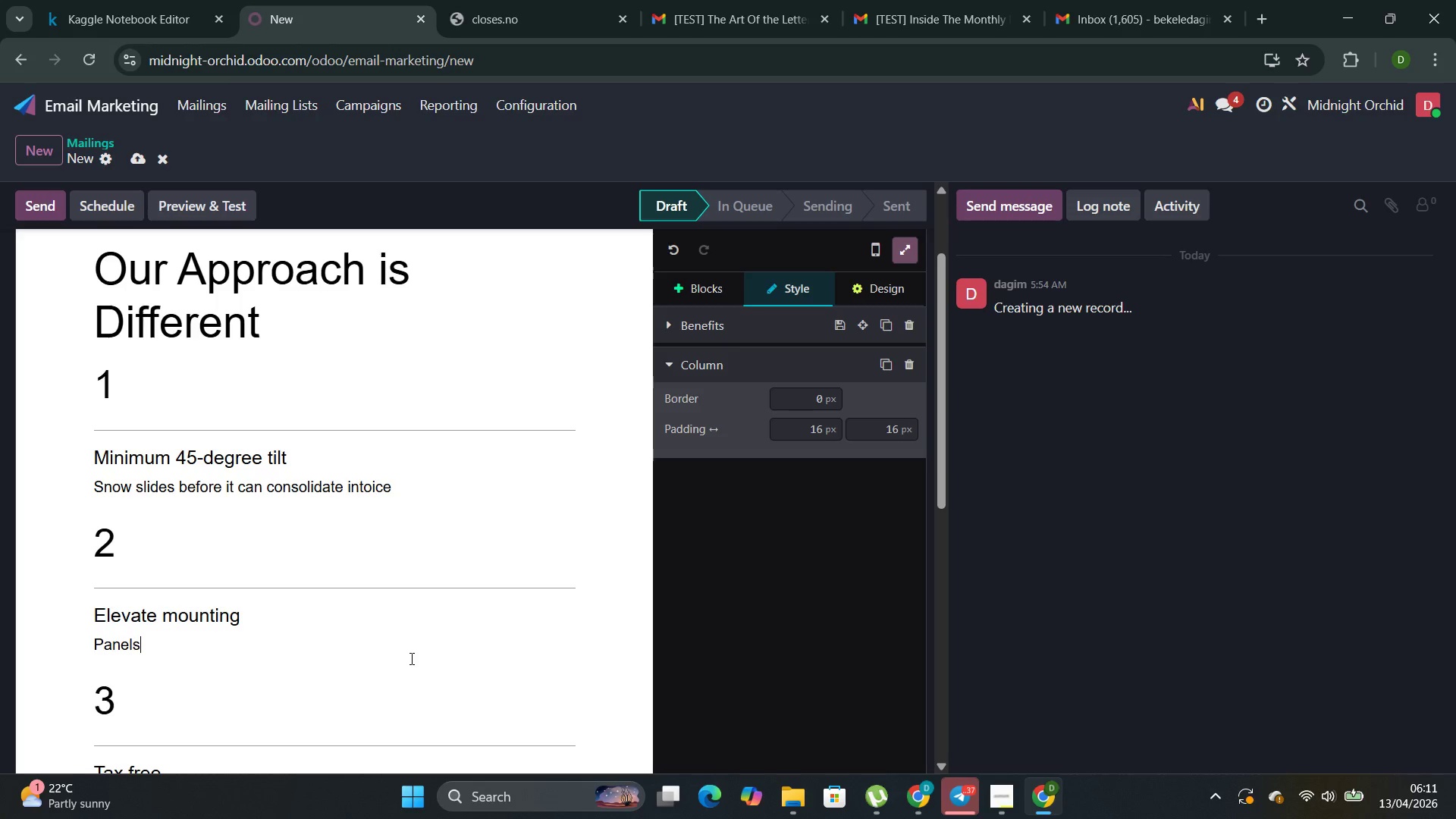 
type( sit high enou)
 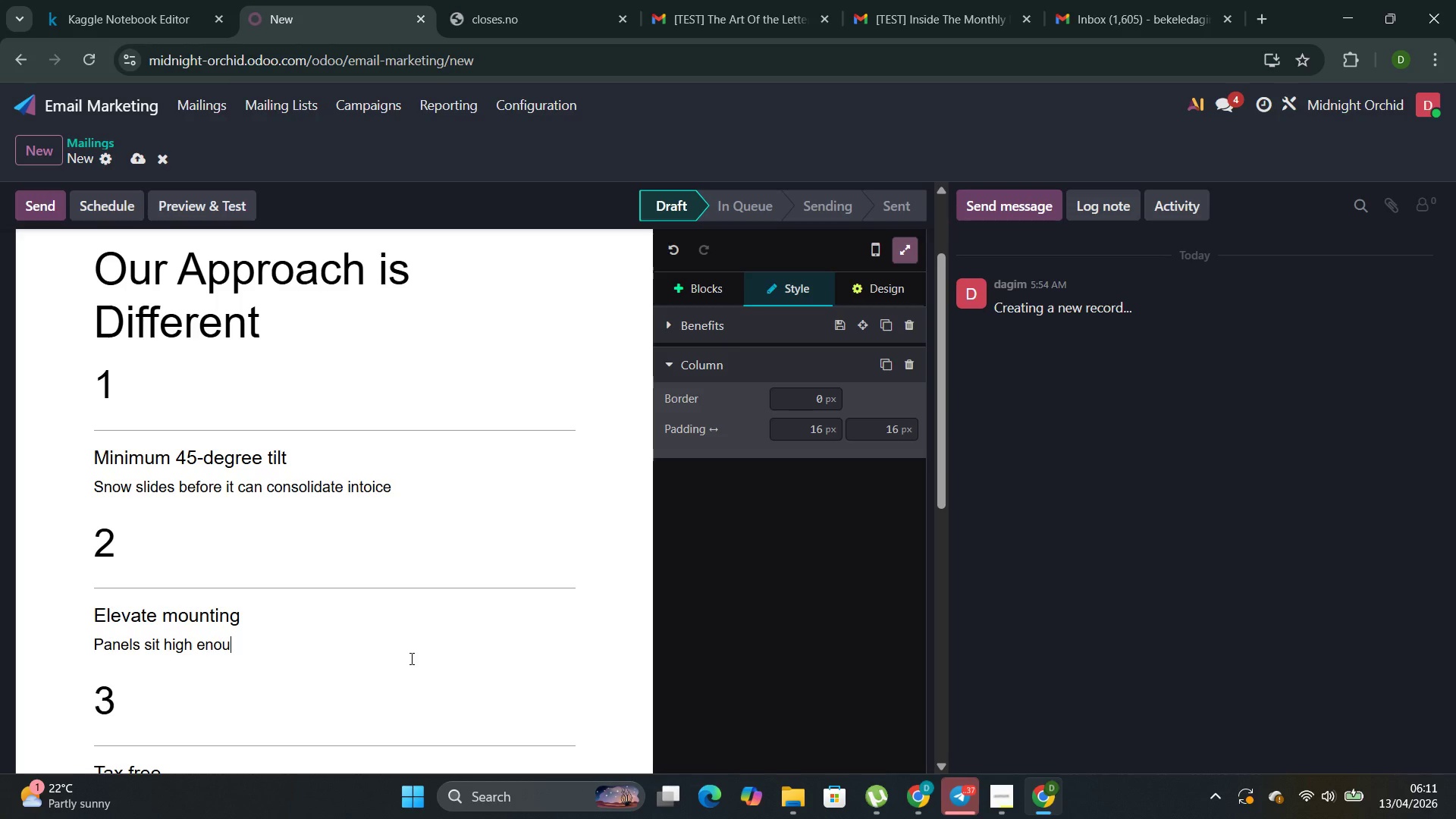 
type(gh that snow be)
 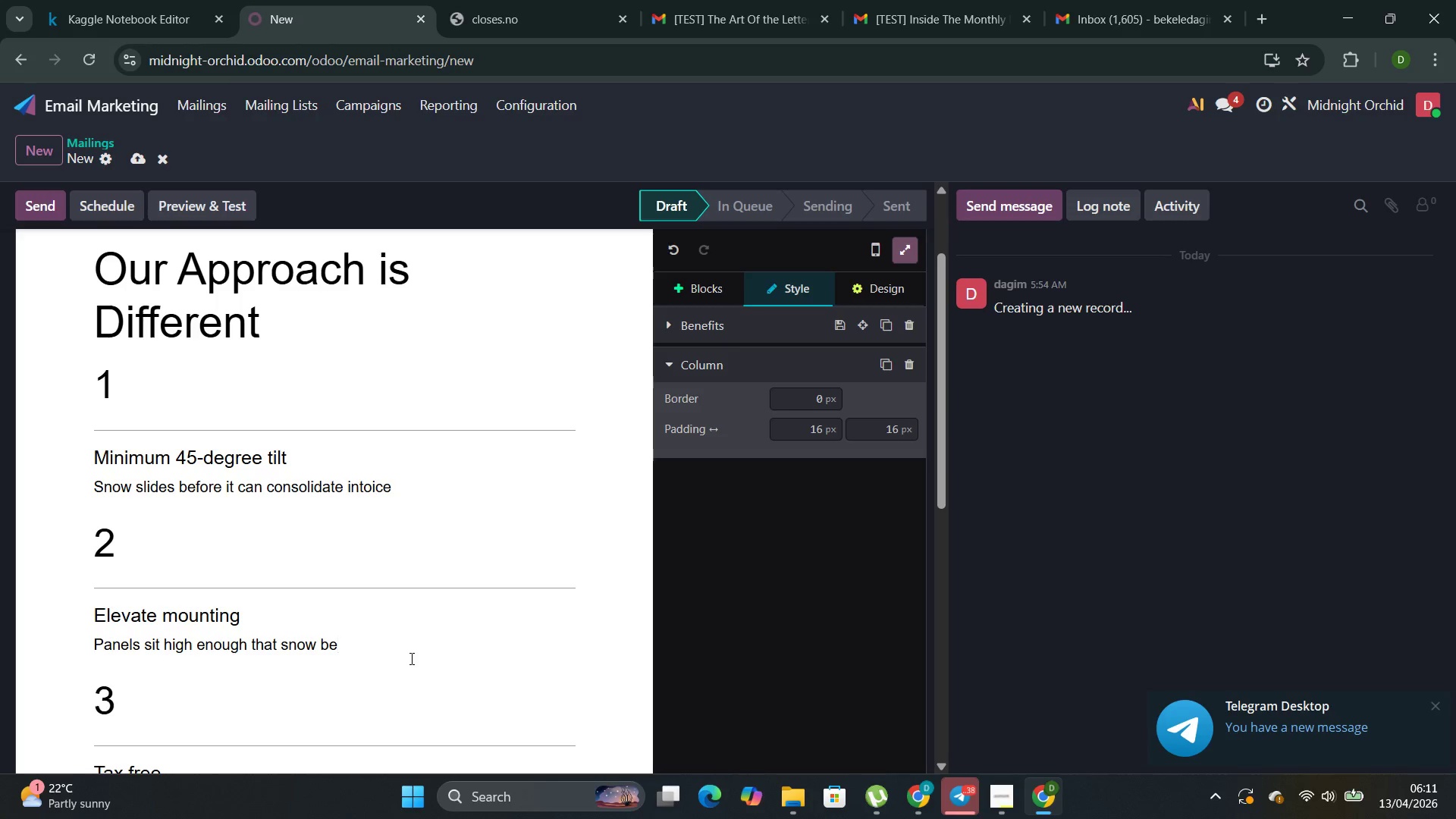 
type(neath de)
 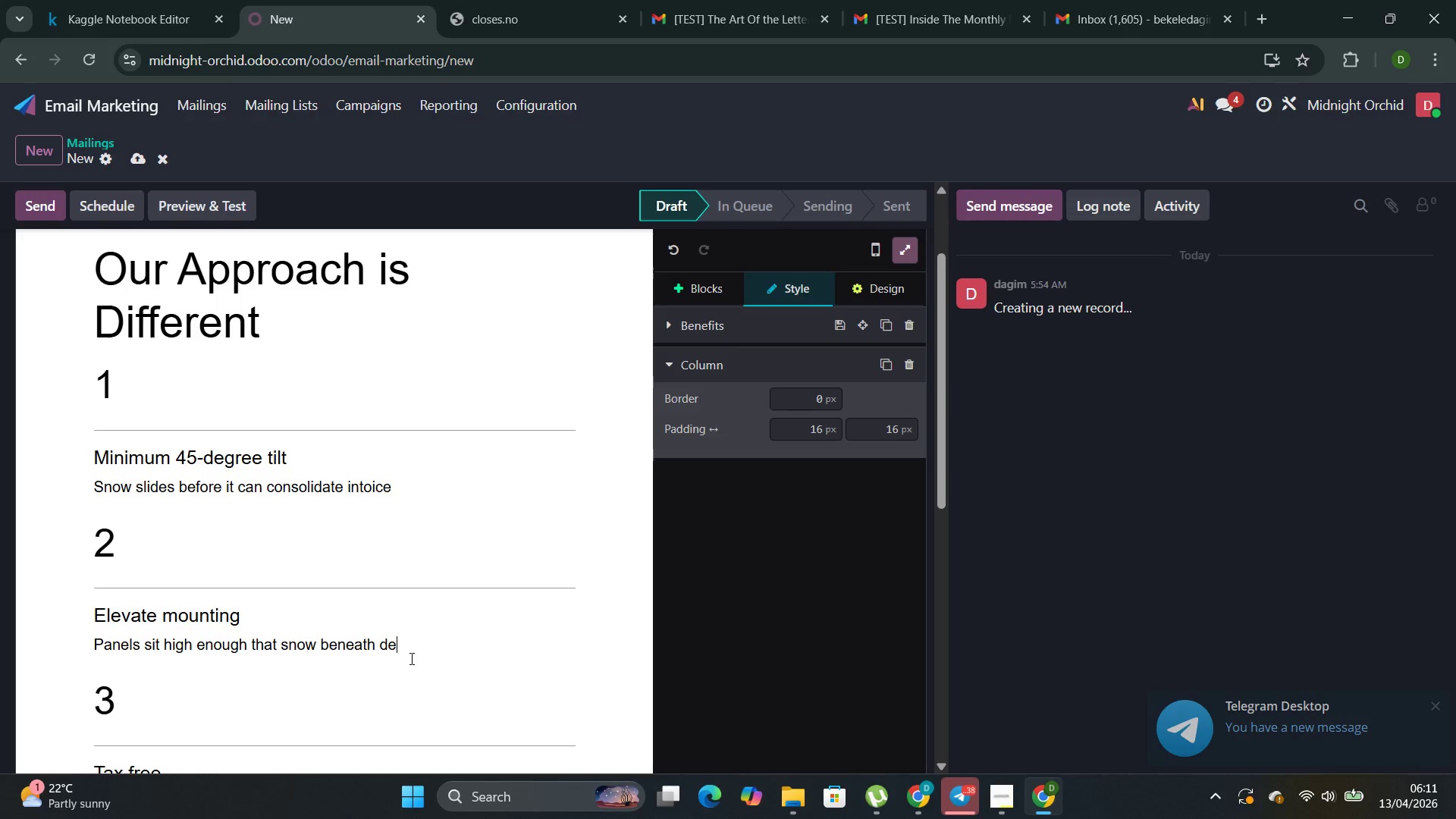 
key(Backspace)
type(oesn't blockfur)
key(Backspace)
key(Backspace)
key(Backspace)
type( further shedding )
 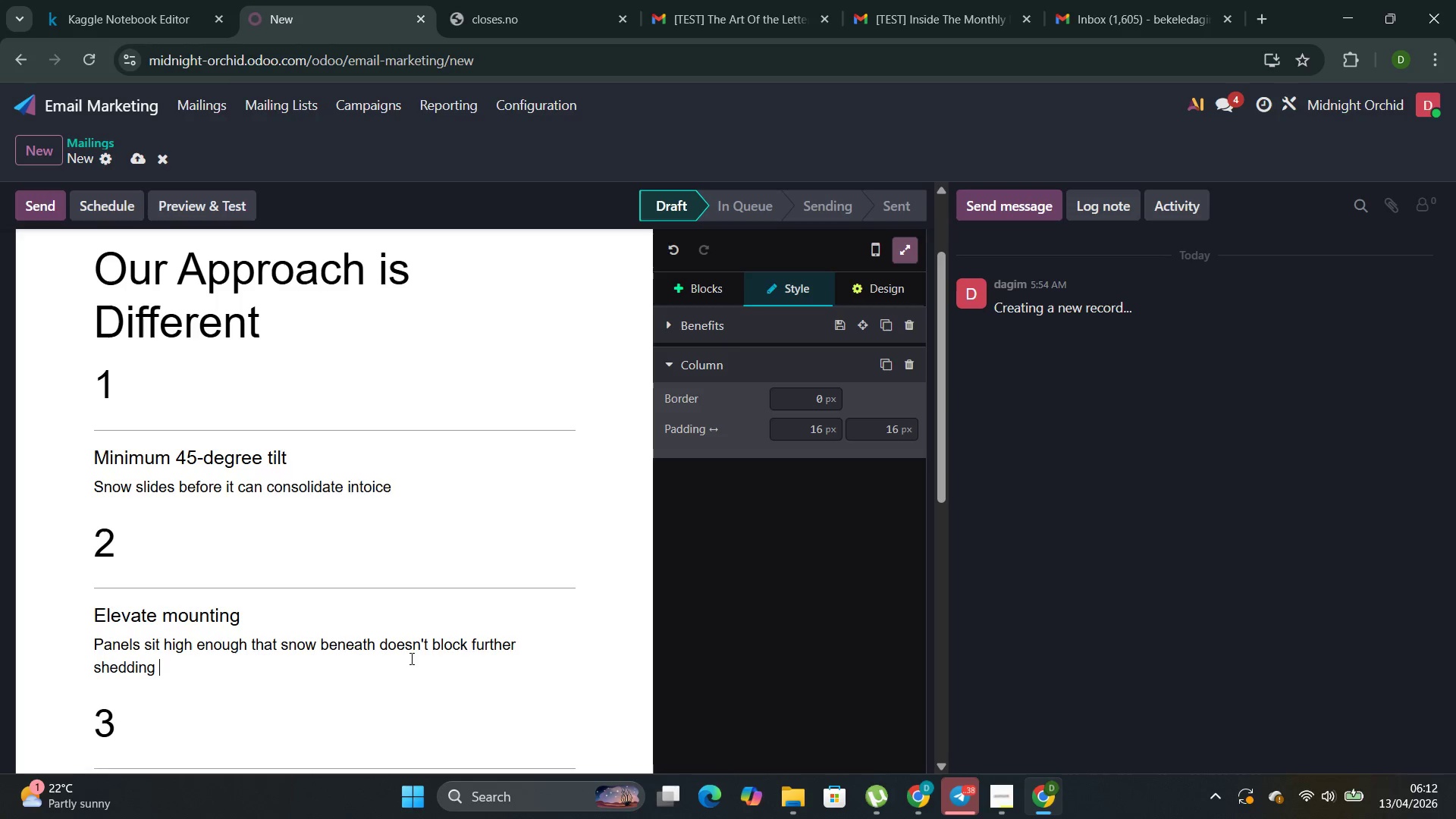 
scroll: coordinate [397, 662], scroll_direction: down, amount: 5.0
 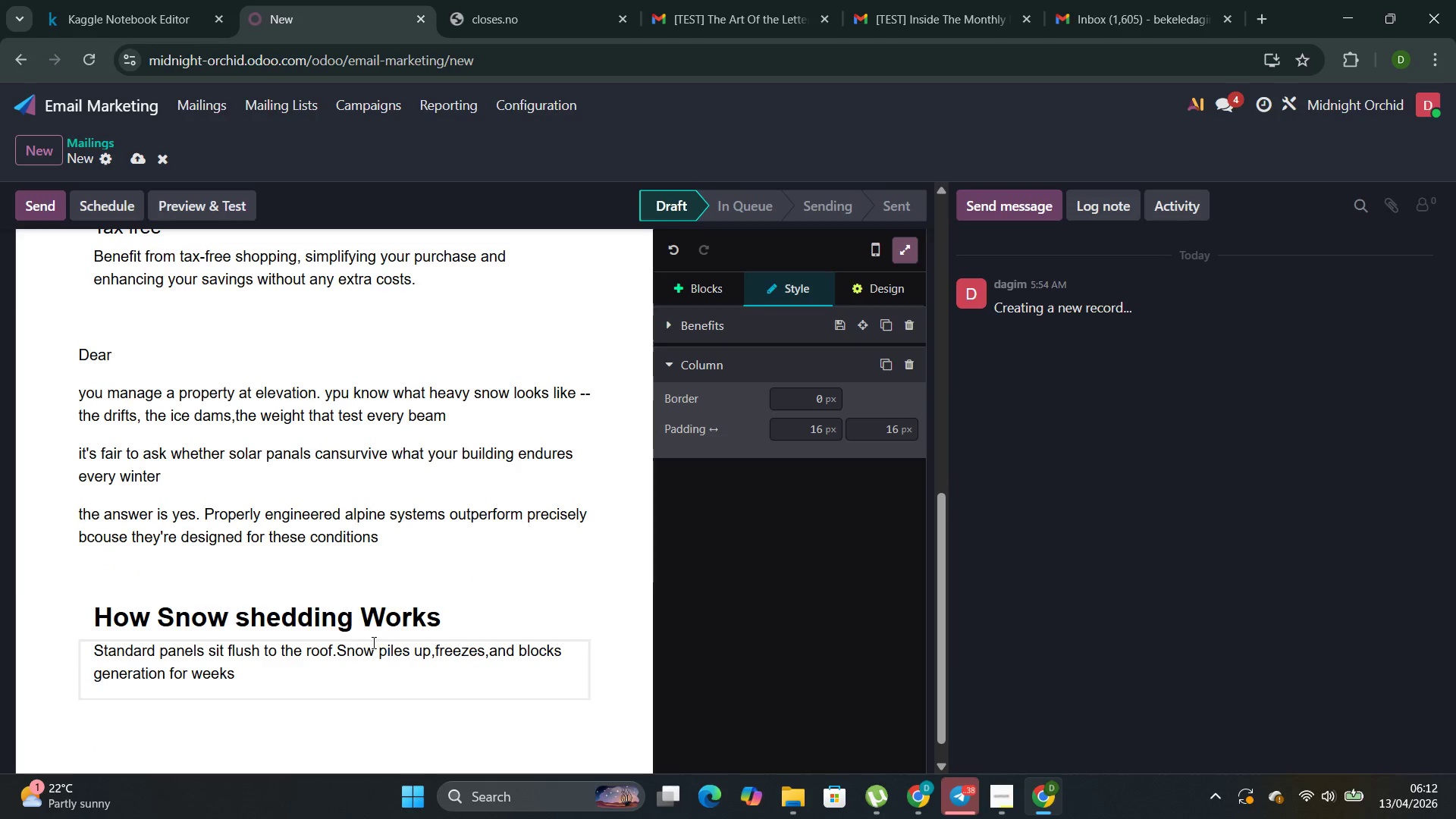 
scroll: coordinate [369, 643], scroll_direction: up, amount: 2.0
 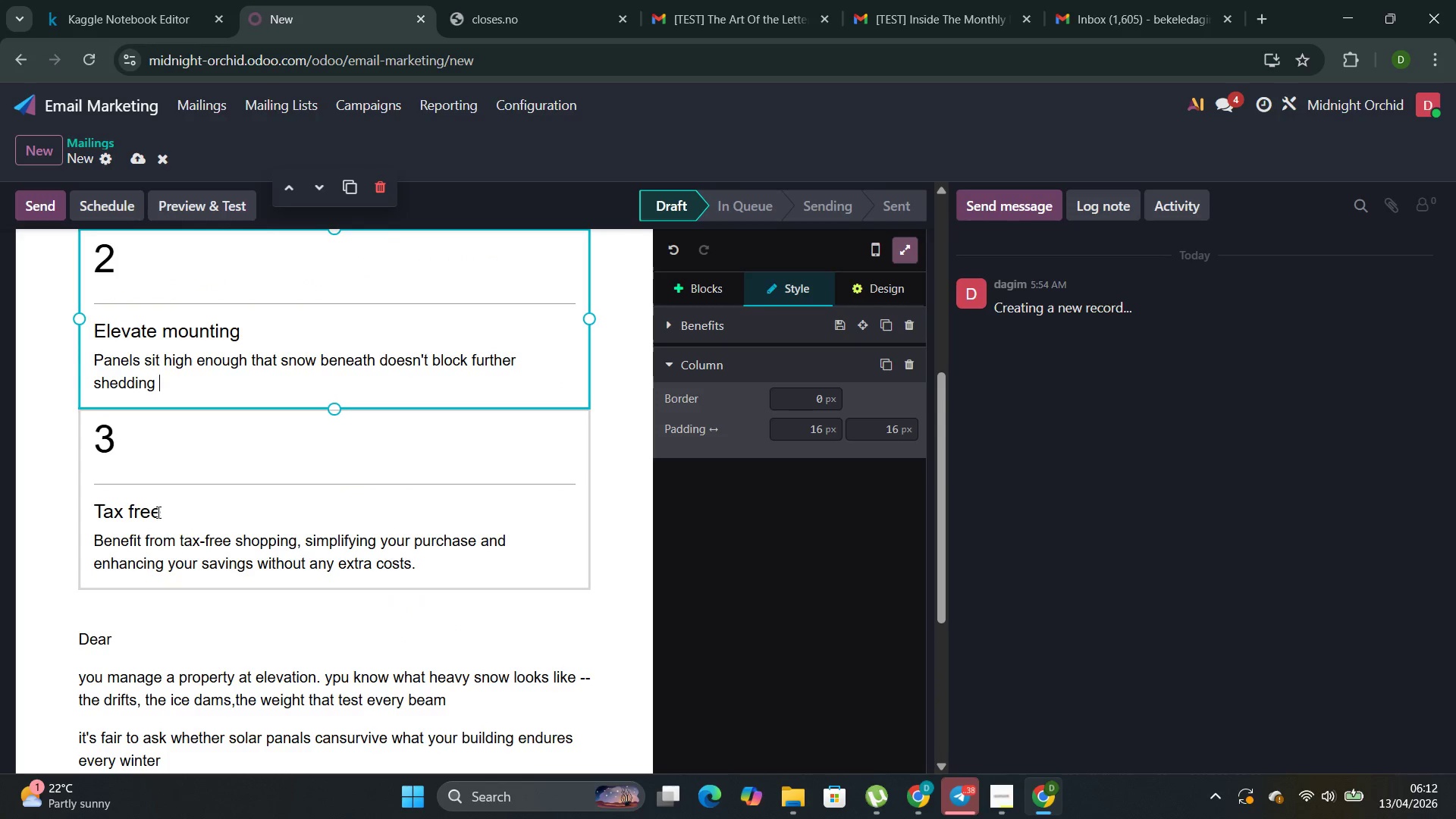 
left_click_drag(start_coordinate=[160, 509], to_coordinate=[95, 509])
 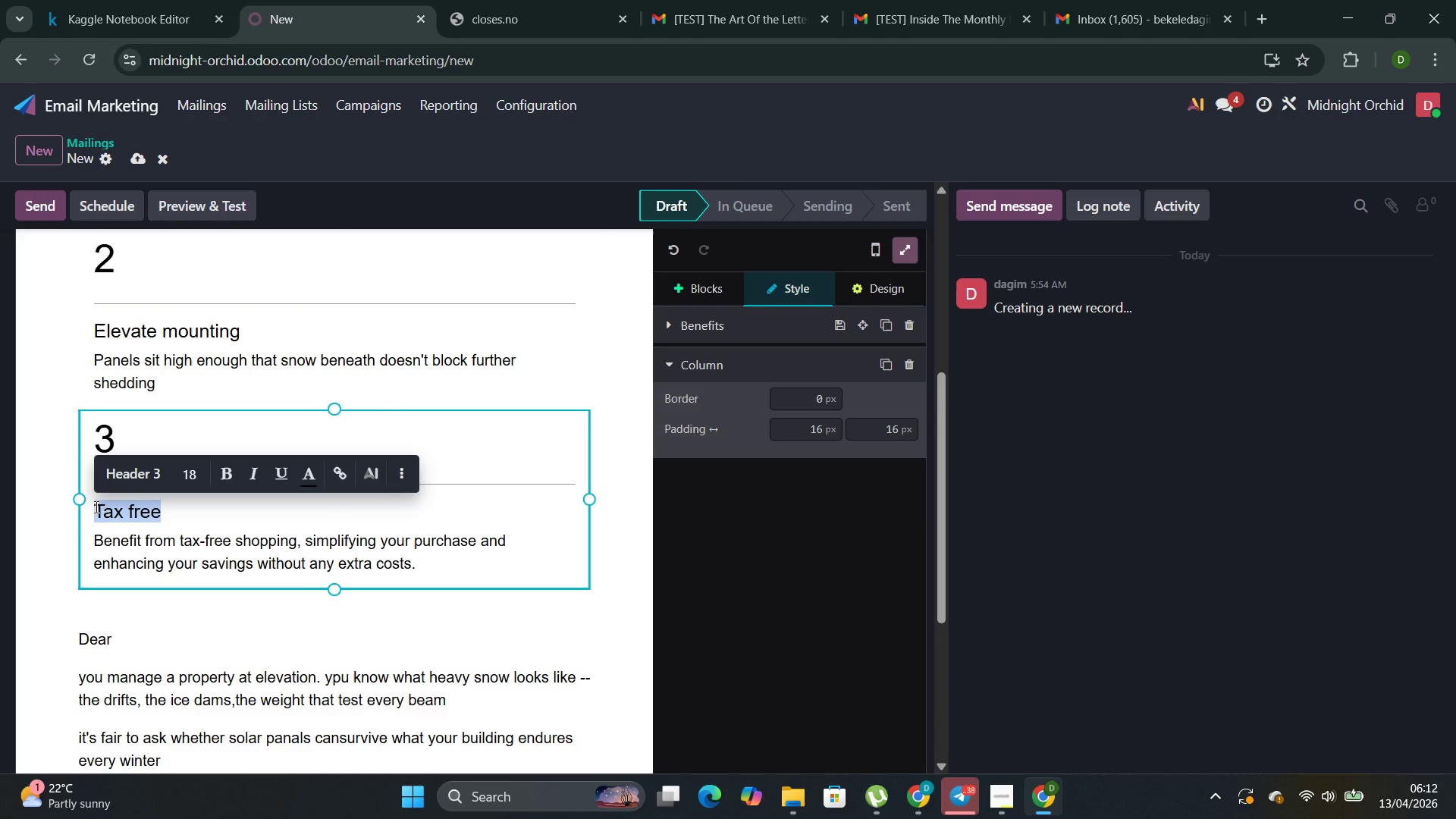 
type(s)
key(Backspace)
type(Sta)
 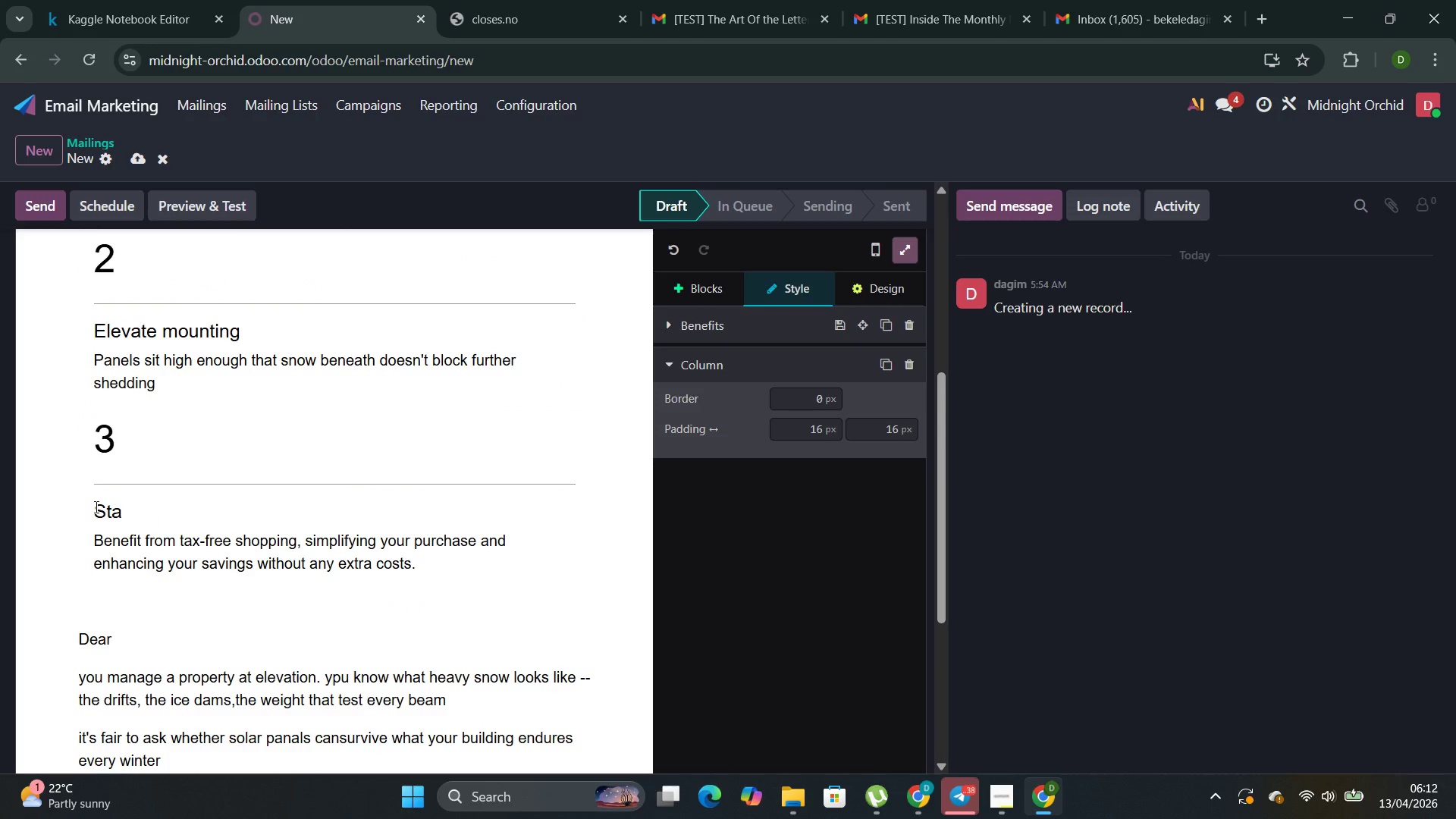 
key(Backspace)
 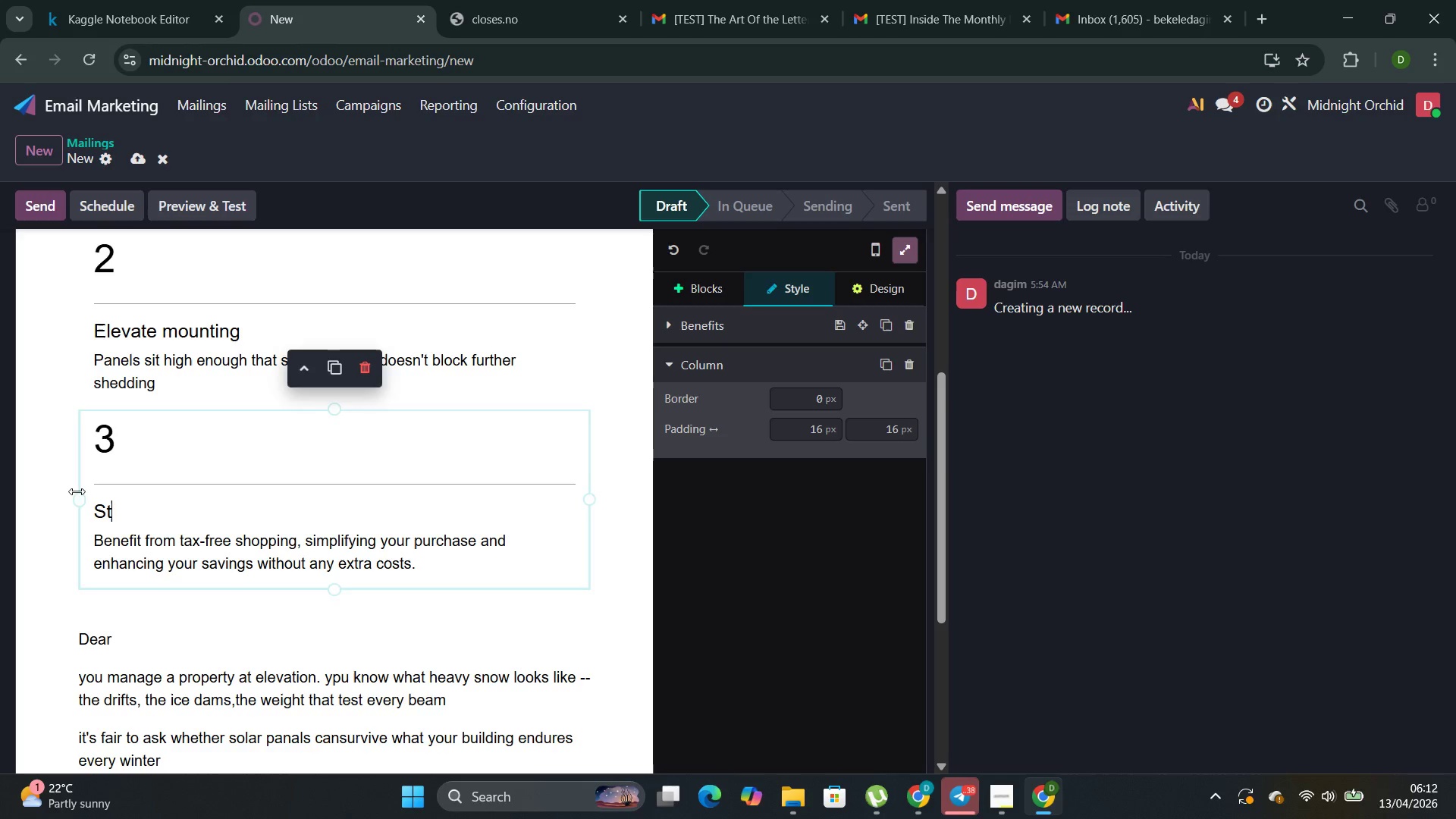 
type(rategic alignment )
 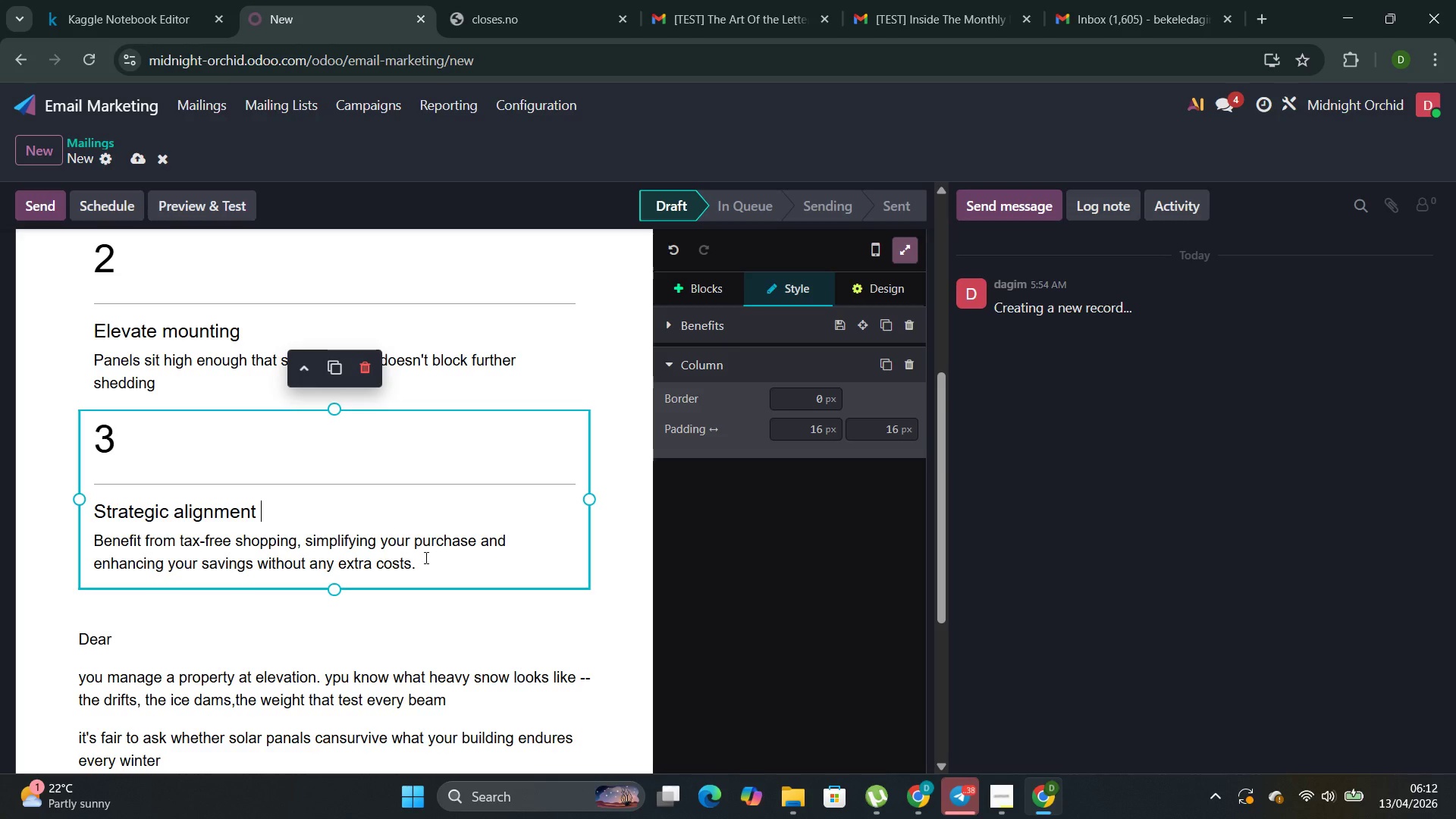 
left_click_drag(start_coordinate=[426, 567], to_coordinate=[90, 541])
 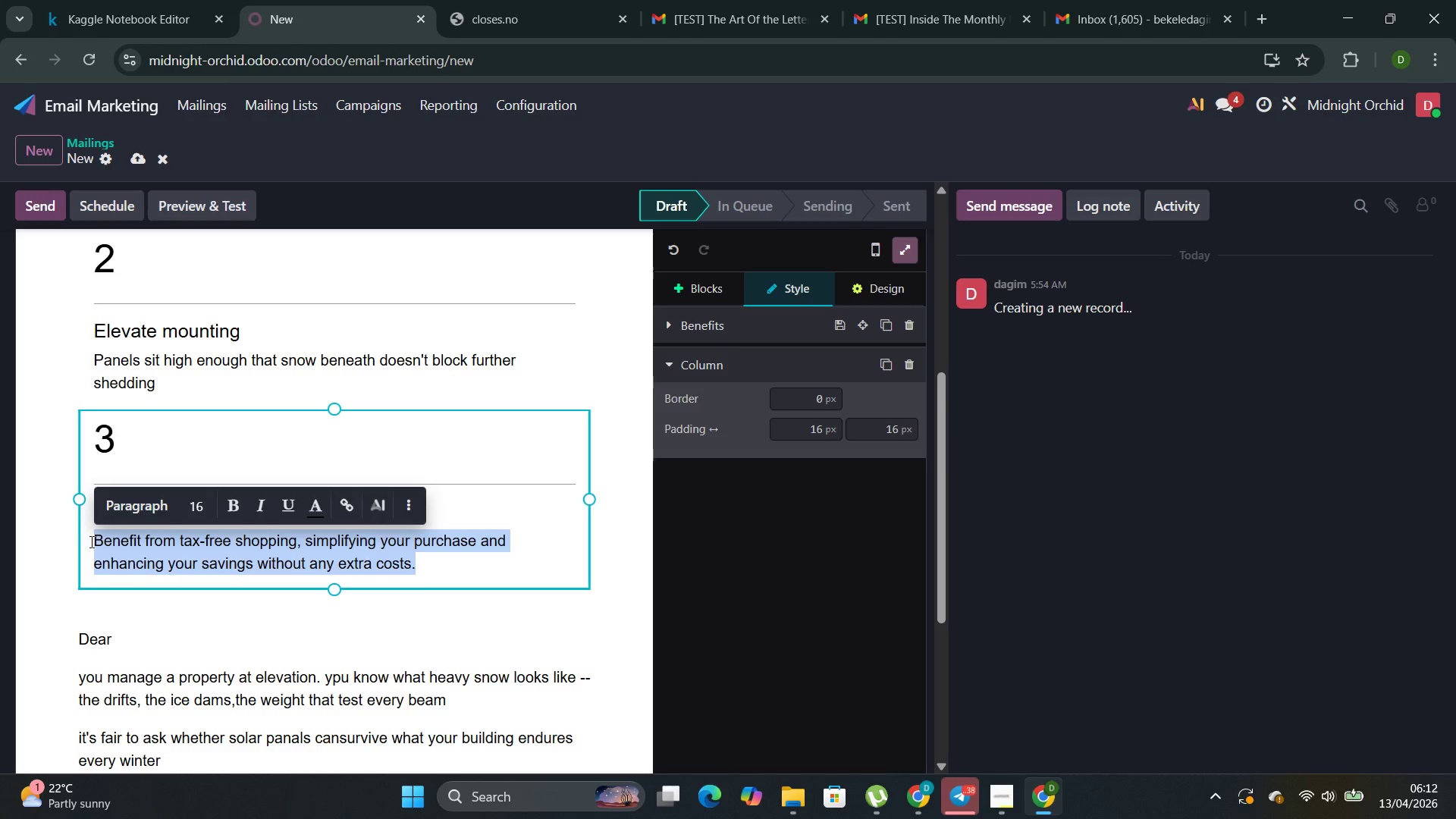 
type(Array )
key(Backspace)
type(s positioned to work with prevailimg wo)
key(Backspace)
type(inds for natural clearance )
 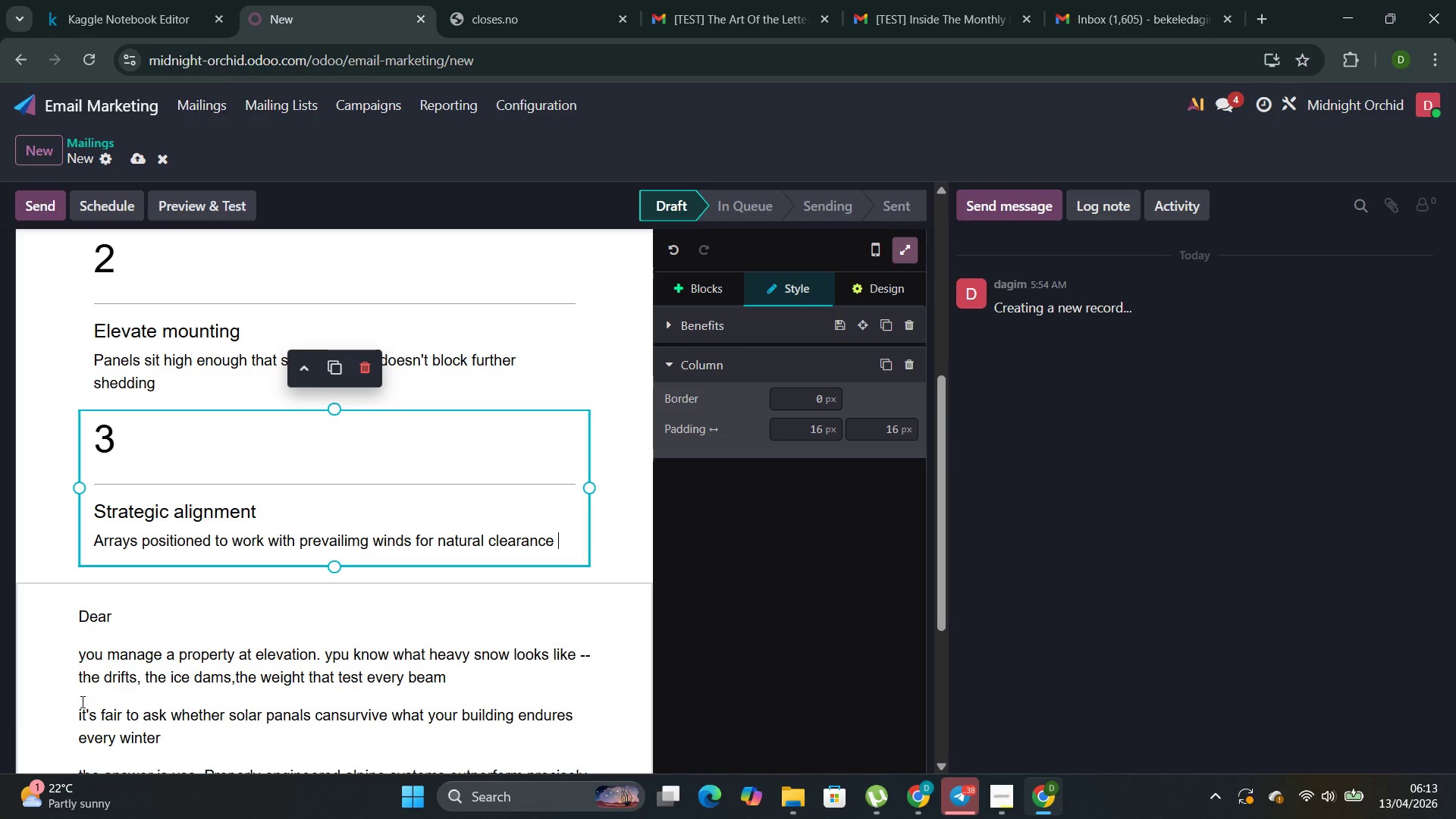 
scroll: coordinate [198, 690], scroll_direction: up, amount: 2.0
 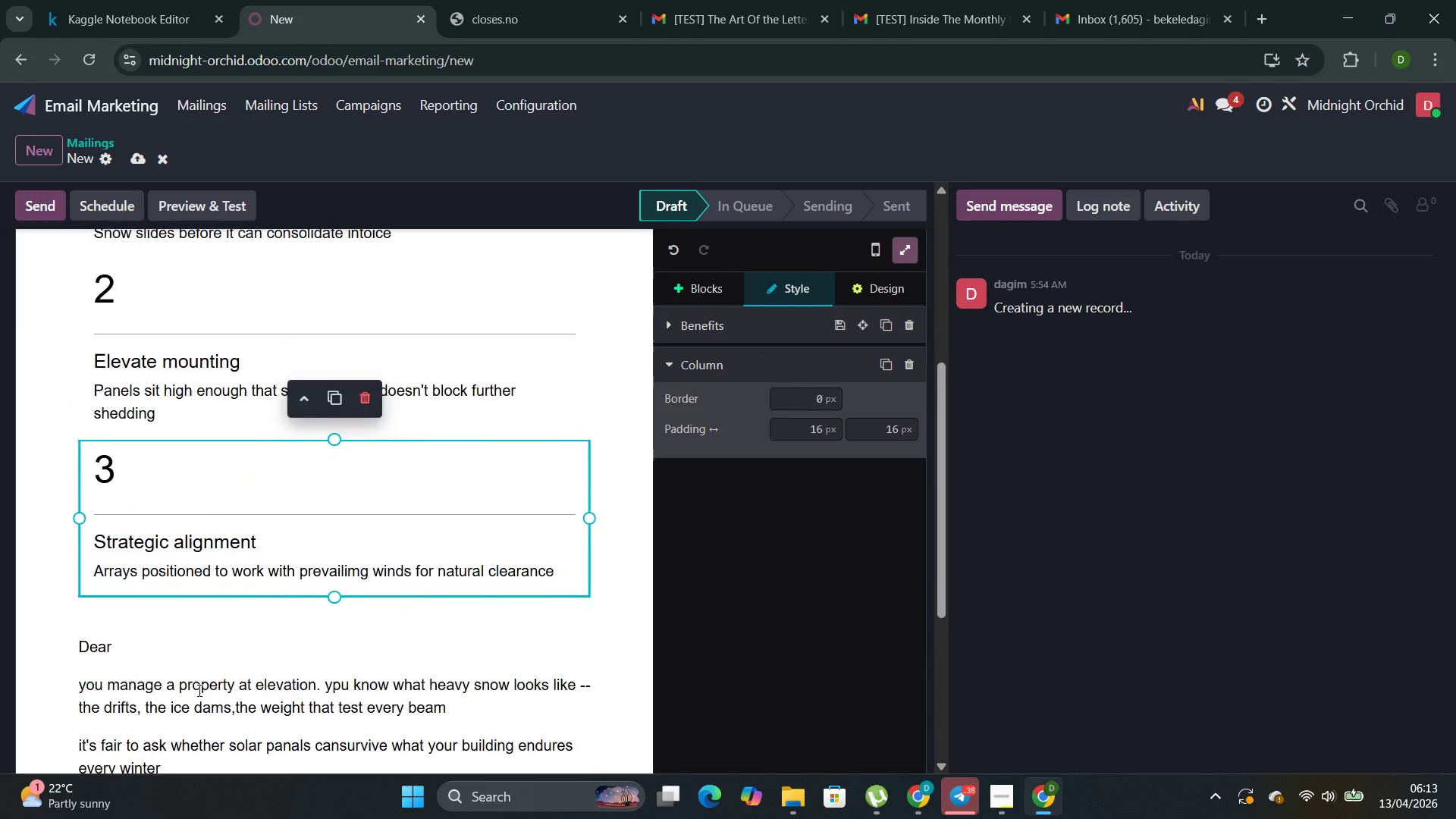 
scroll: coordinate [198, 690], scroll_direction: down, amount: 3.0
 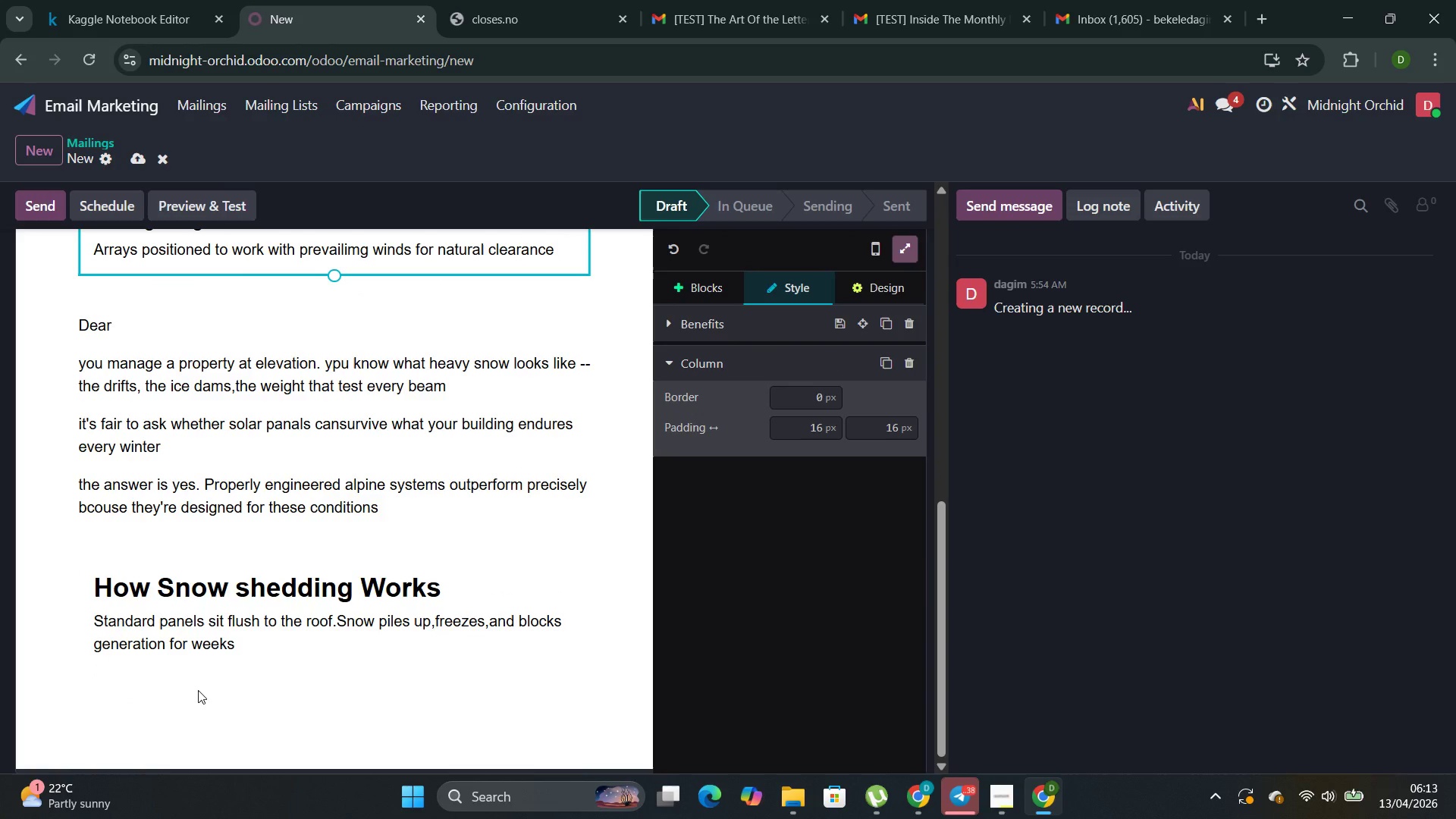 
scroll: coordinate [198, 690], scroll_direction: up, amount: 3.0
 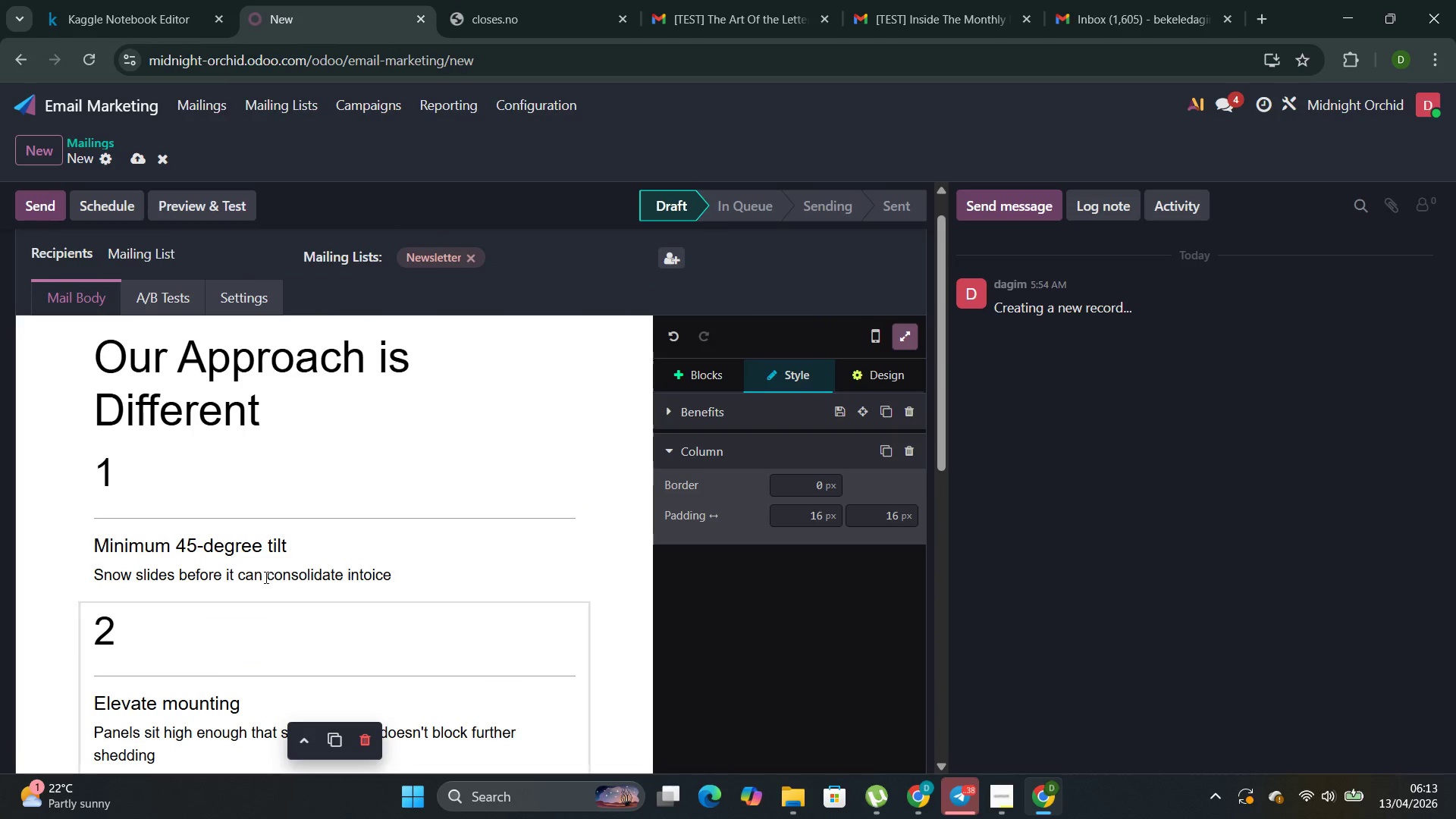 
scroll: coordinate [422, 610], scroll_direction: down, amount: 1.0
 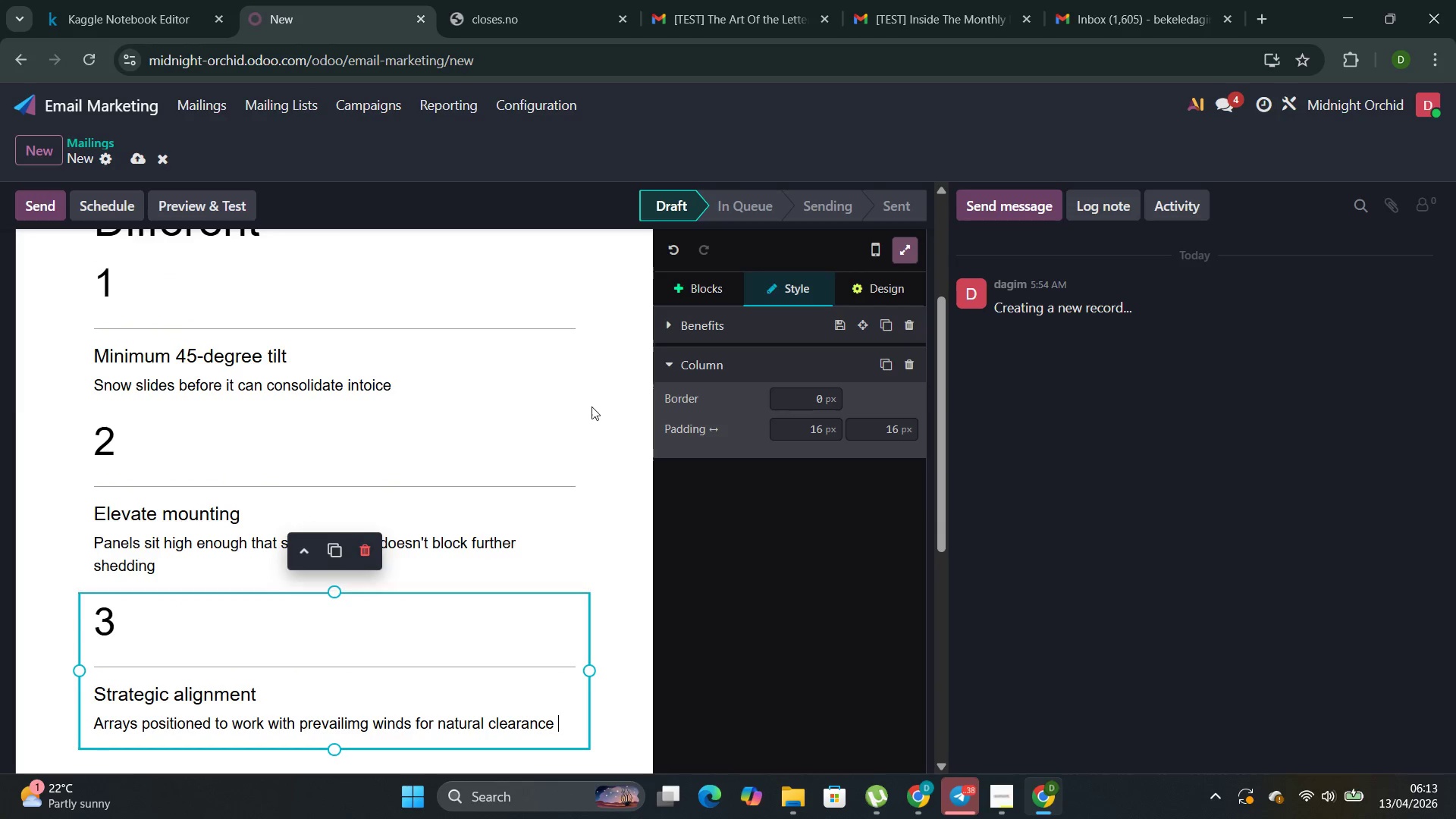 
left_click([610, 387])
 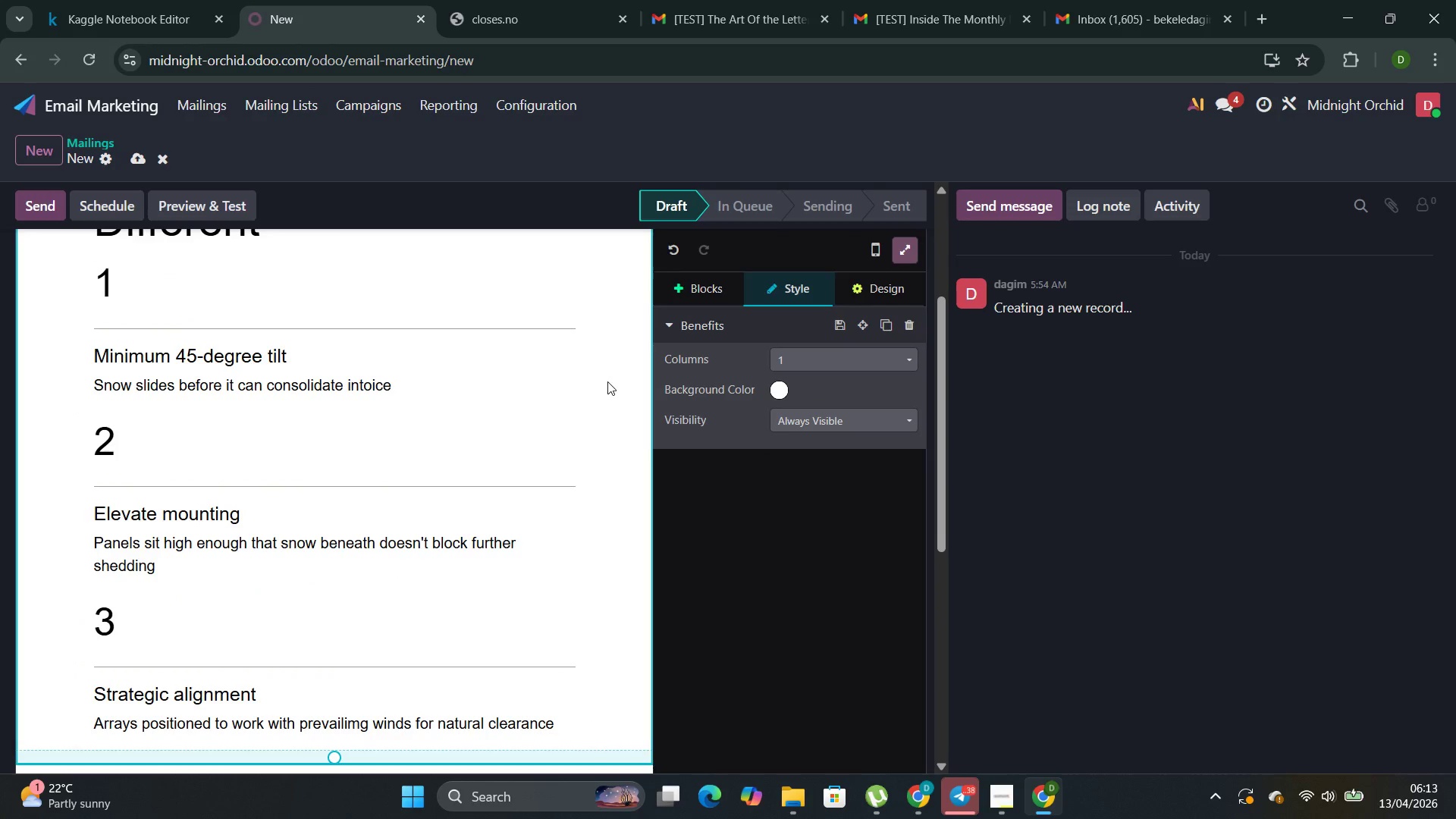 
scroll: coordinate [607, 381], scroll_direction: up, amount: 1.0
 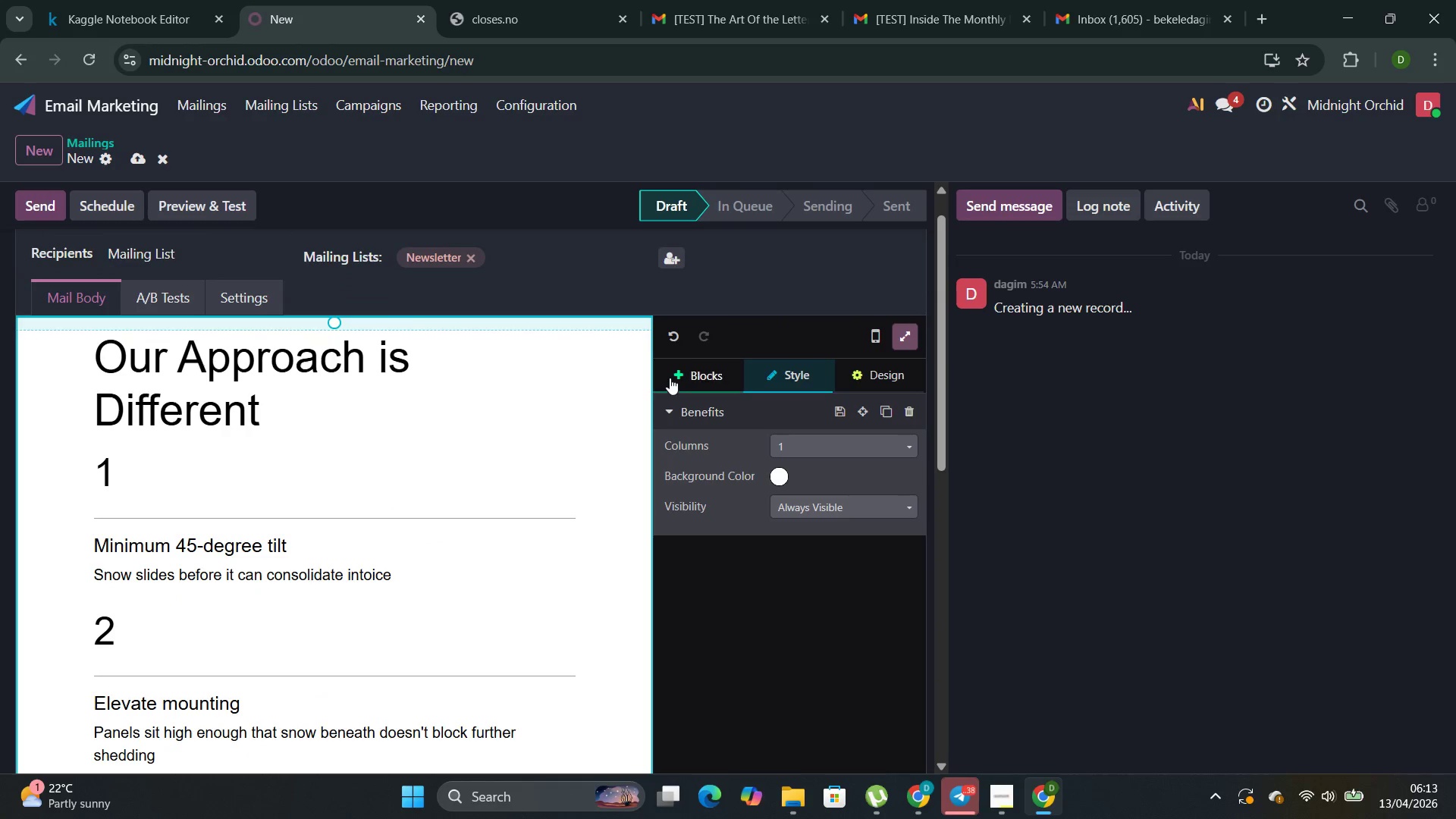 
left_click([670, 375])
 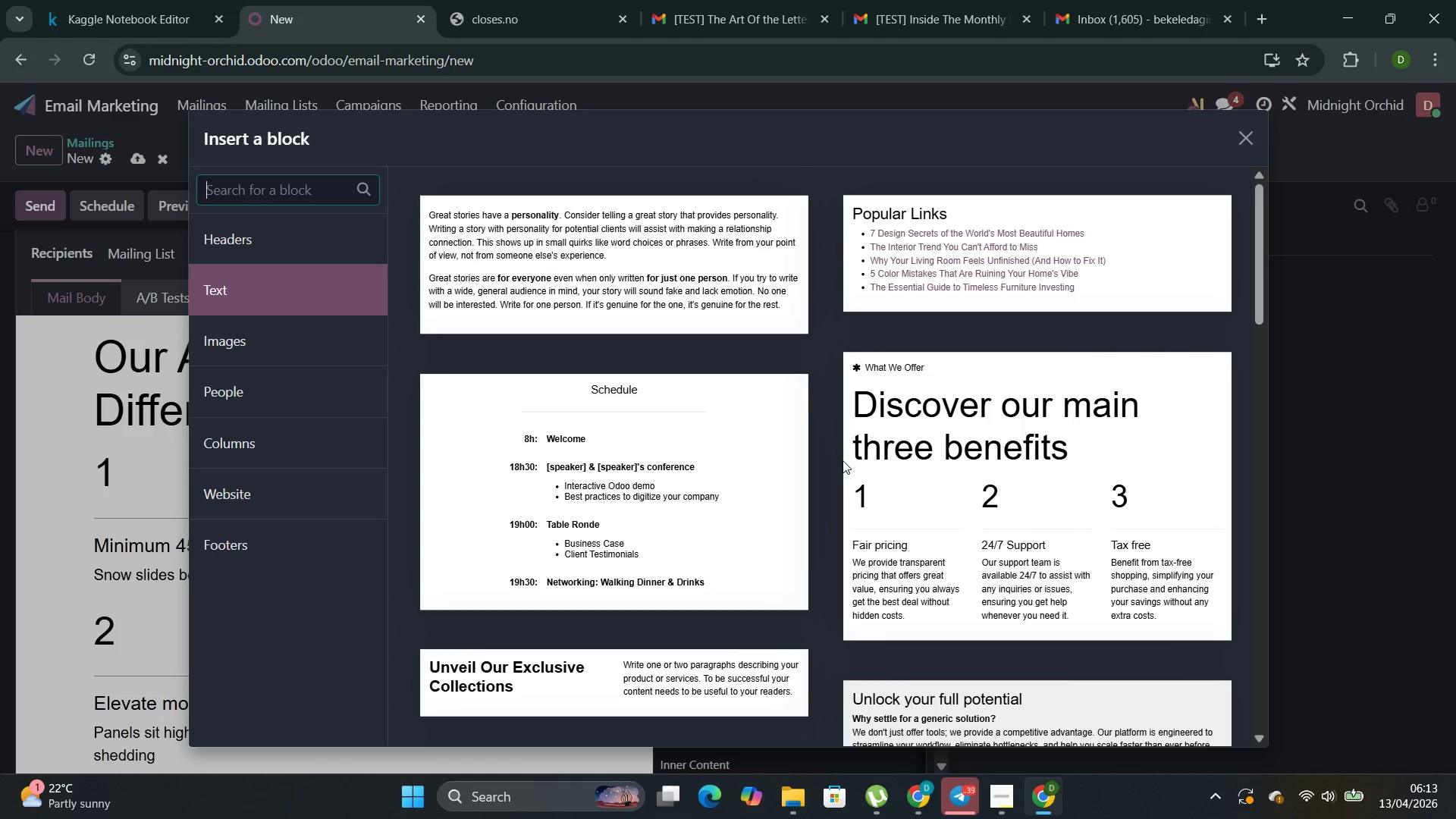 
left_click([1038, 474])
 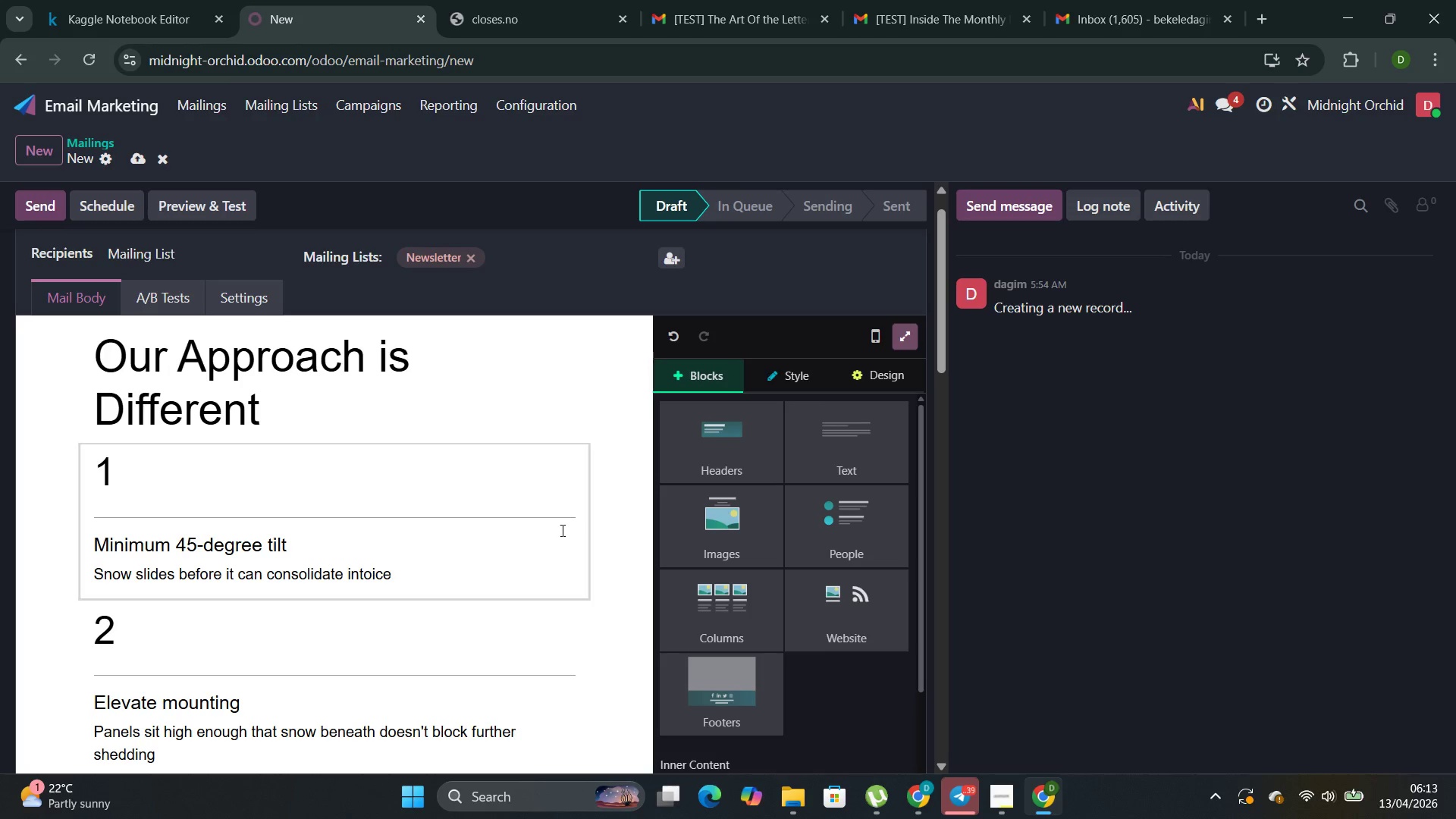 
scroll: coordinate [450, 548], scroll_direction: down, amount: 8.0
 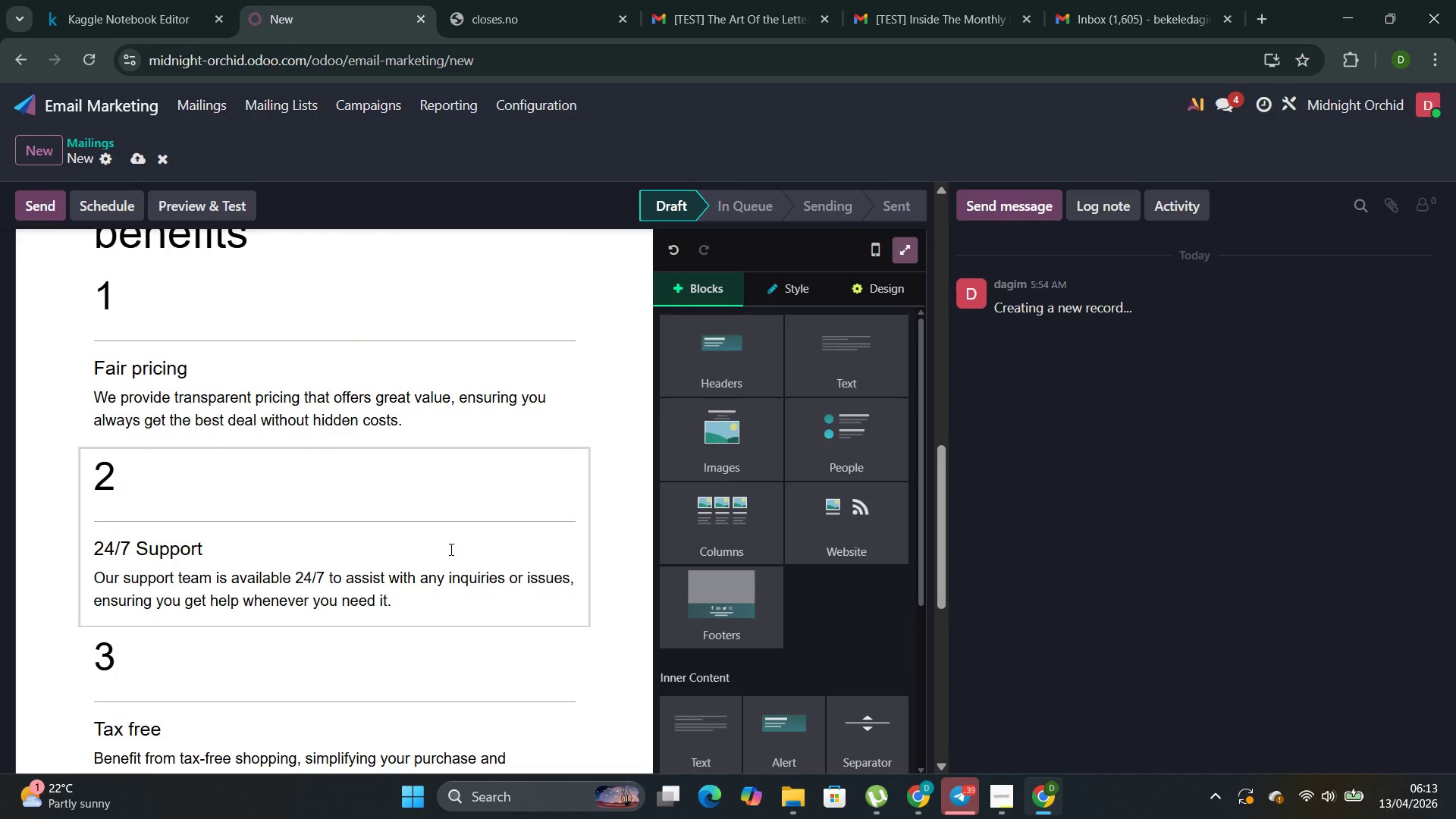 
scroll: coordinate [450, 549], scroll_direction: up, amount: 6.0
 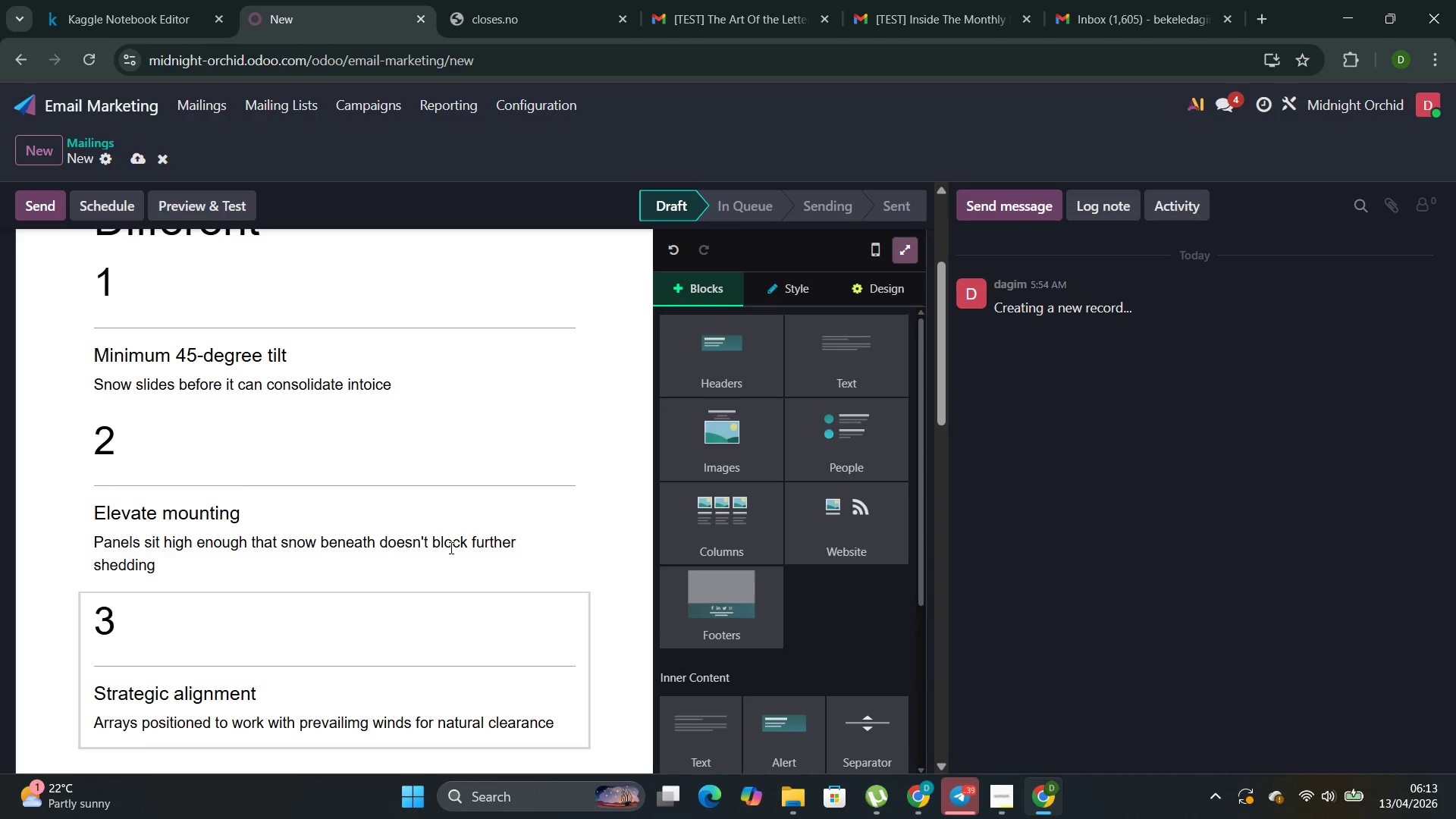 
scroll: coordinate [450, 548], scroll_direction: down, amount: 4.0
 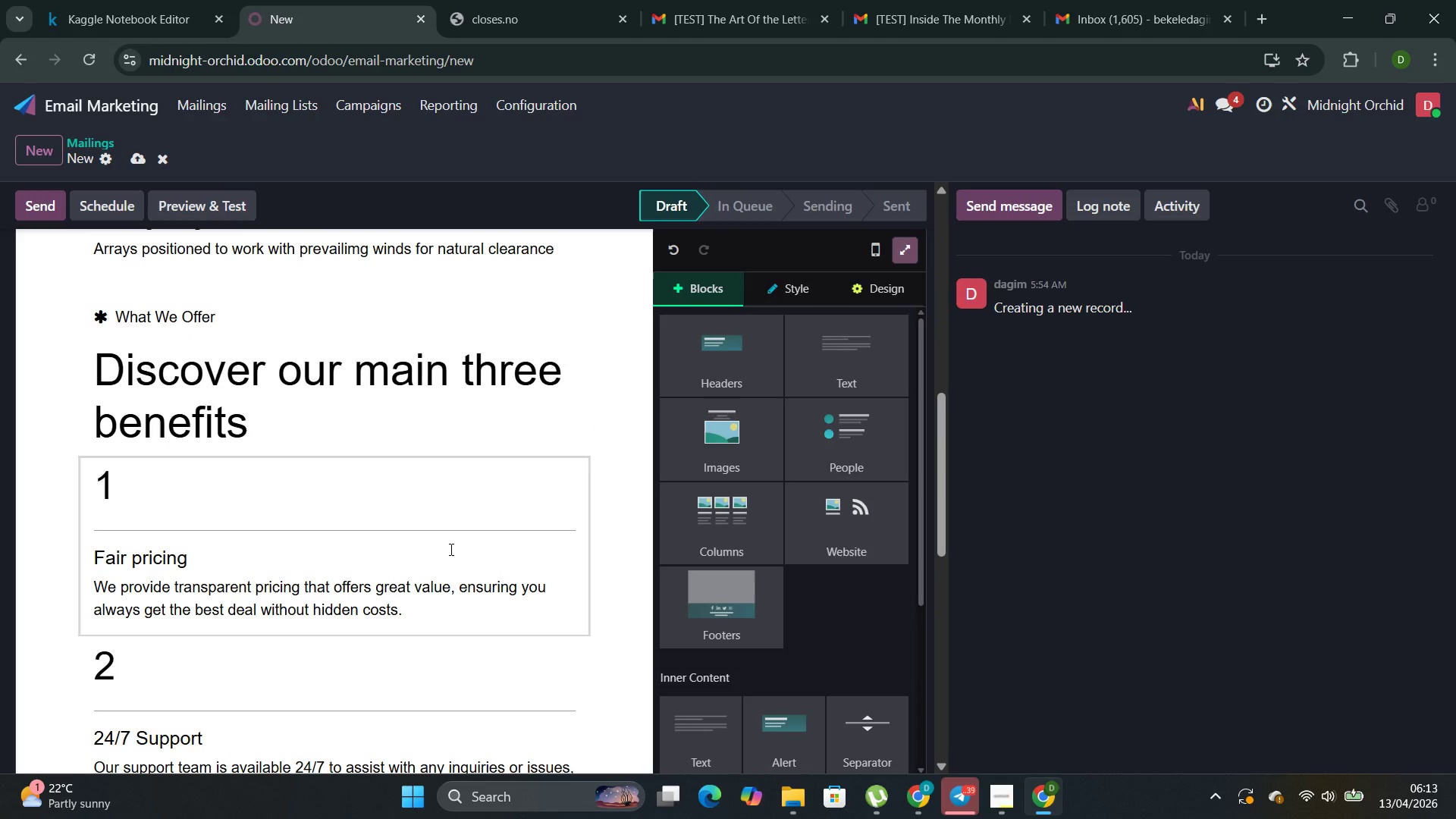 
key(Control+Z)
 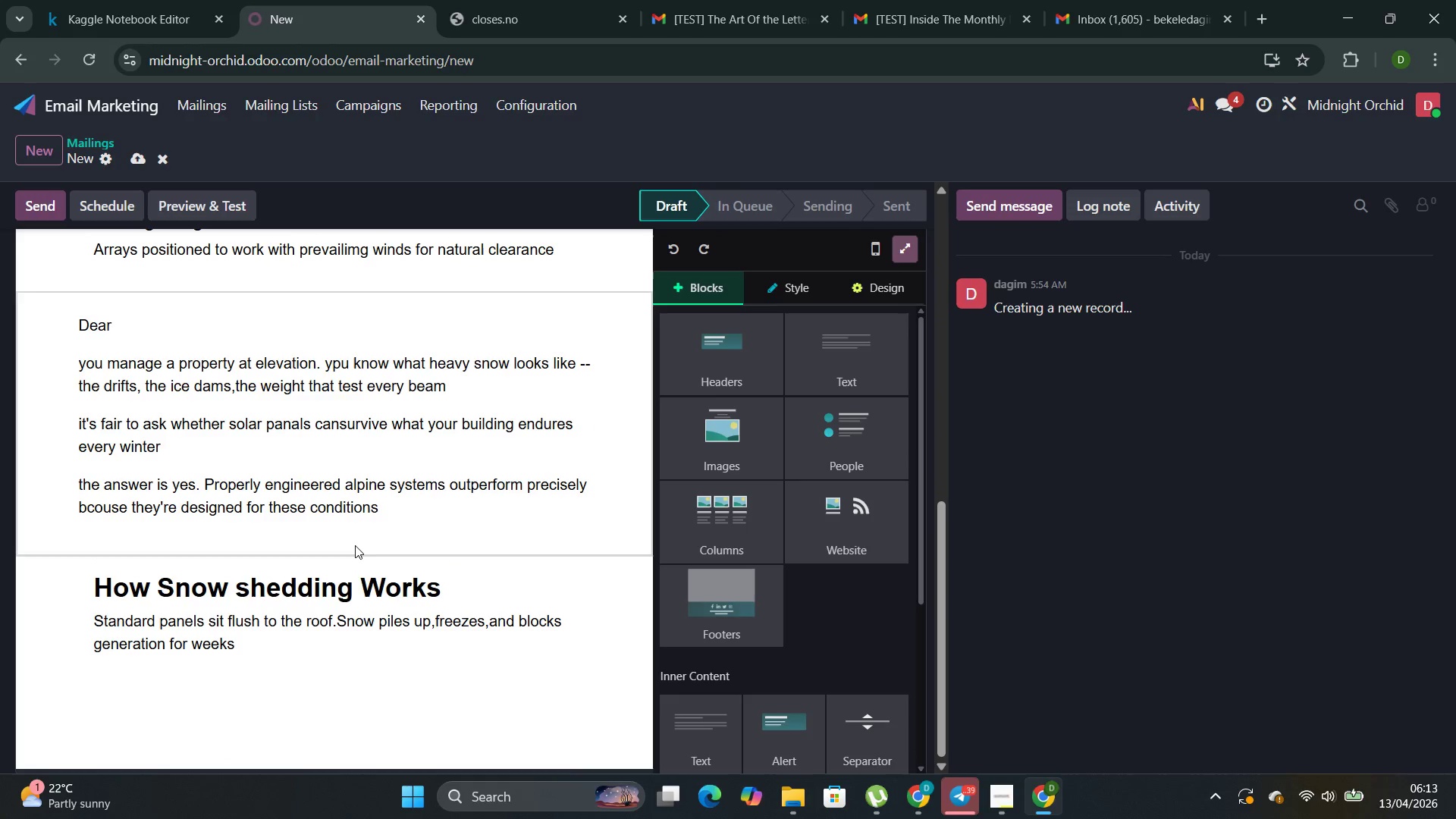 
scroll: coordinate [364, 576], scroll_direction: down, amount: 3.0
 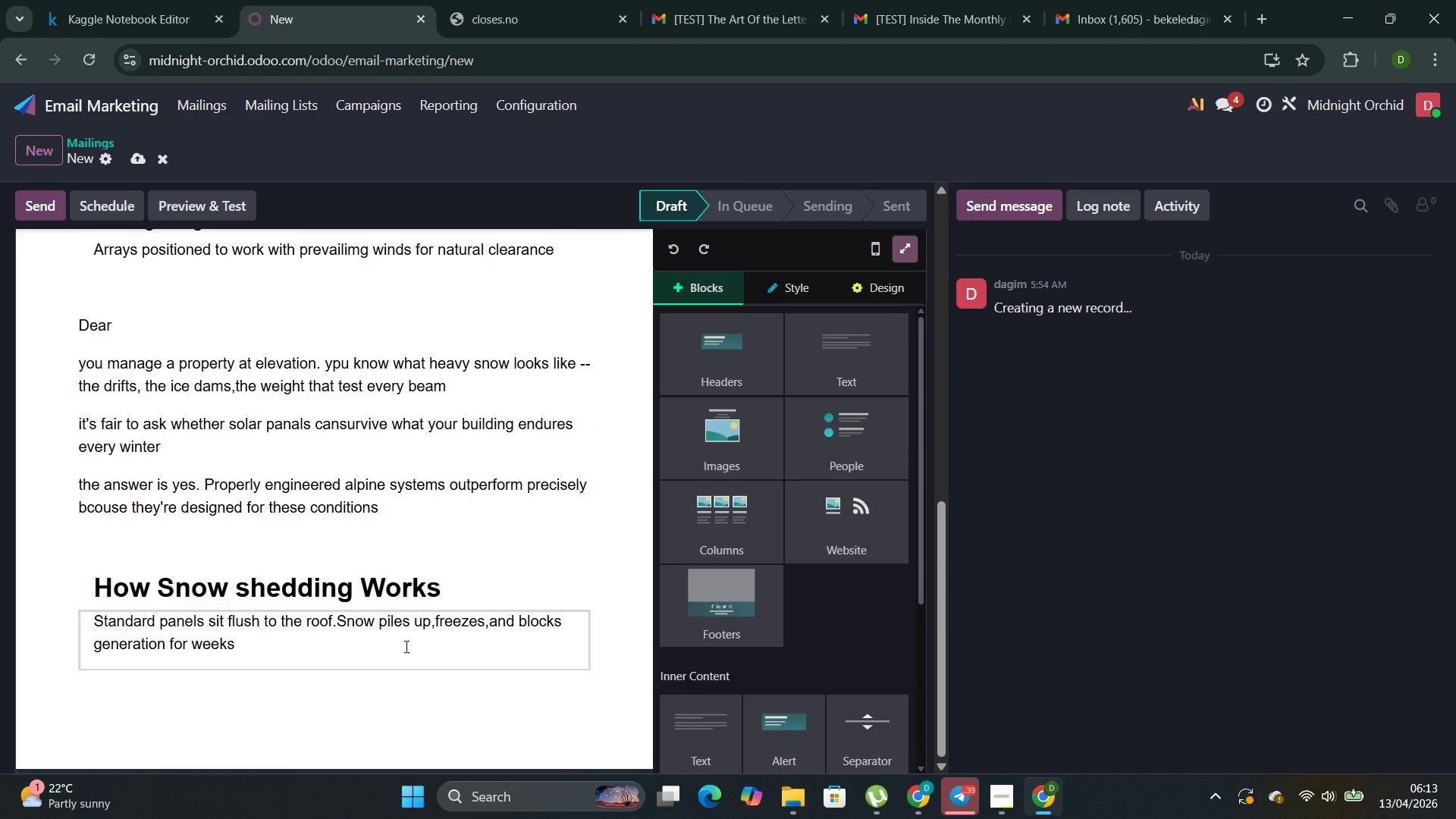 
left_click([403, 649])
 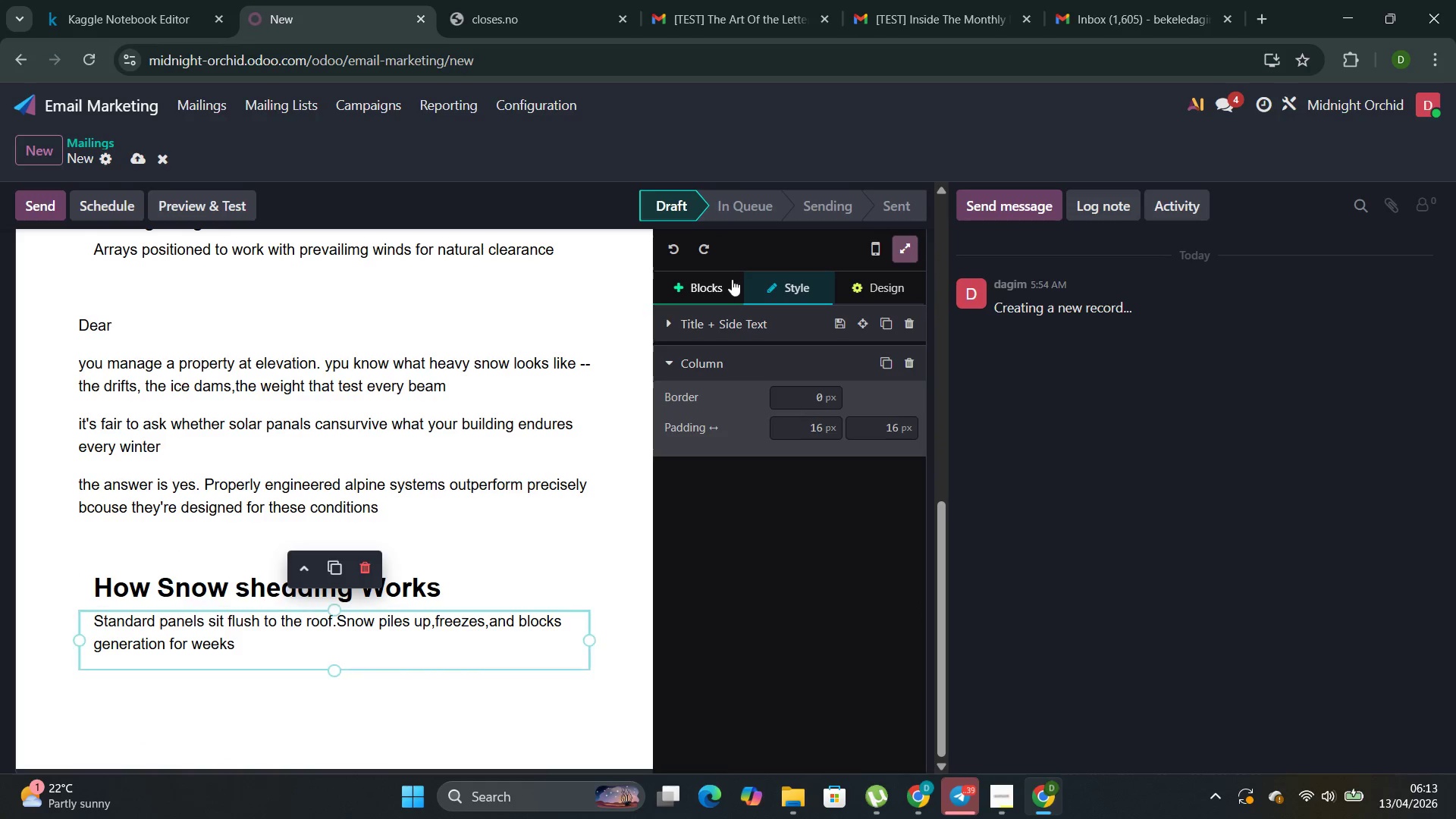 
left_click([723, 284])
 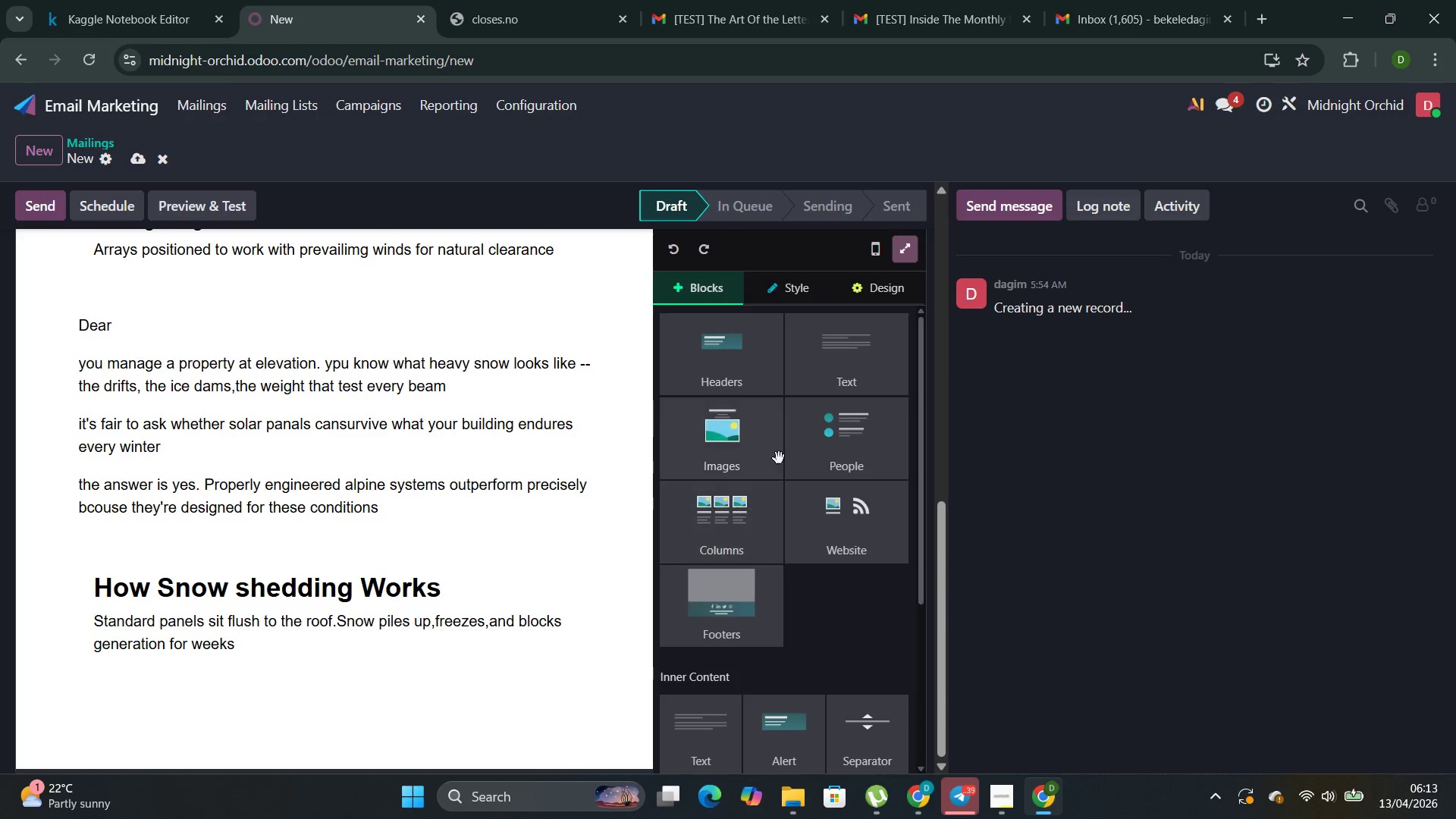 
left_click([806, 385])
 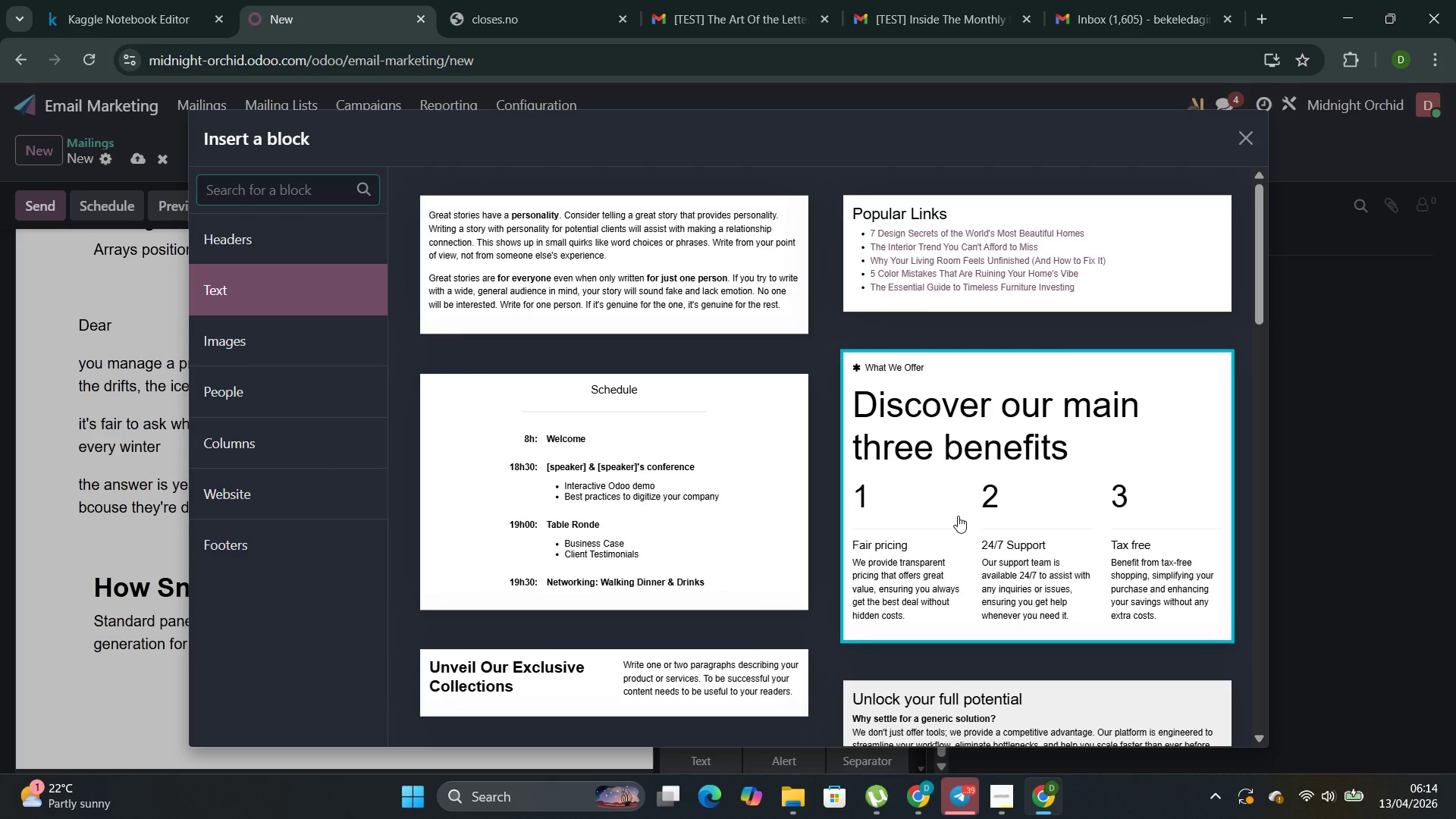 
left_click([958, 516])
 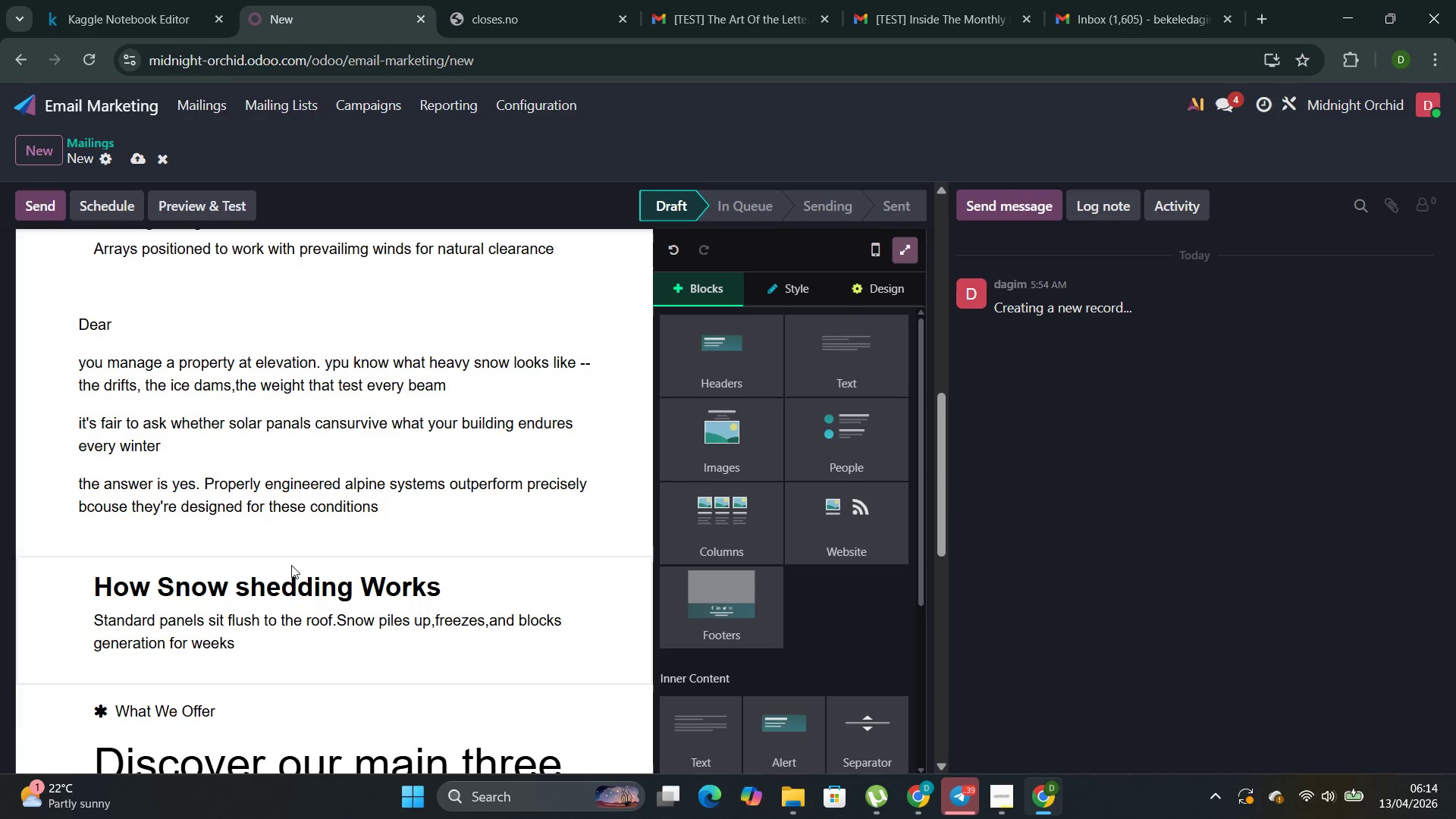 
scroll: coordinate [275, 578], scroll_direction: up, amount: 8.0
 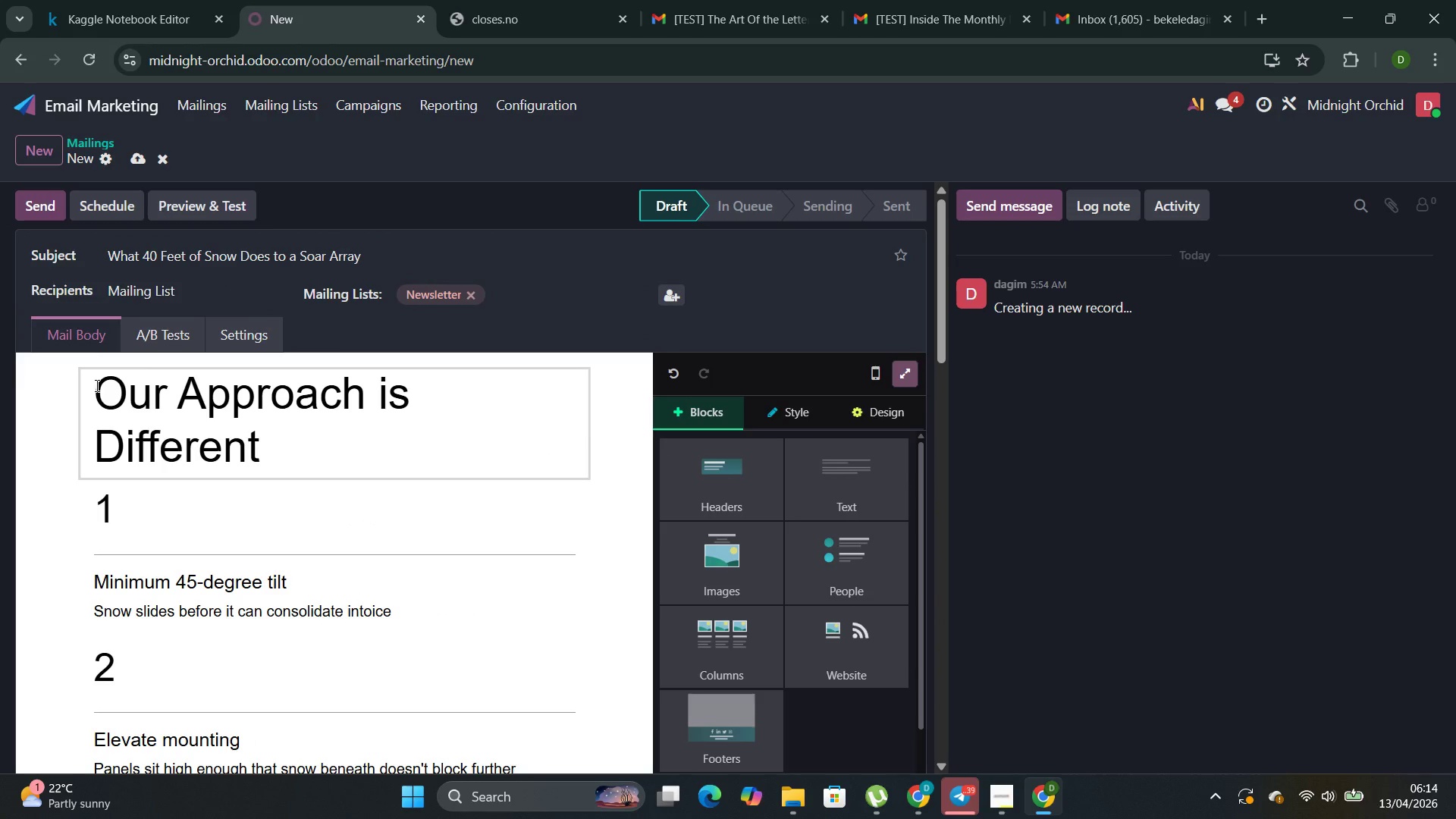 
left_click_drag(start_coordinate=[95, 384], to_coordinate=[593, 323])
 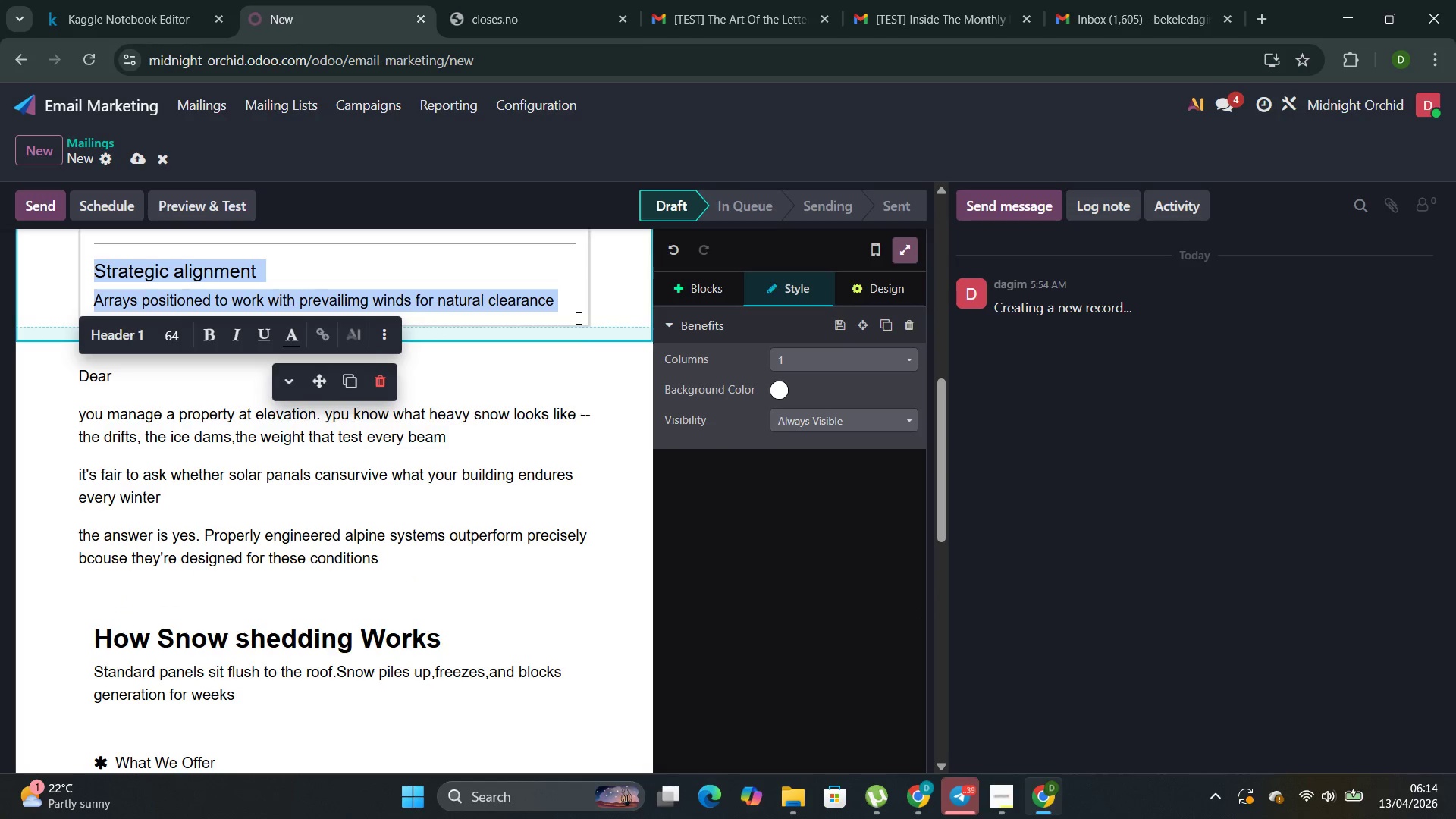 
key(Control+Z)
 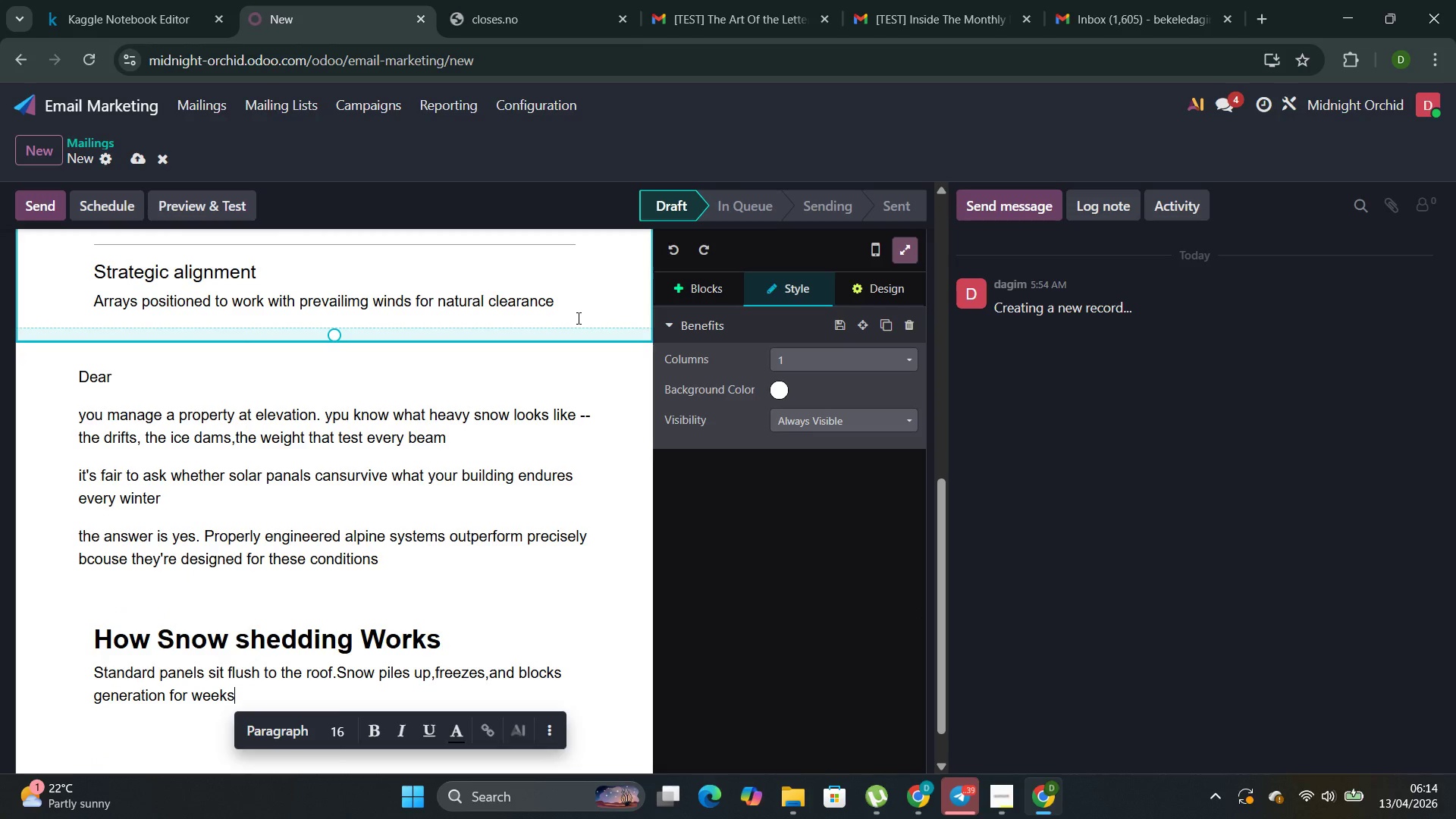 
scroll: coordinate [662, 452], scroll_direction: down, amount: 4.0
 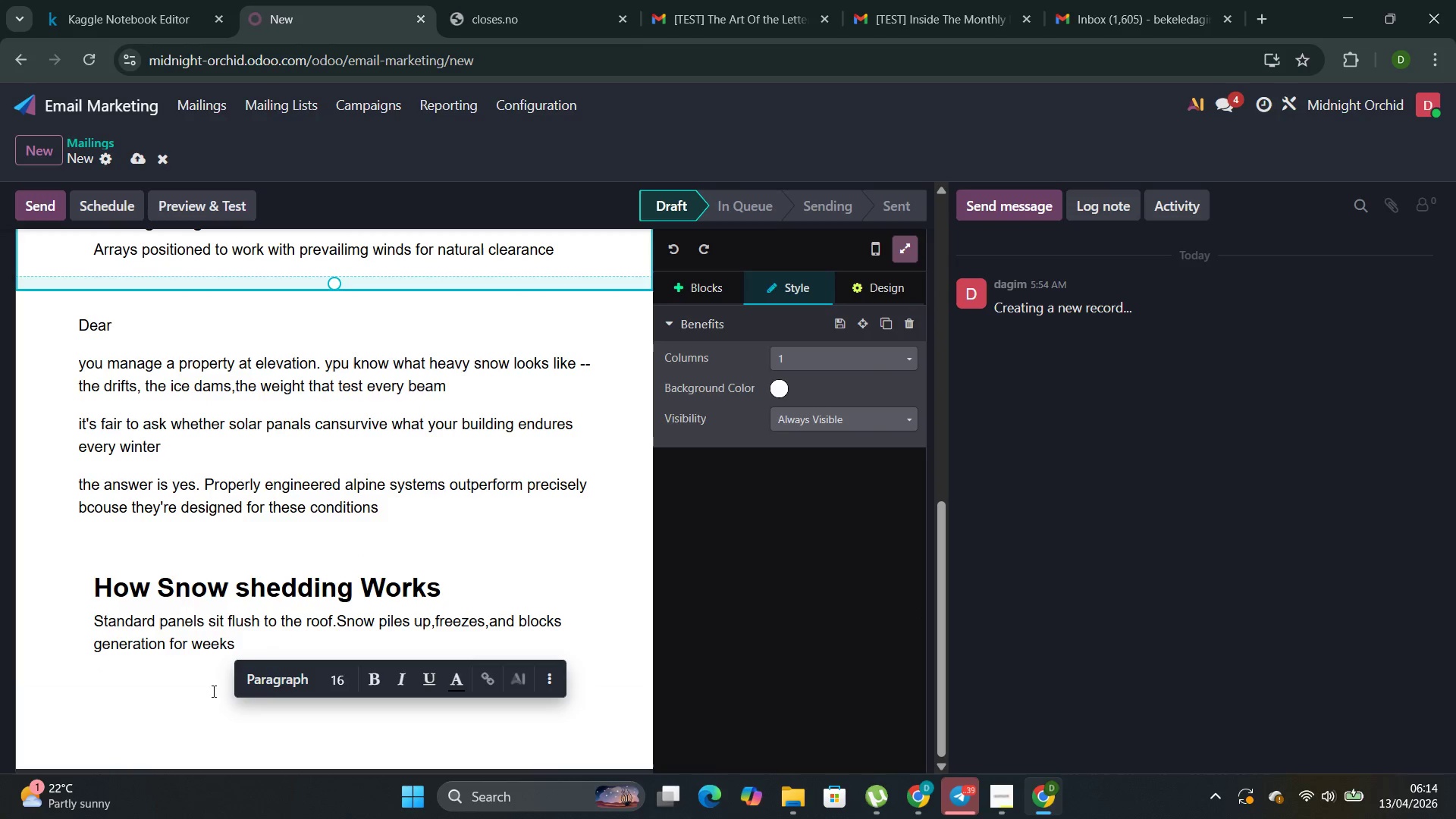 
scroll: coordinate [156, 664], scroll_direction: none, amount: 0.0
 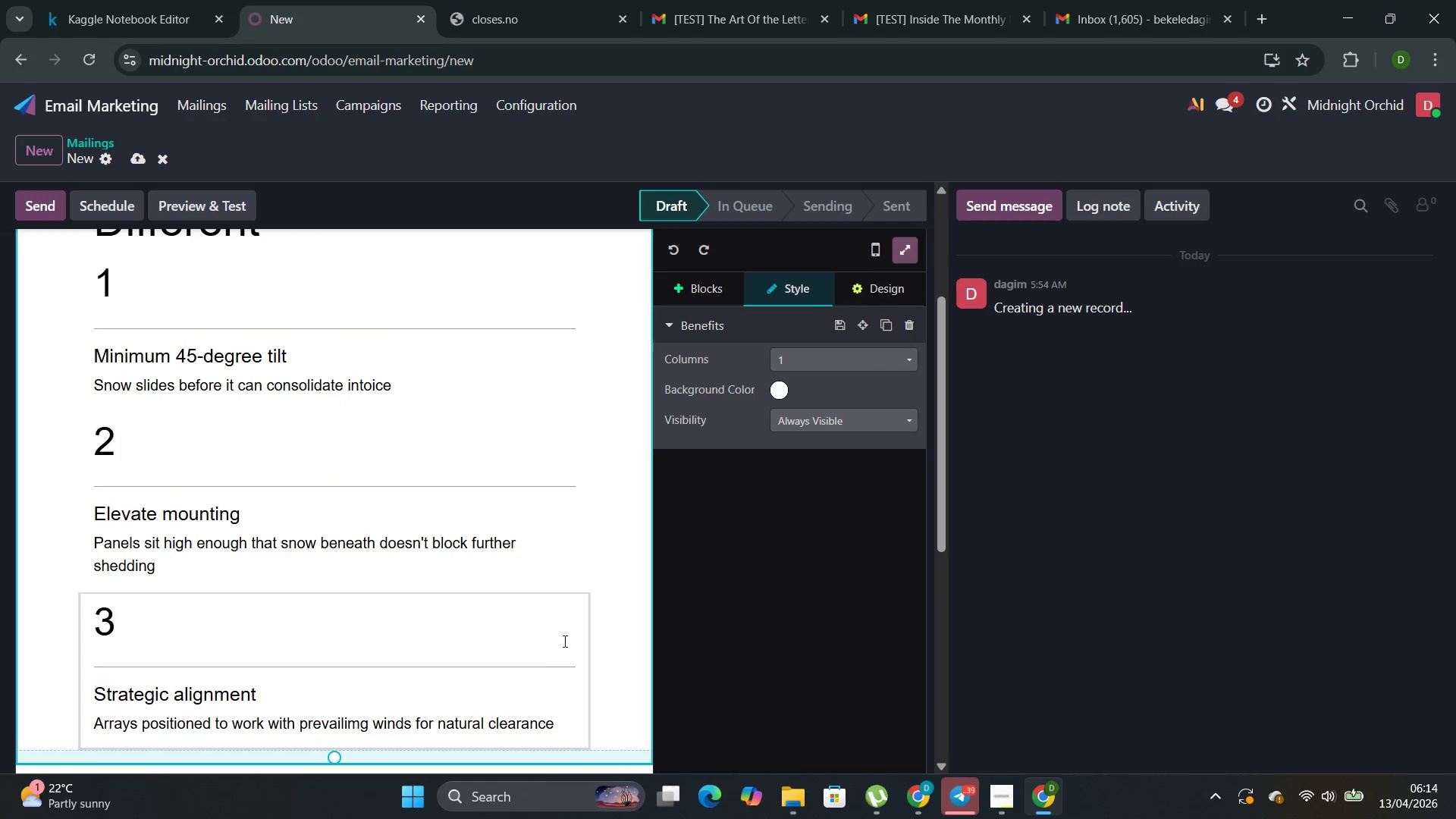 
scroll: coordinate [560, 640], scroll_direction: down, amount: 12.0
 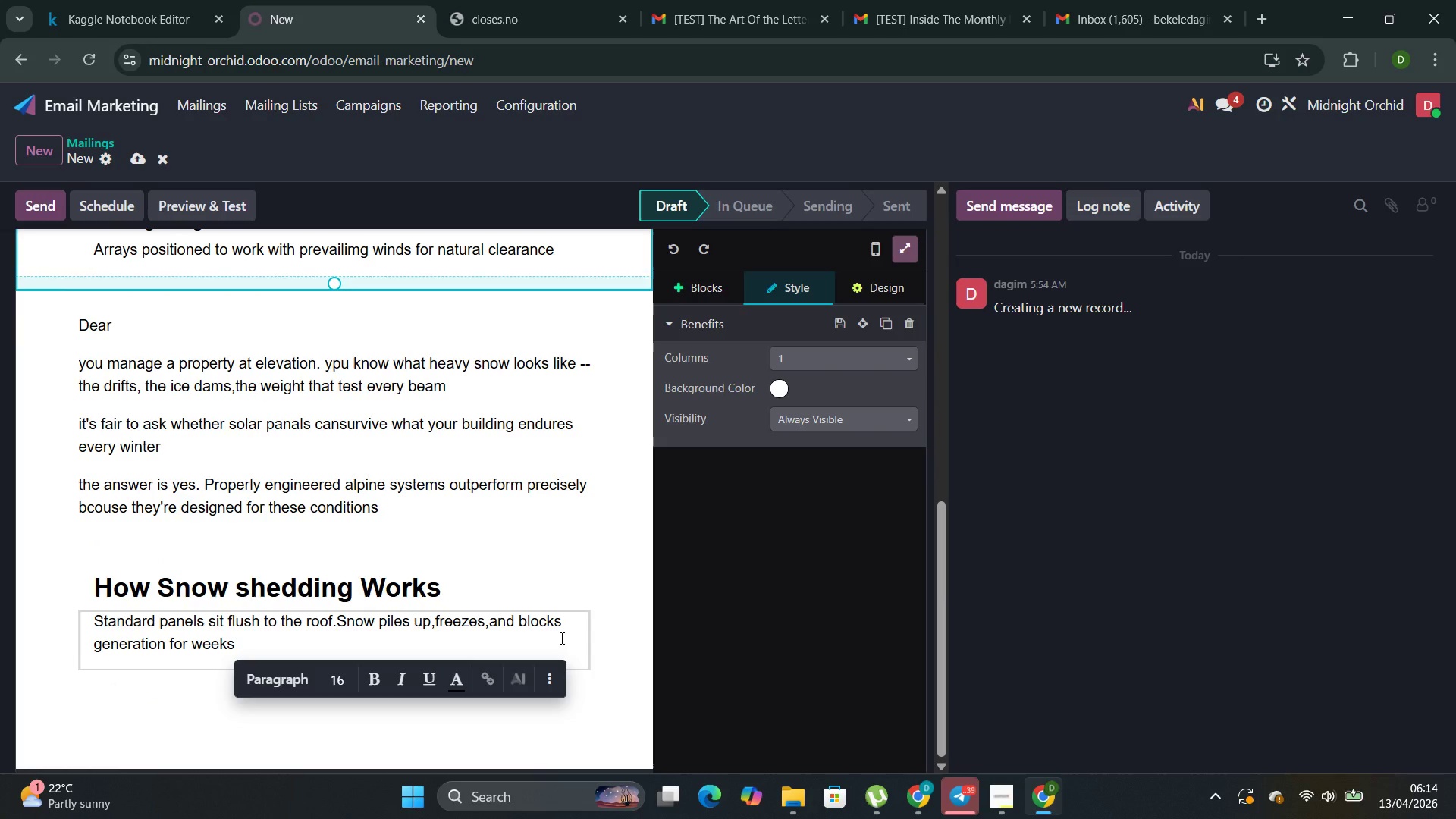 
key(Control+Y)
 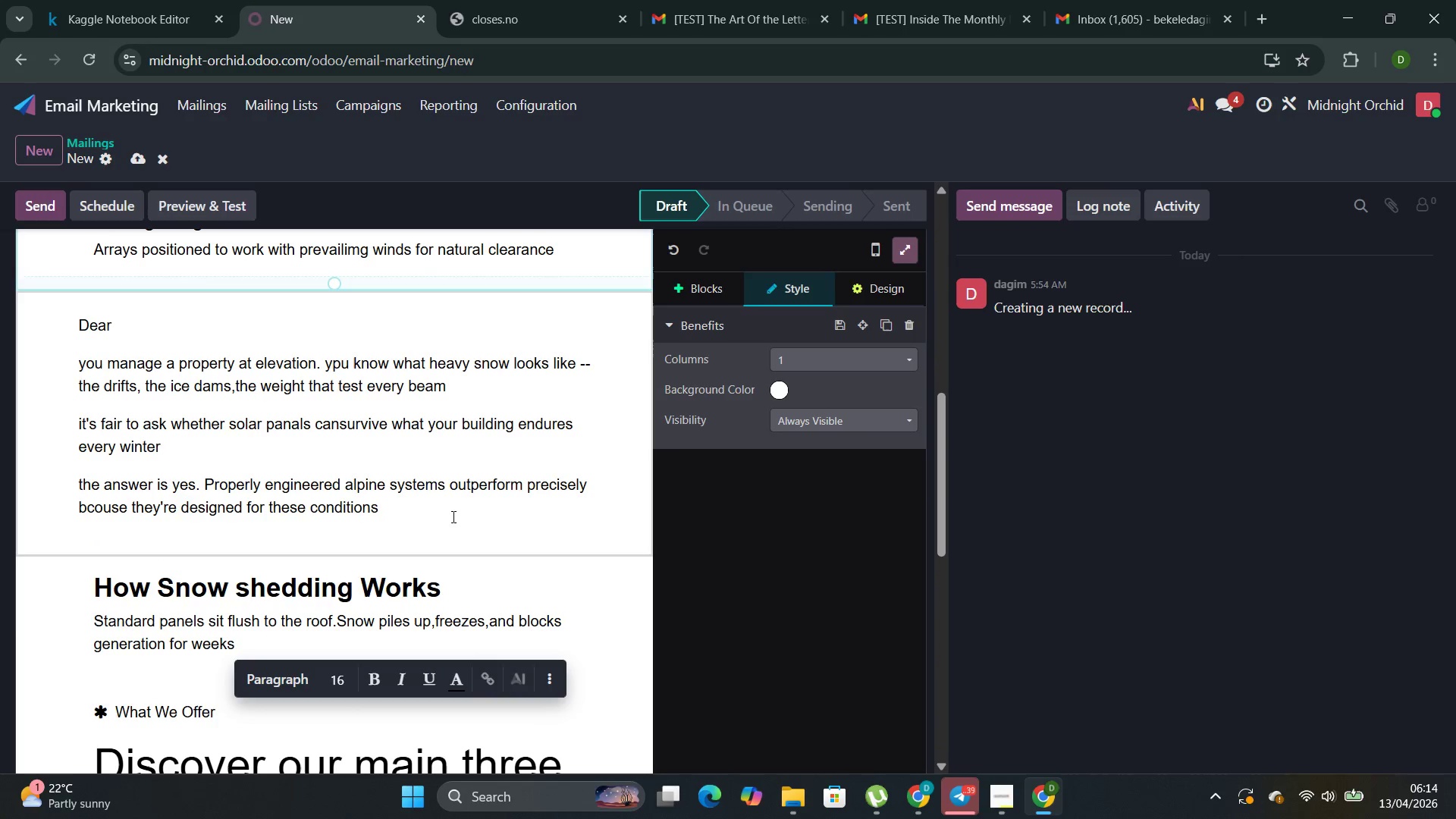 
scroll: coordinate [440, 559], scroll_direction: up, amount: 1.0
 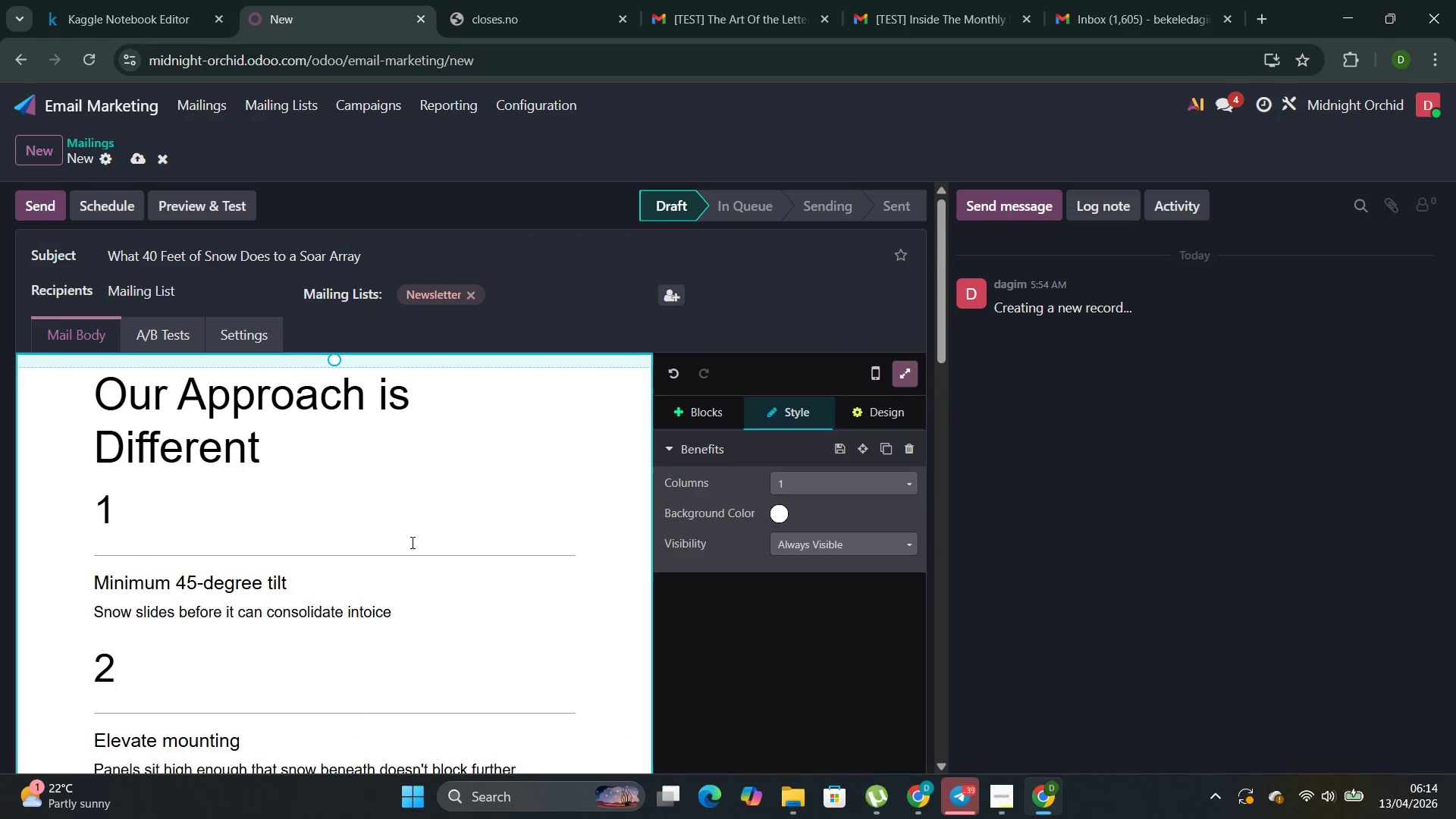 
left_click_drag(start_coordinate=[321, 450], to_coordinate=[24, 371])
 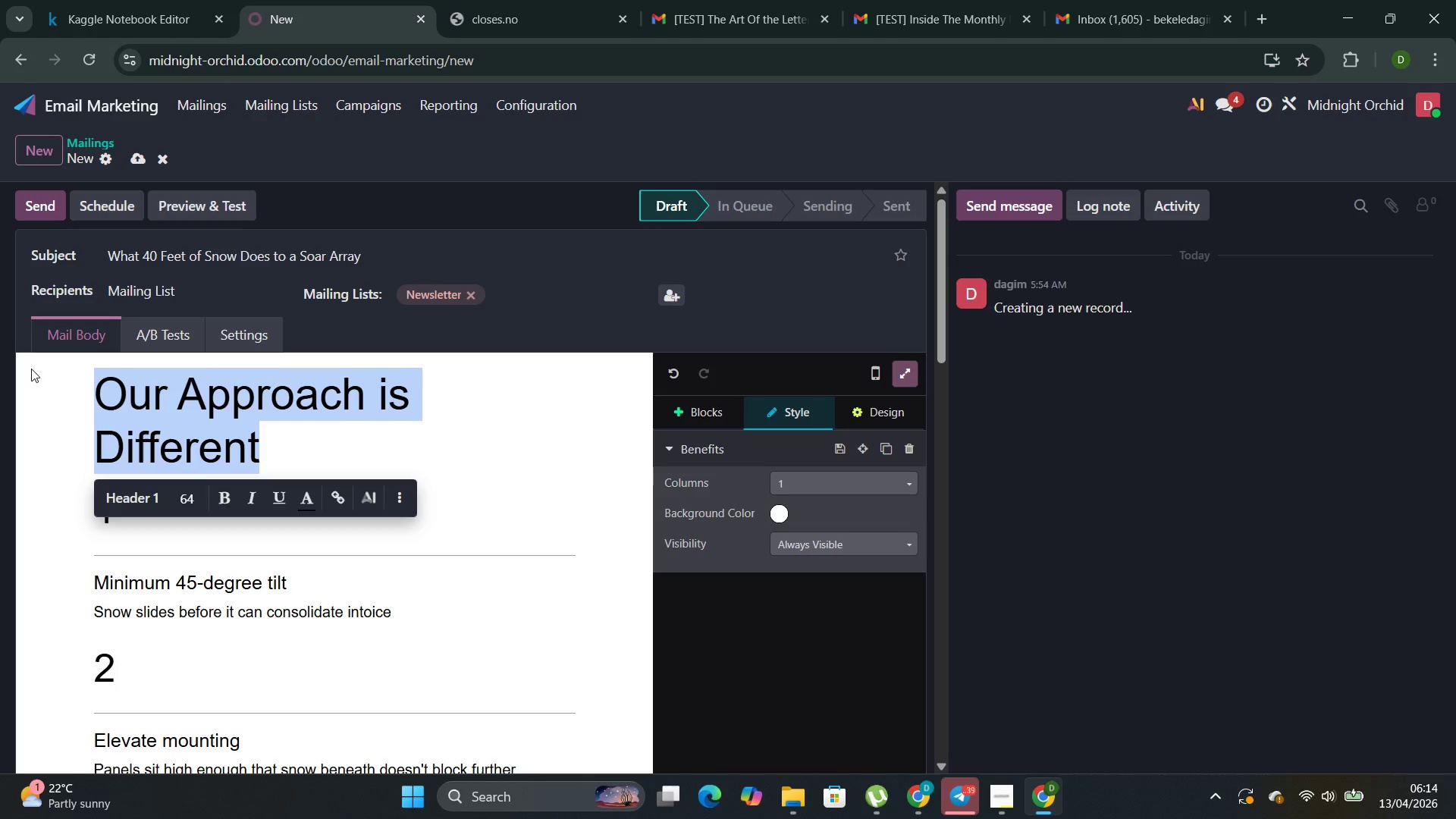 
key(Control+C)
 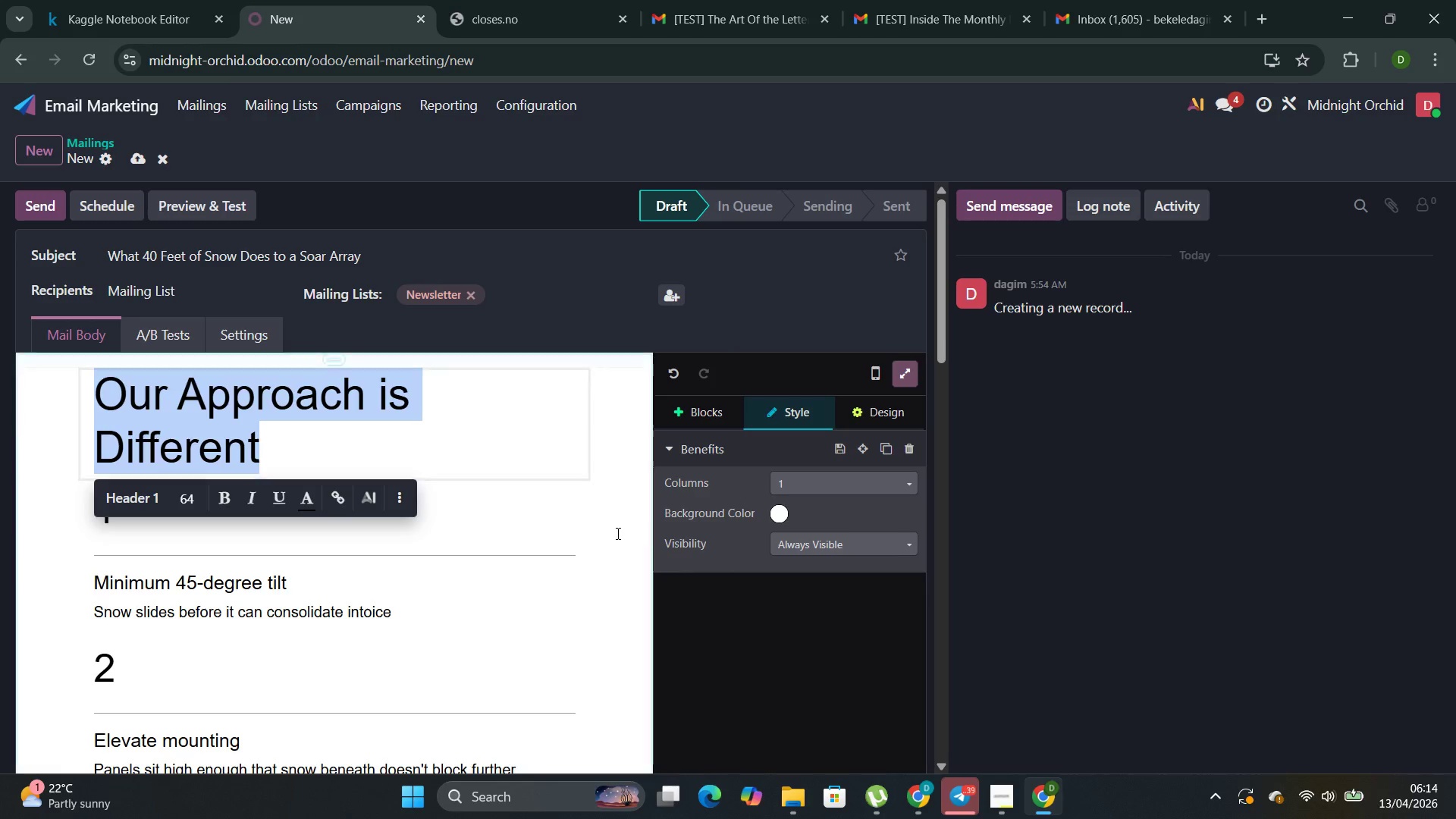 
scroll: coordinate [586, 593], scroll_direction: down, amount: 11.0
 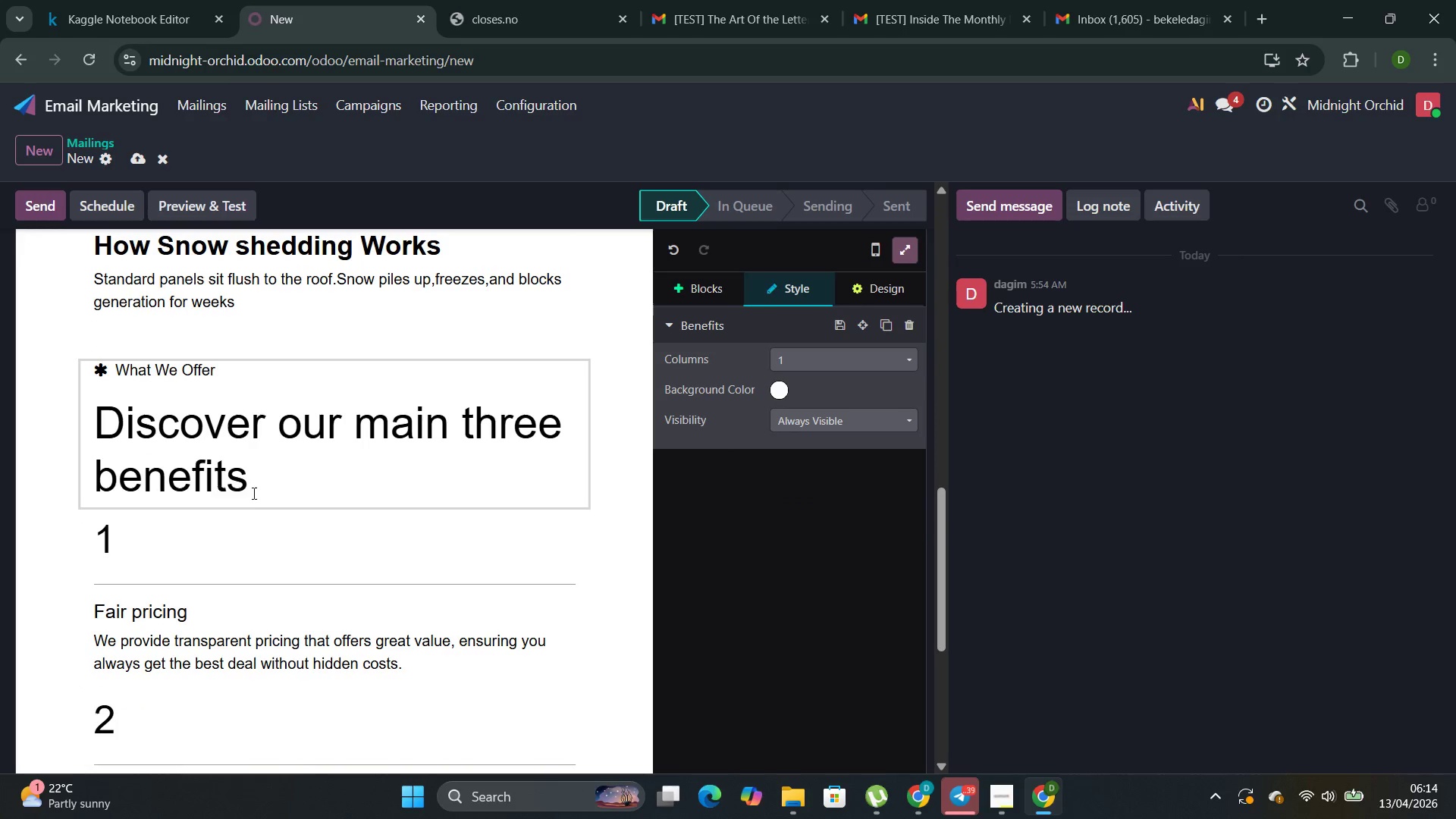 
left_click_drag(start_coordinate=[265, 488], to_coordinate=[104, 366])
 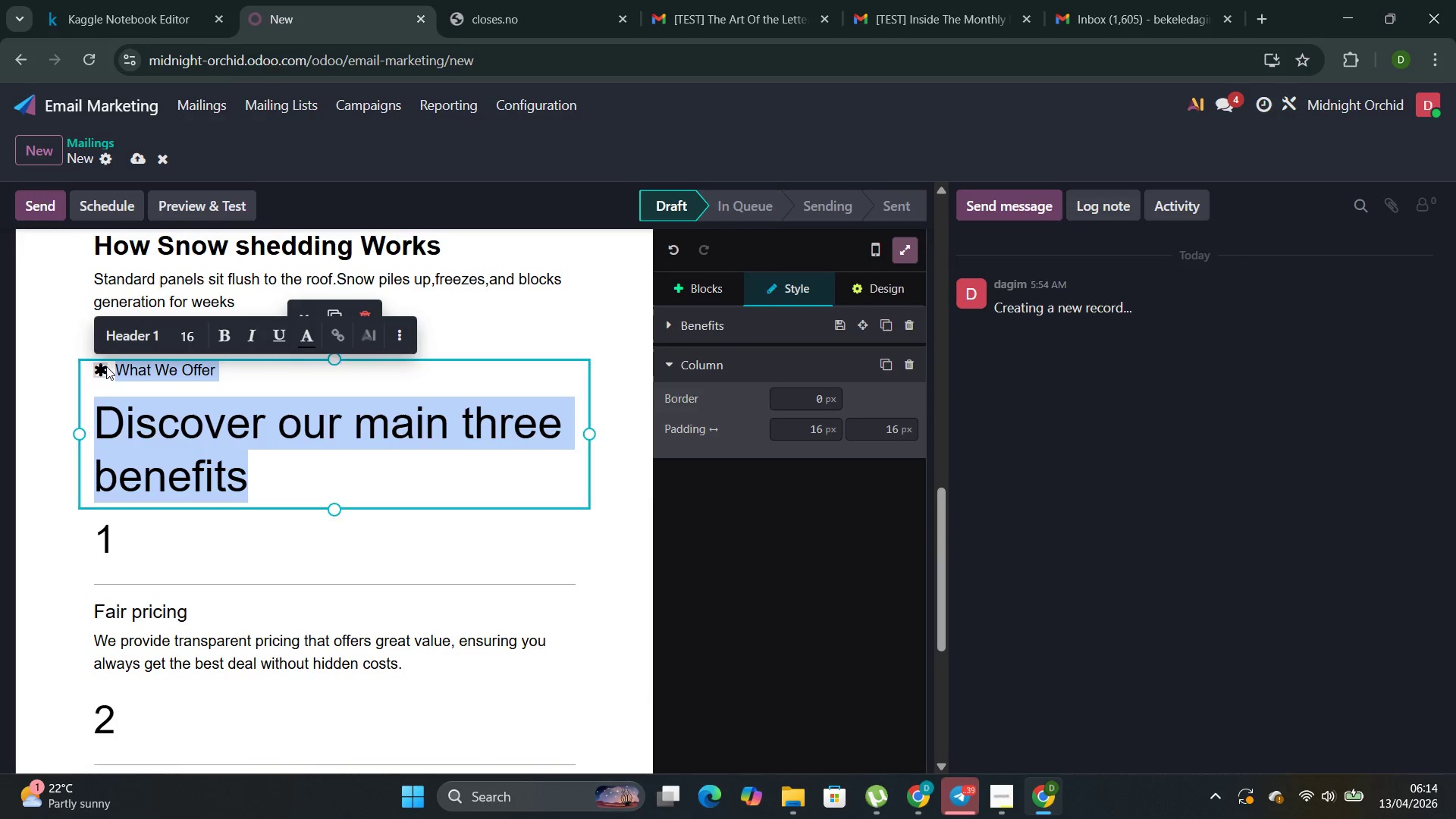 
key(Control+V)
 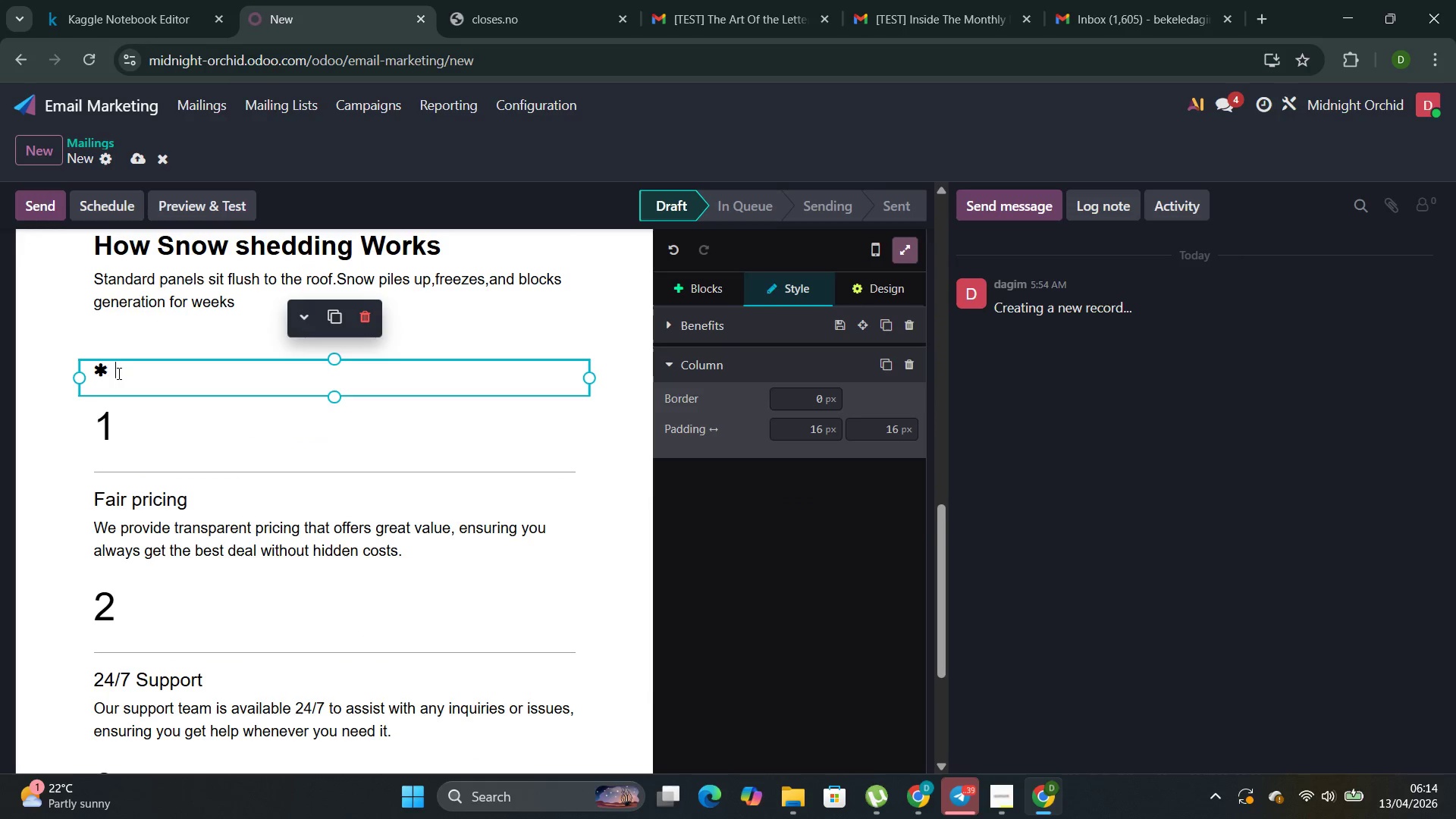 
key(Control+V)
 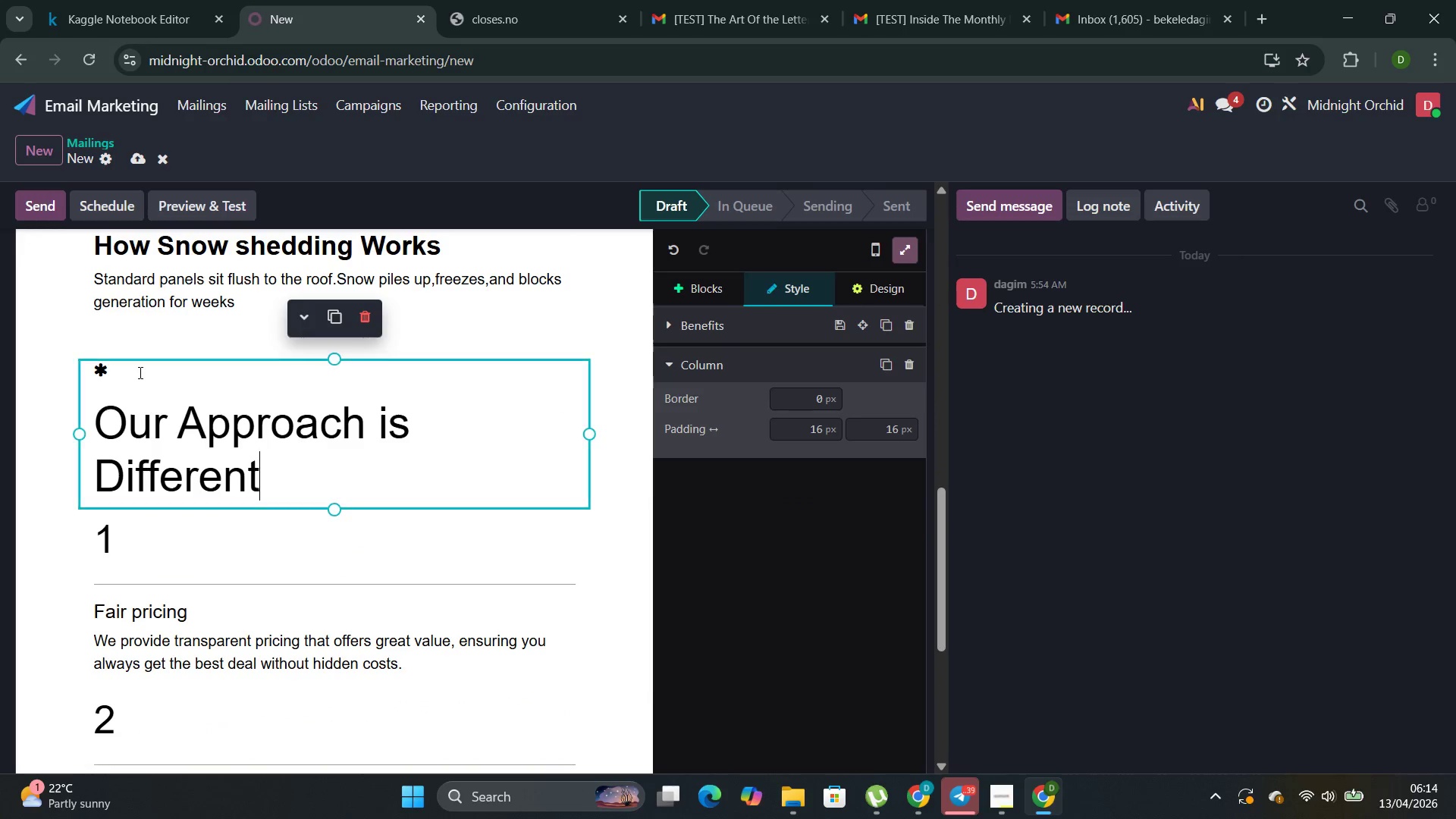 
left_click([139, 376])
 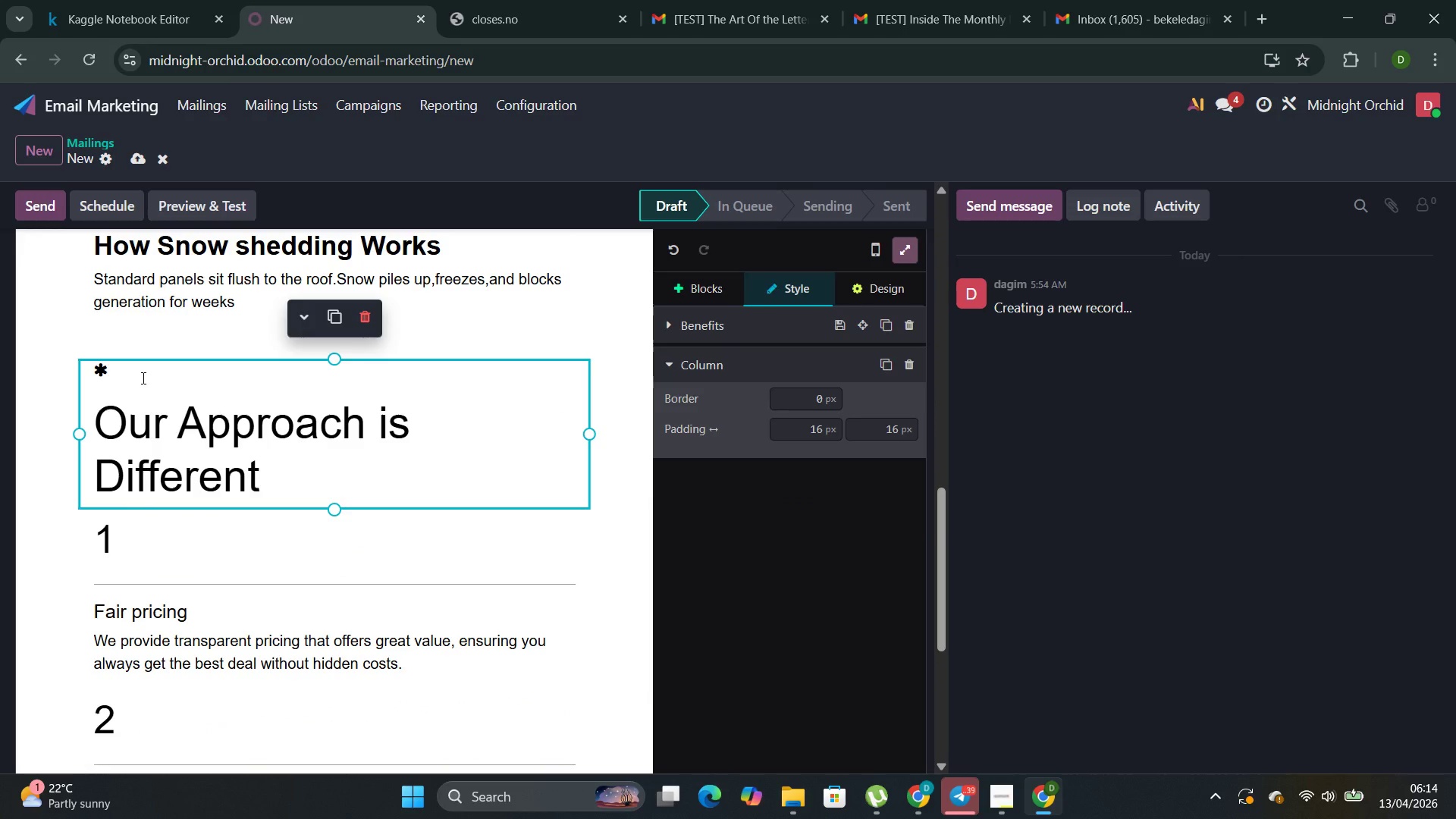 
key(Backspace)
 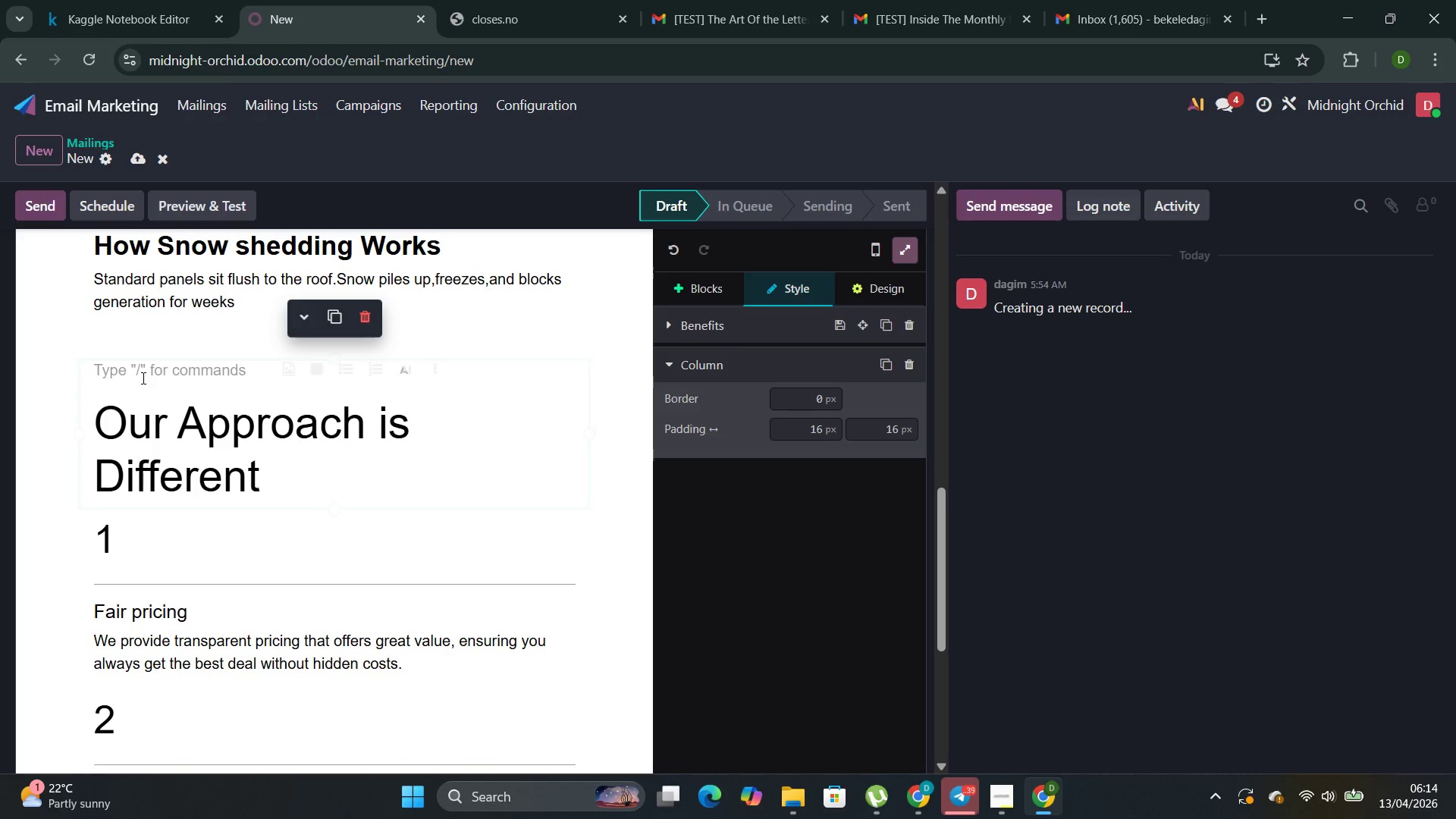 
scroll: coordinate [491, 234], scroll_direction: up, amount: 13.0
 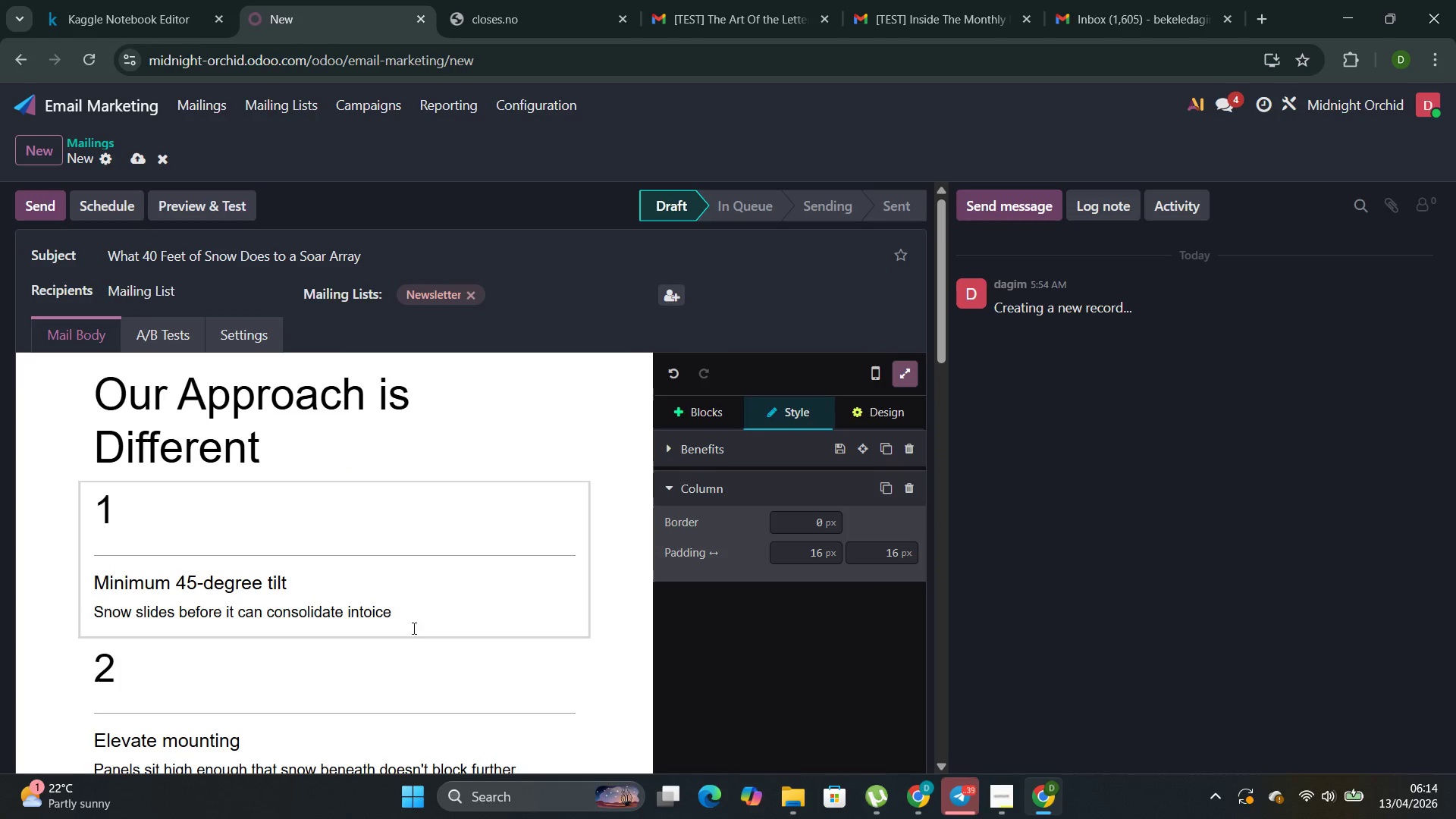 
left_click_drag(start_coordinate=[415, 623], to_coordinate=[98, 589])
 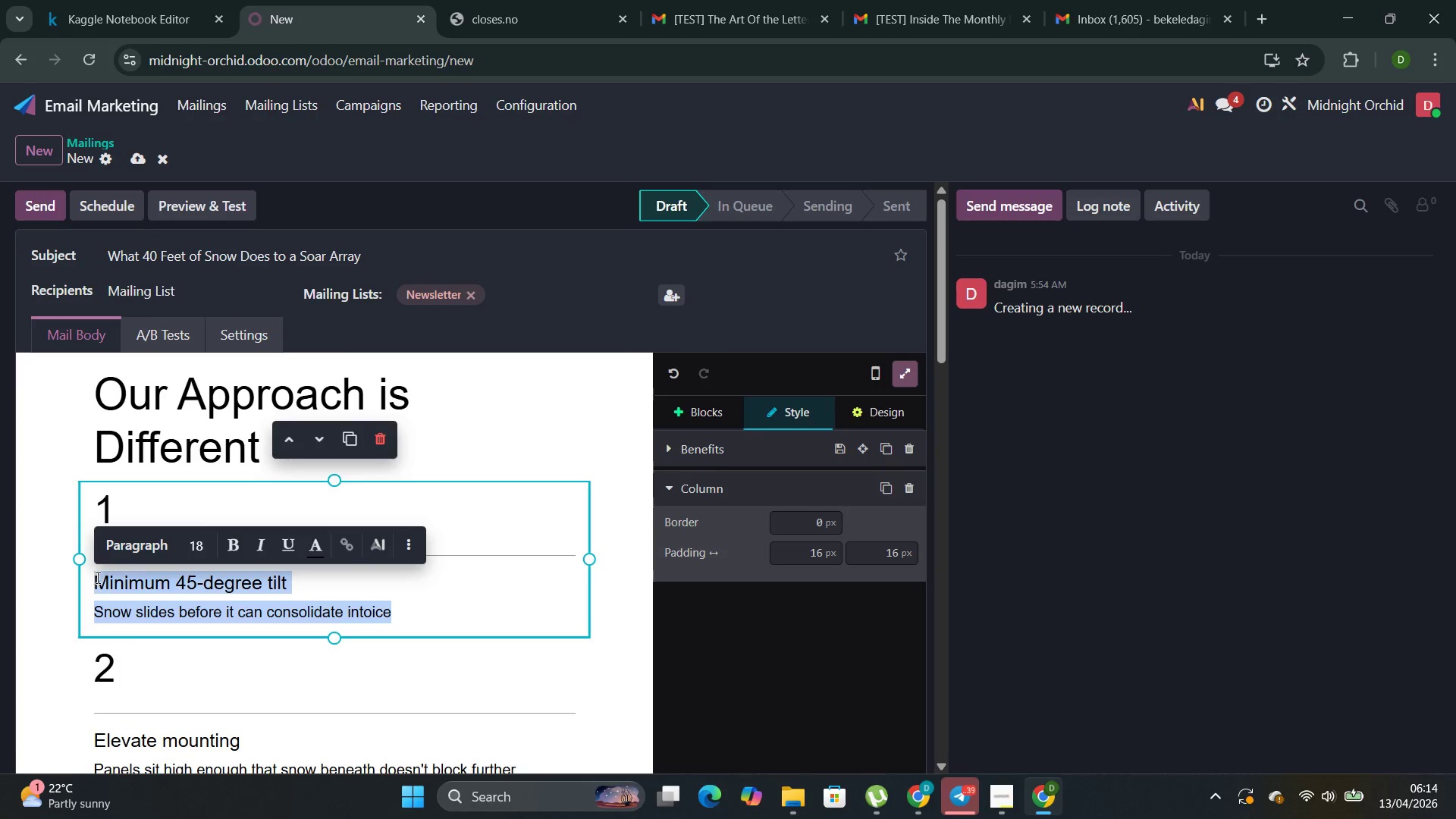 
key(Control+C)
 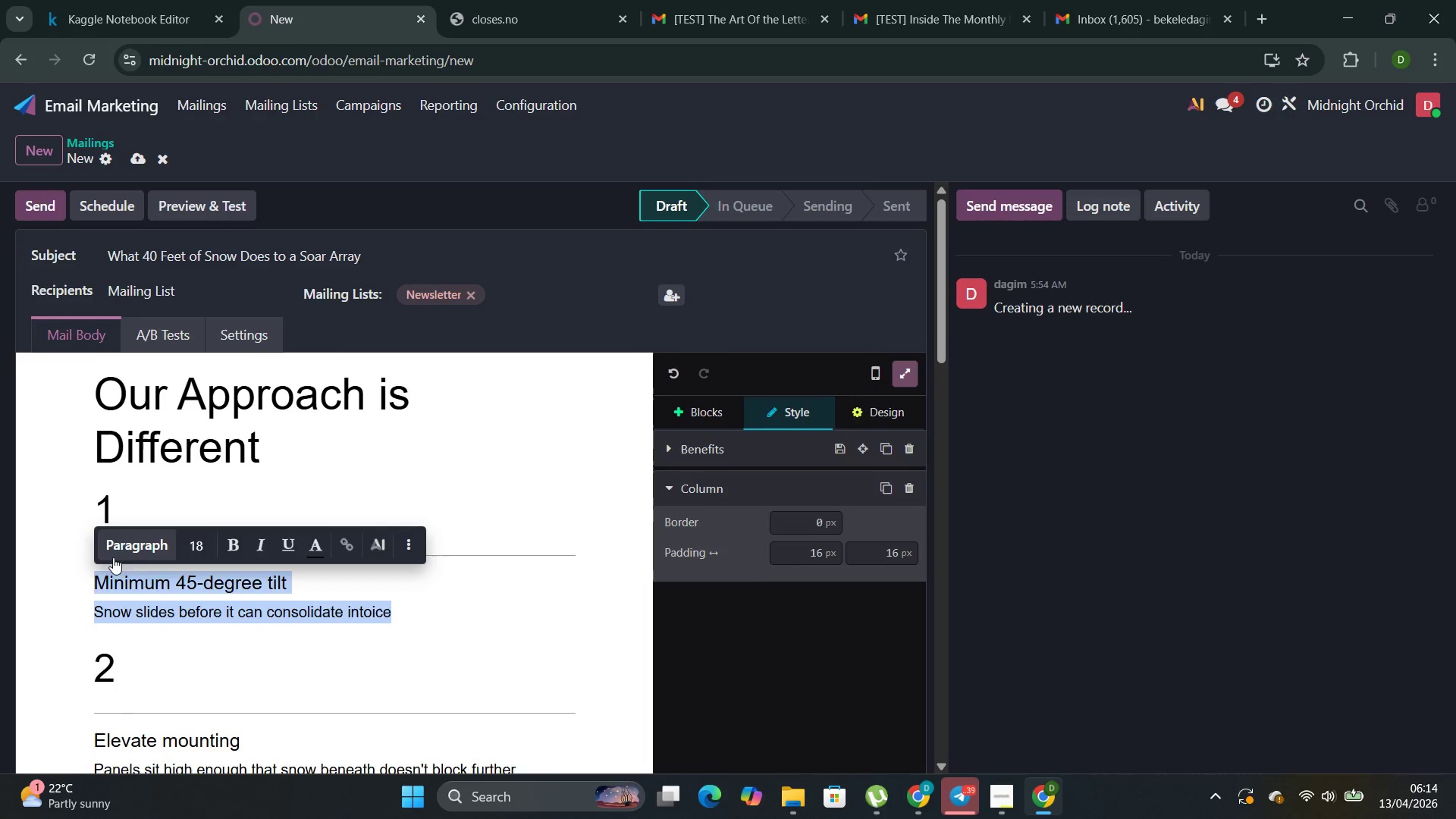 
scroll: coordinate [373, 686], scroll_direction: down, amount: 10.0
 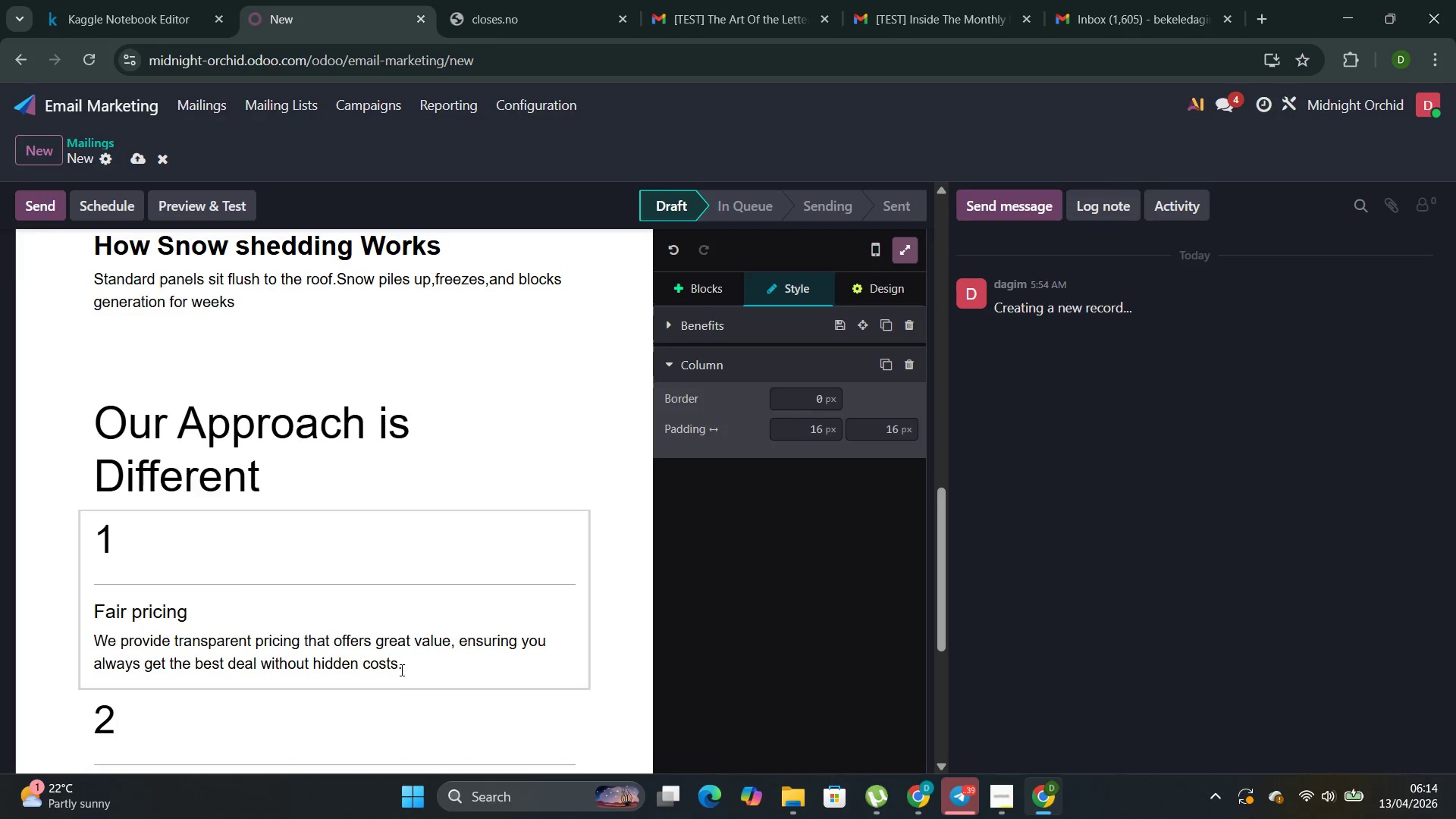 
left_click_drag(start_coordinate=[406, 667], to_coordinate=[64, 613])
 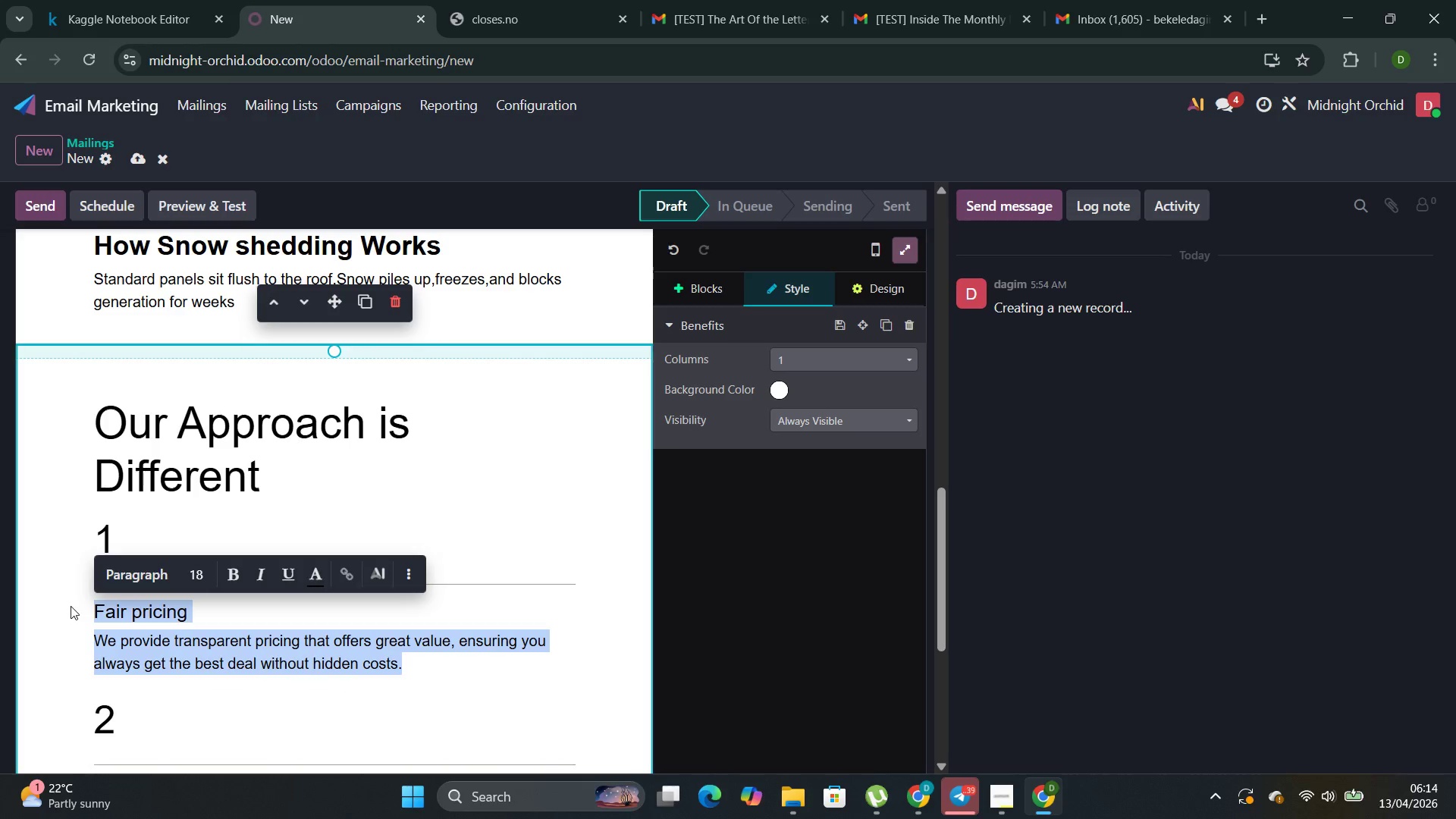 
key(Control+V)
 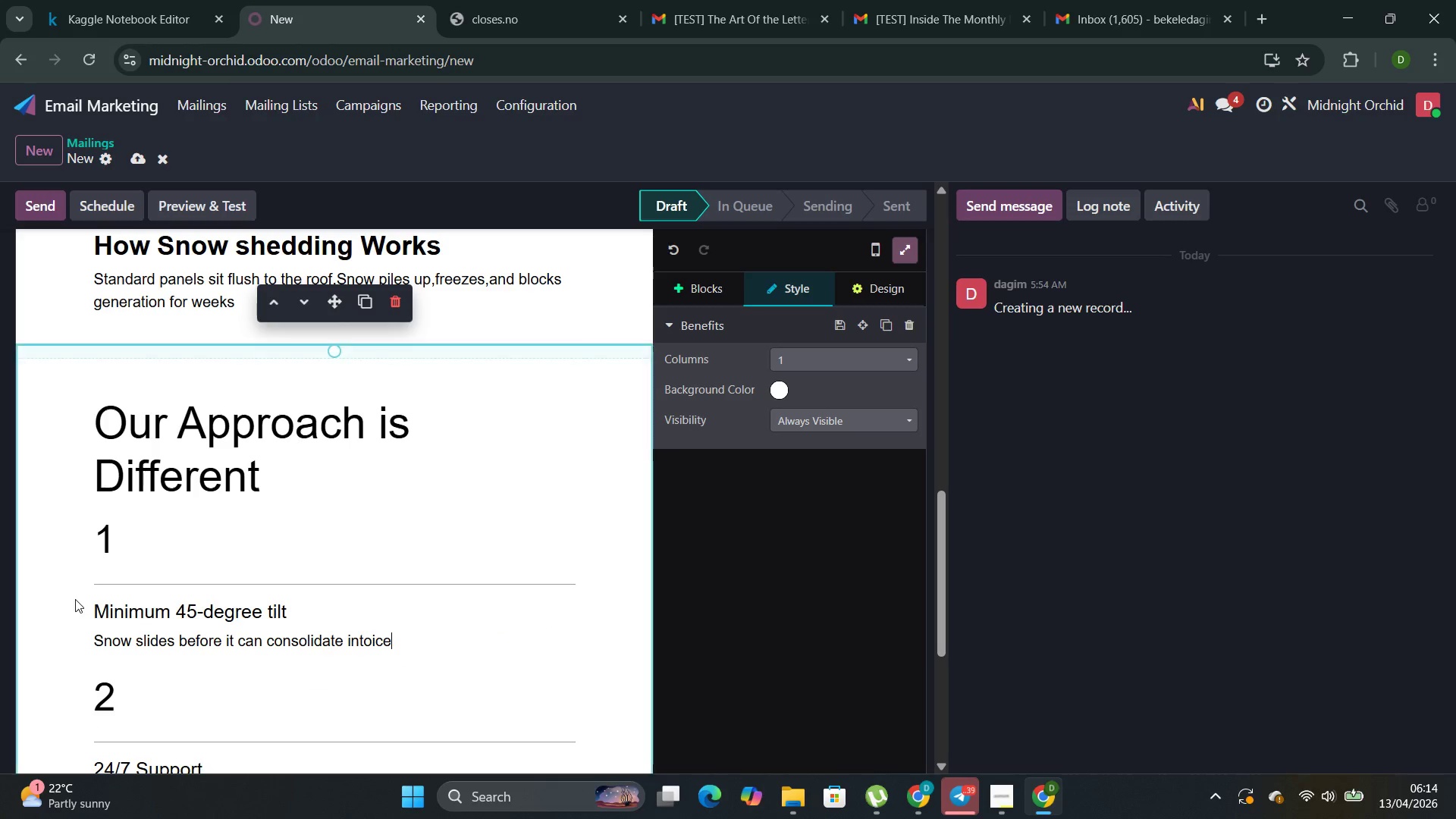 
scroll: coordinate [219, 622], scroll_direction: up, amount: 9.0
 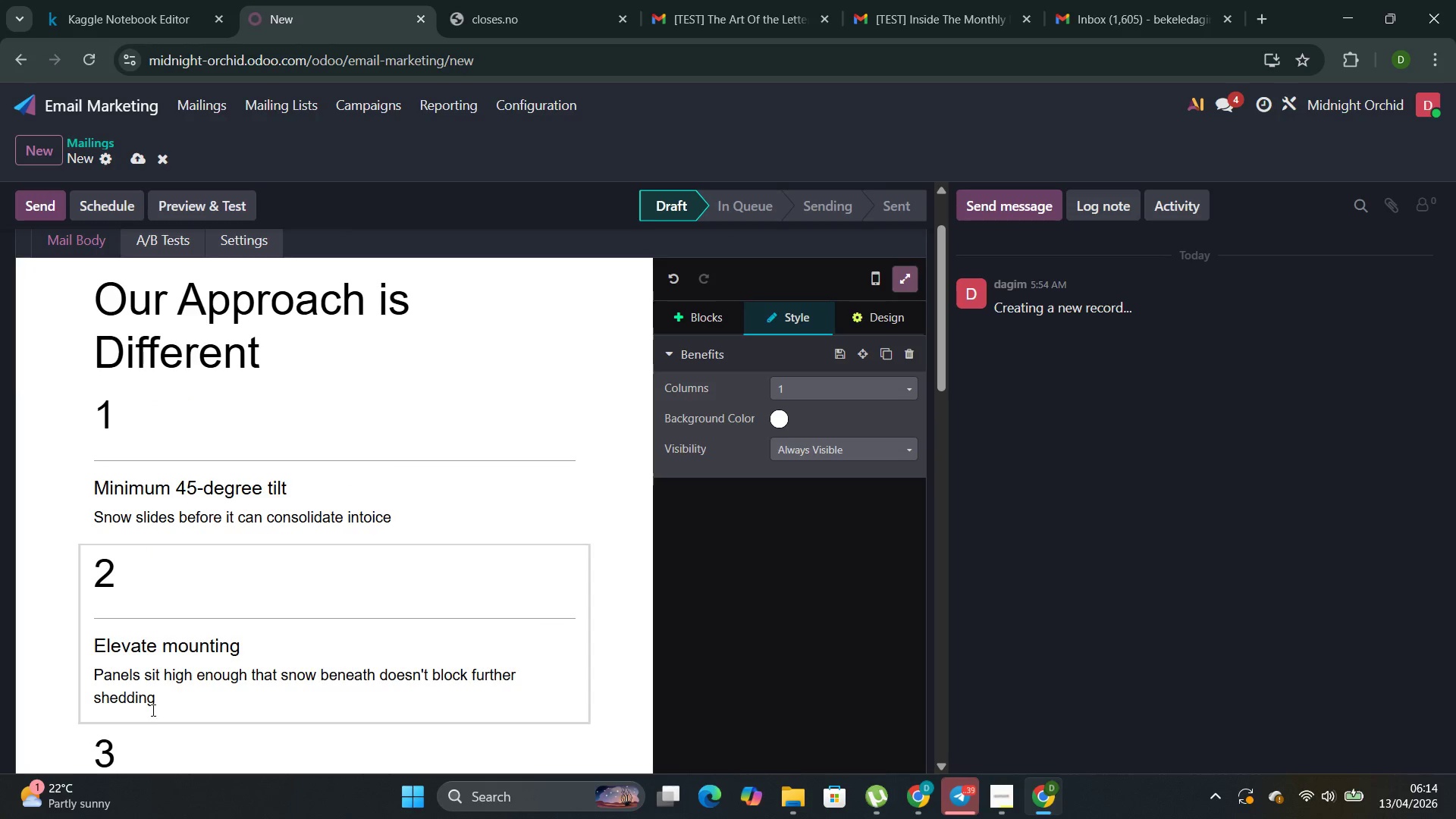 
left_click_drag(start_coordinate=[173, 698], to_coordinate=[79, 628])
 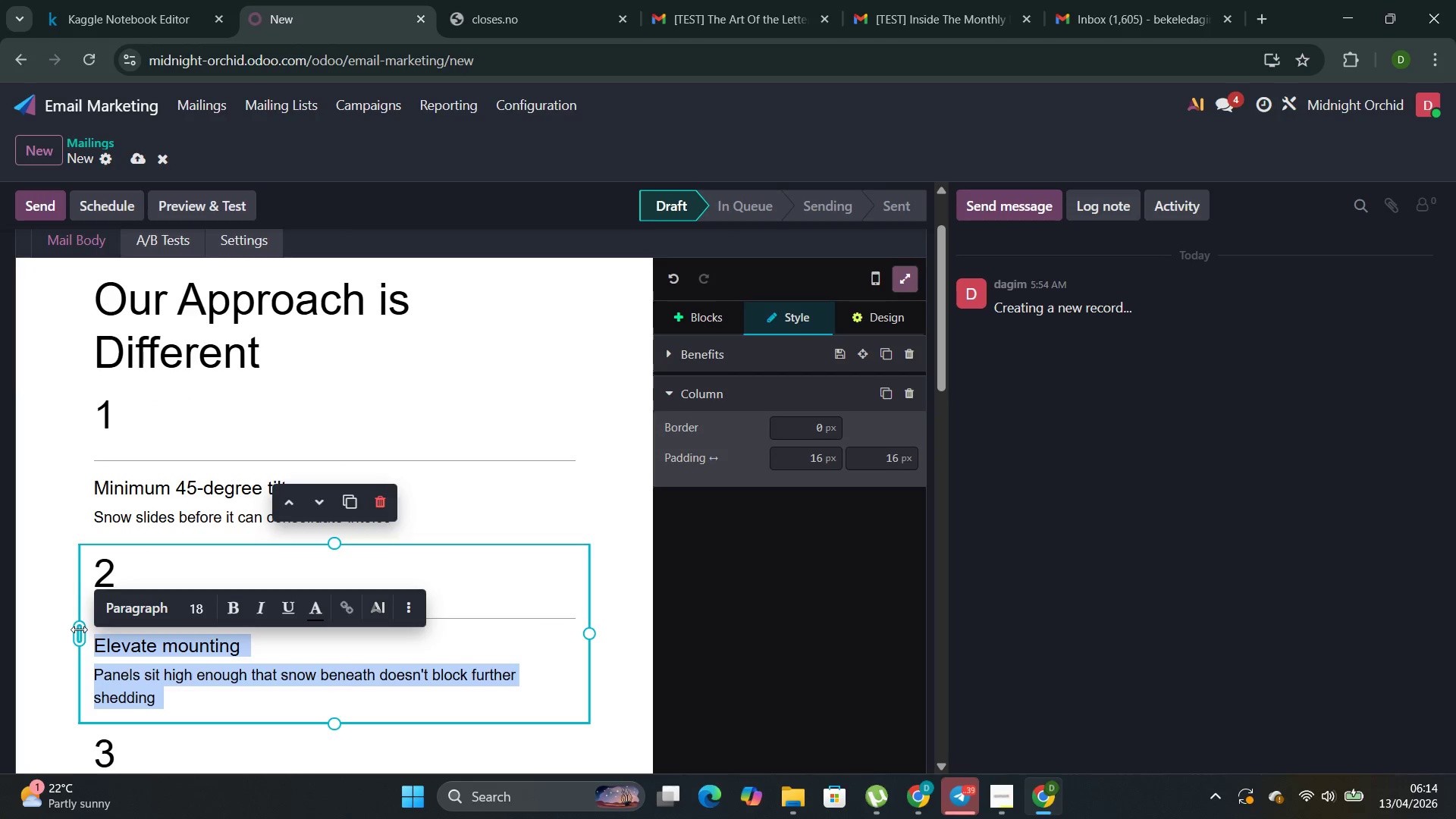 
key(Control+C)
 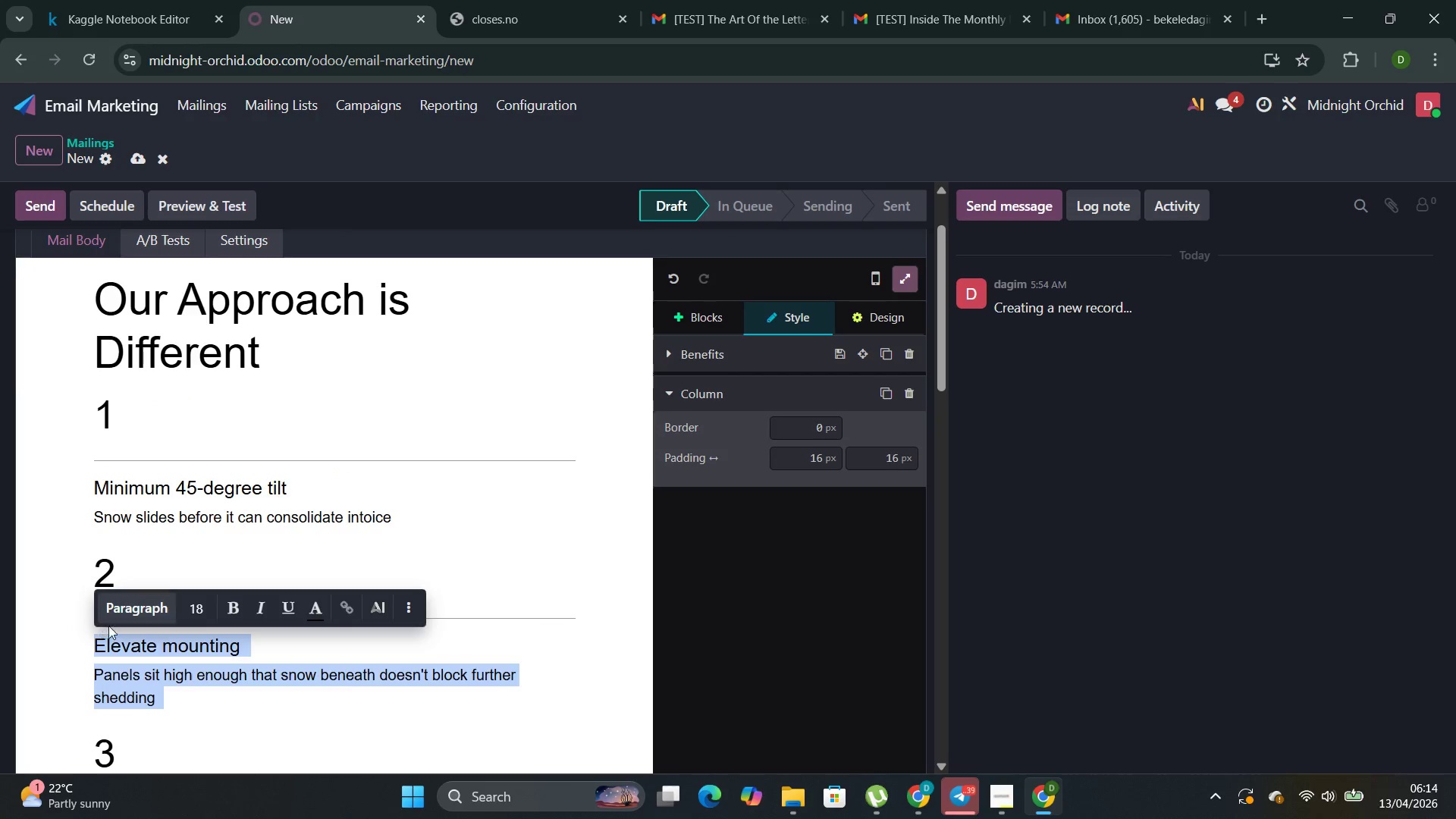 
scroll: coordinate [115, 630], scroll_direction: down, amount: 12.0
 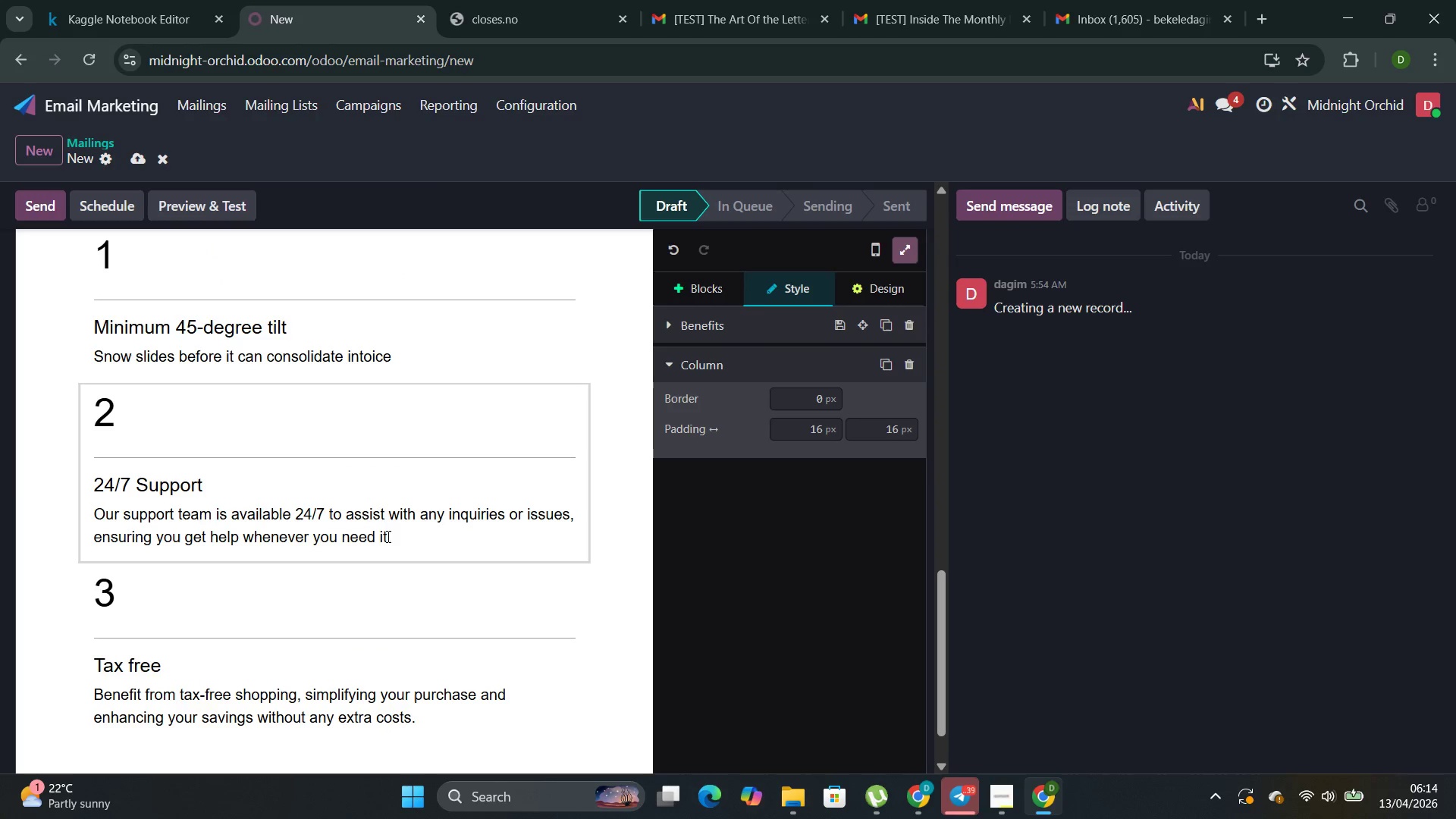 
left_click_drag(start_coordinate=[394, 546], to_coordinate=[90, 488])
 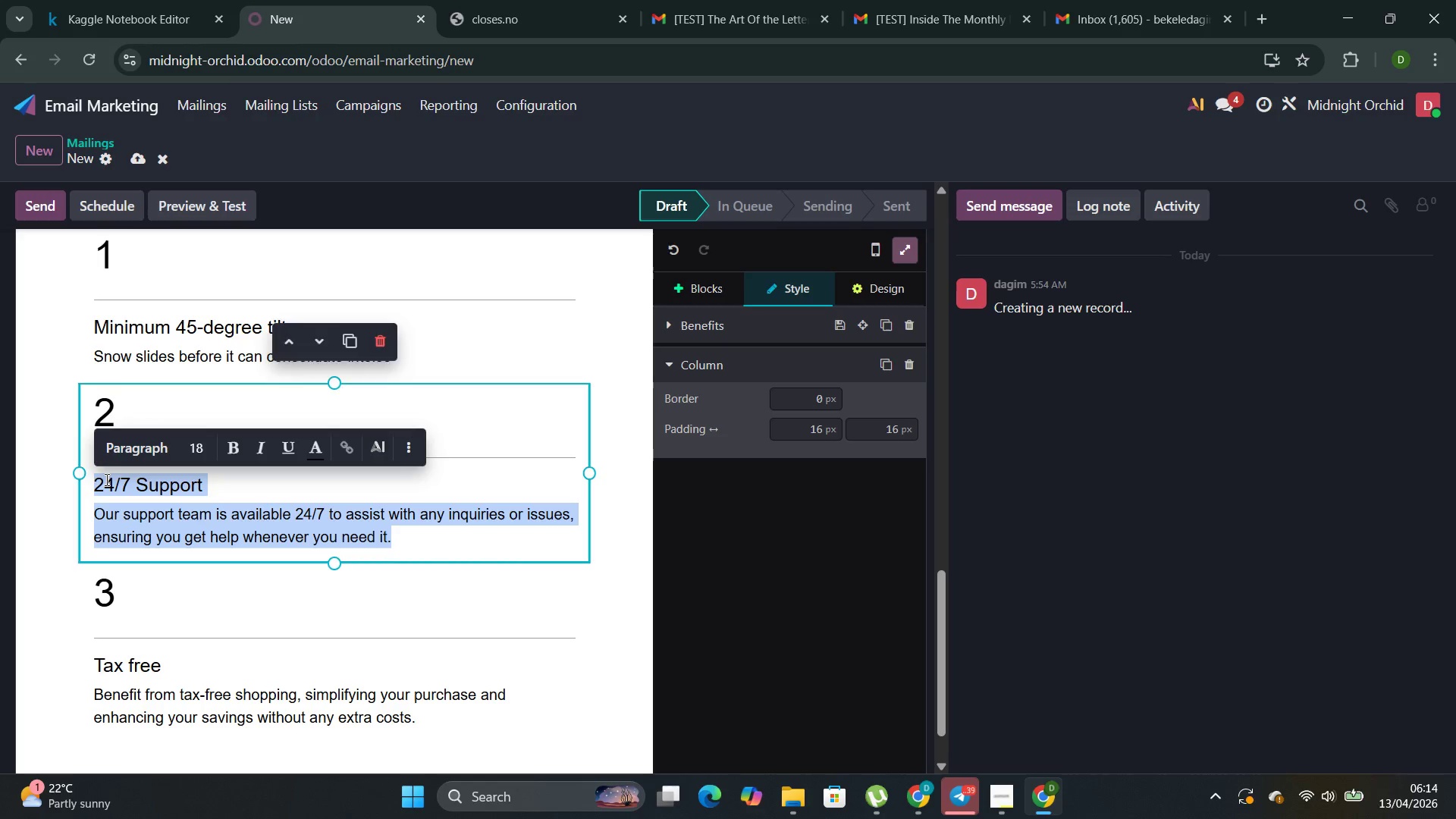 
key(Control+V)
 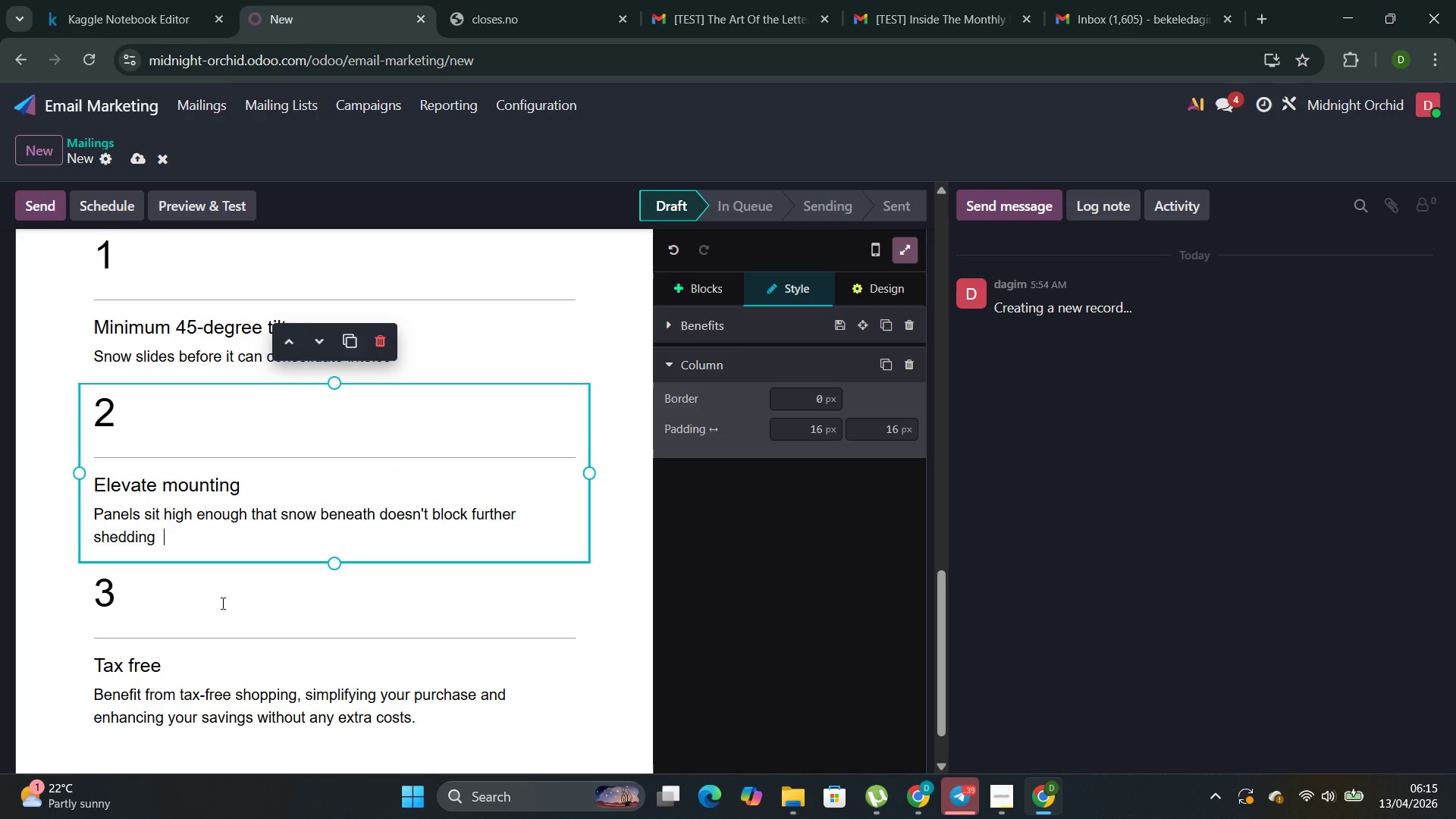 
scroll: coordinate [243, 613], scroll_direction: up, amount: 10.0
 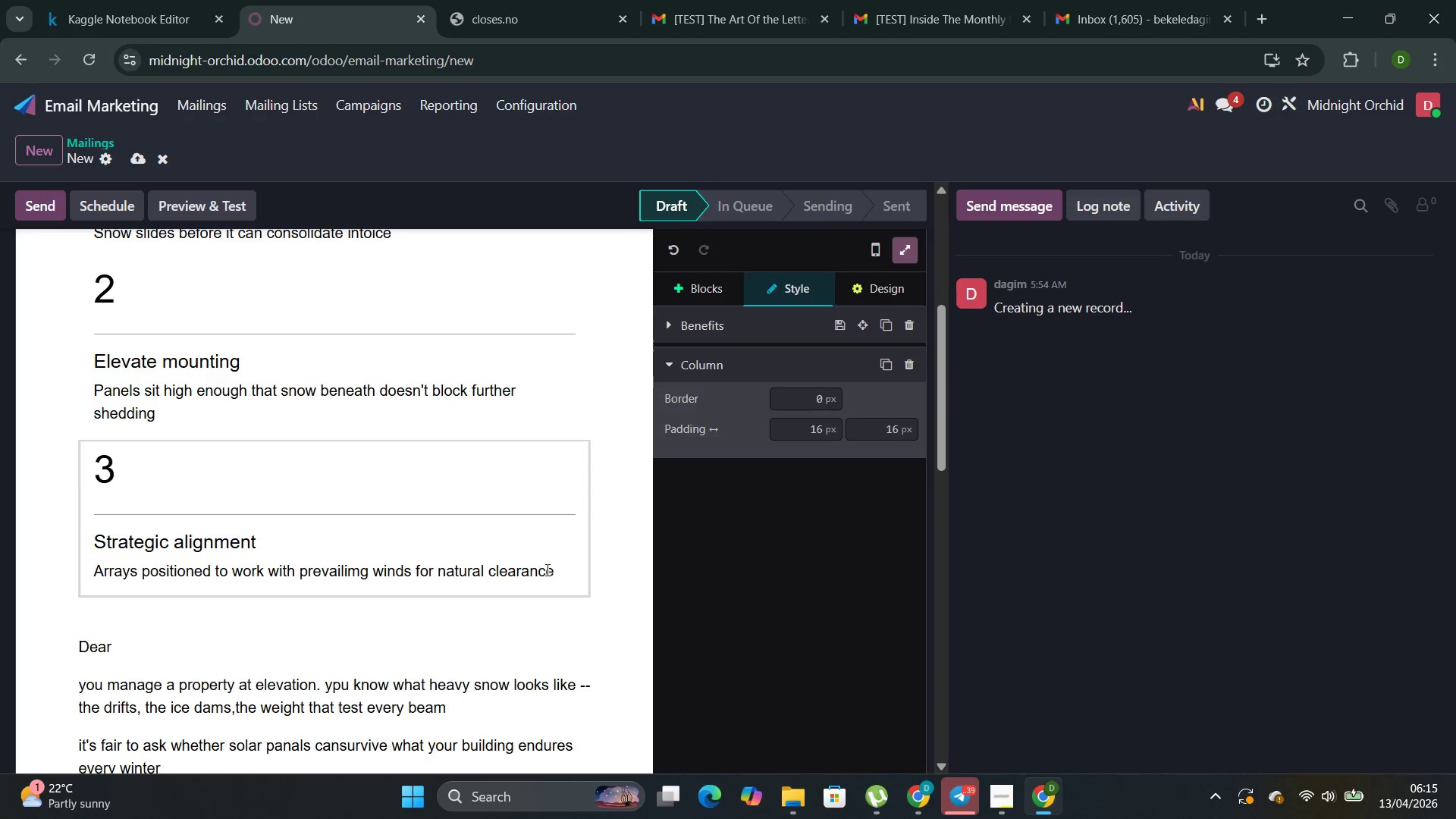 
left_click_drag(start_coordinate=[559, 576], to_coordinate=[93, 542])
 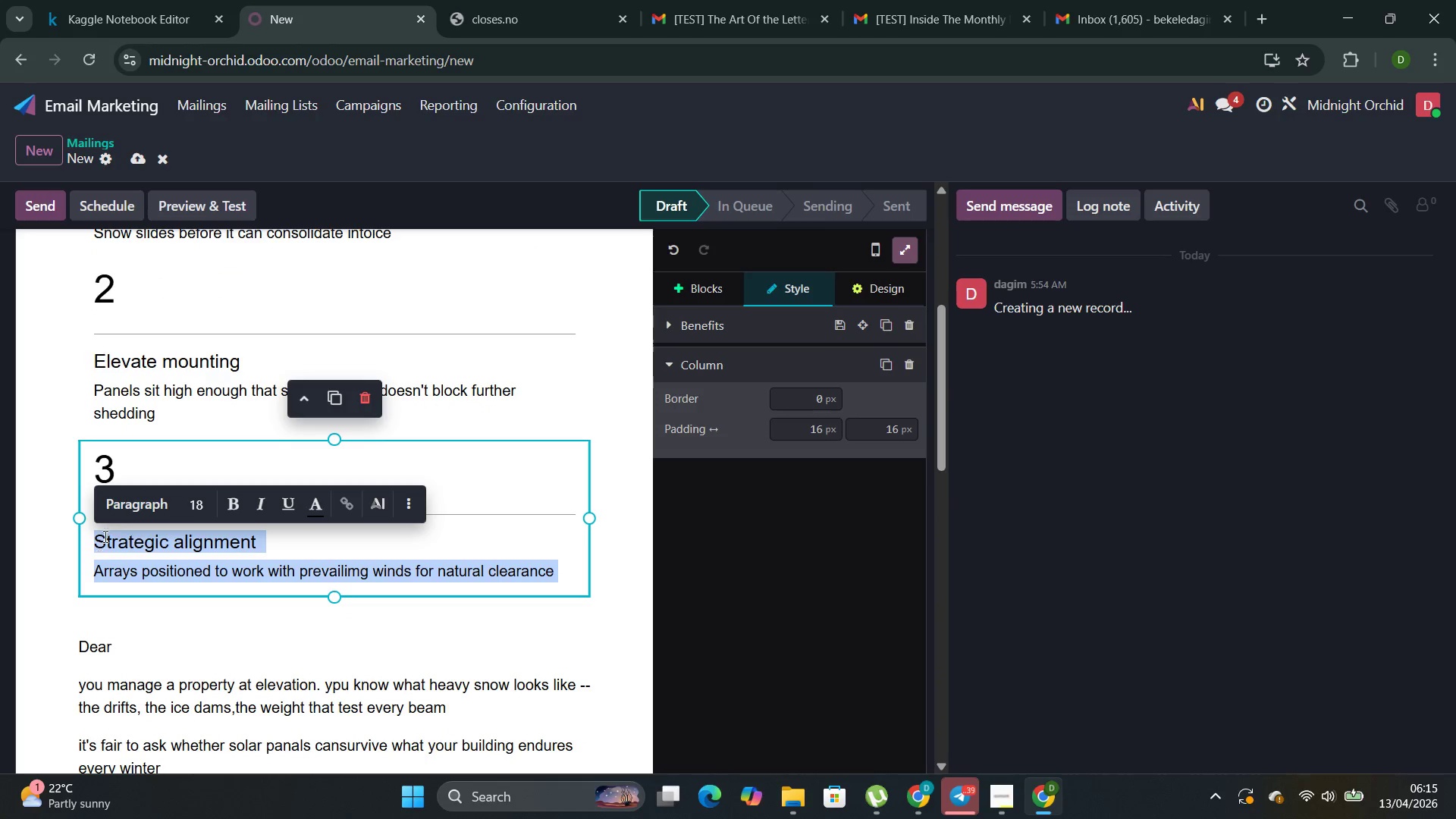 
key(Control+C)
 